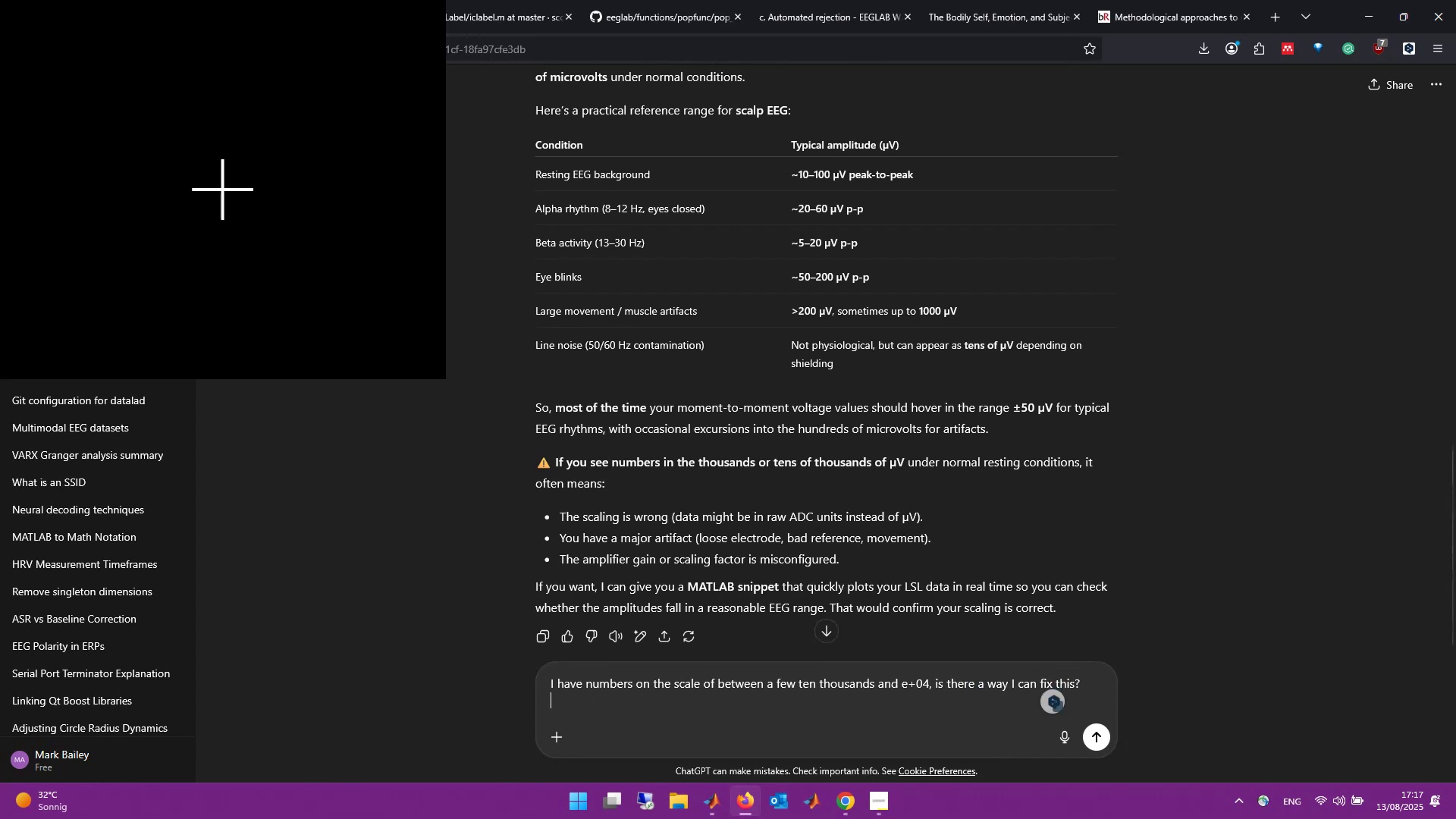 
type(The data i)
key(Backspace)
type(has been saved in )
key(Backspace)
key(Backspace)
key(Backspace)
type(an)
key(Backspace)
type(s a n)
key(Backspace)
key(Backspace)
type(n eeglab set)
 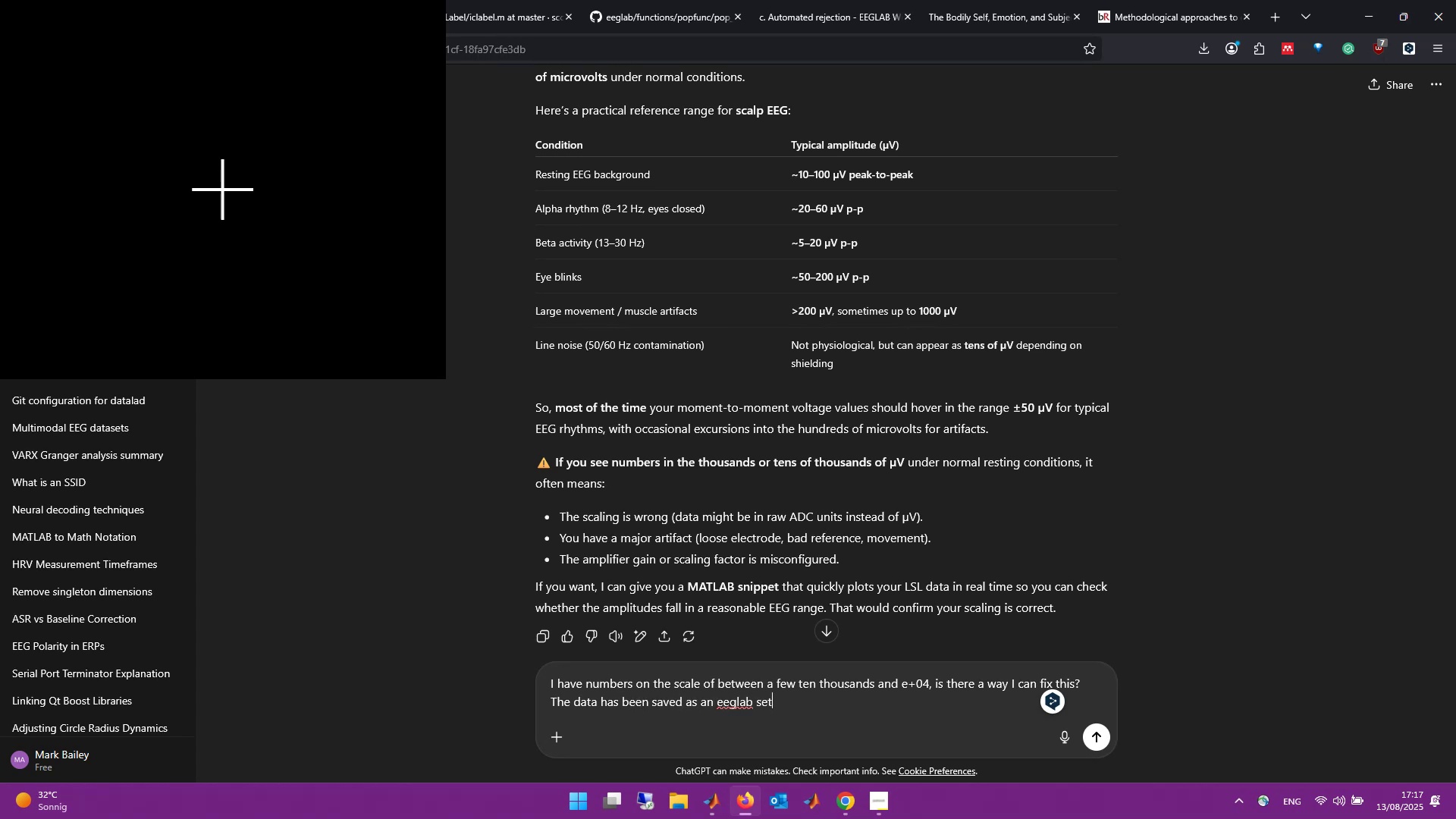 
key(Enter)
 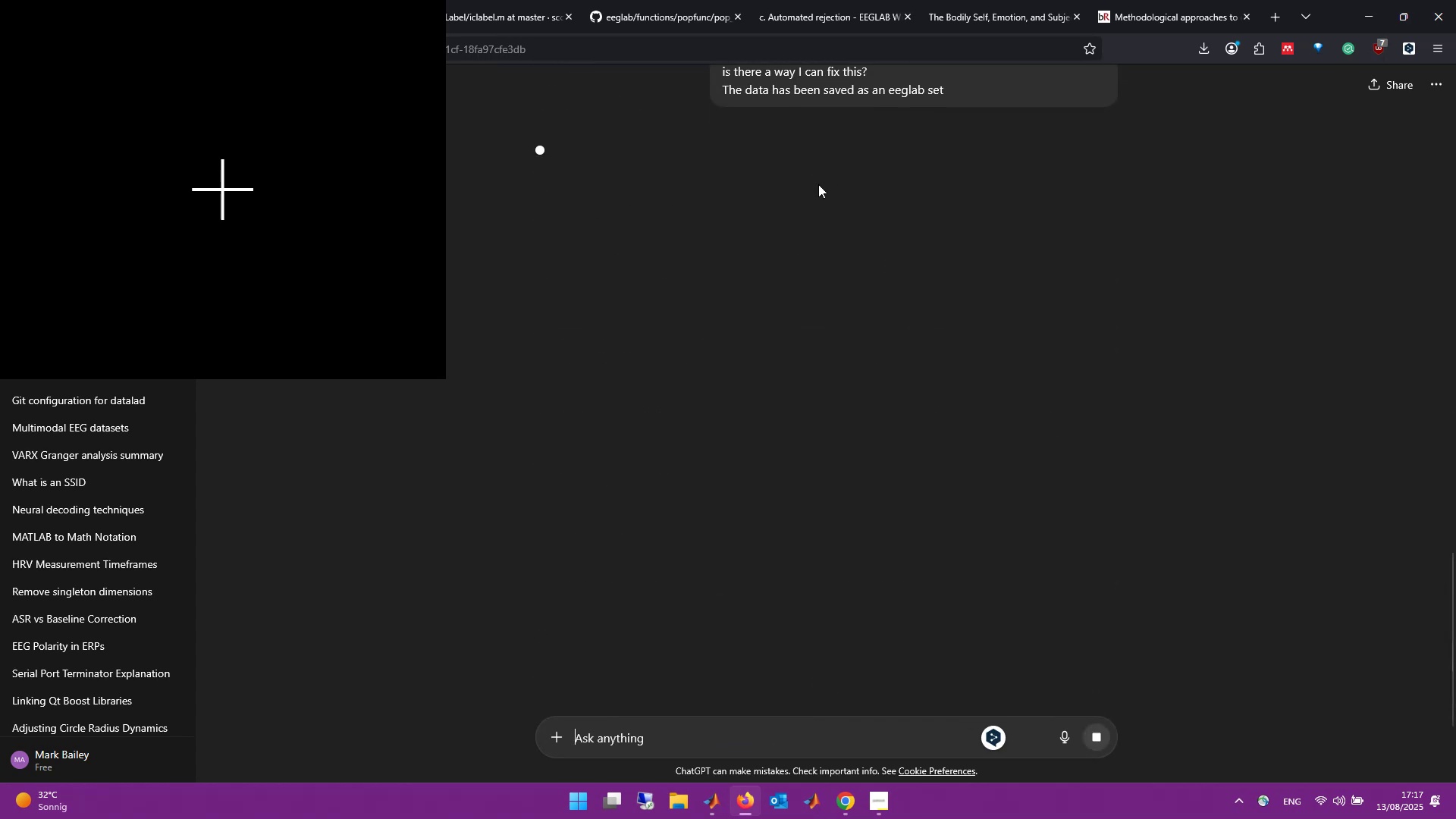 
scroll: coordinate [865, 423], scroll_direction: up, amount: 2.0
 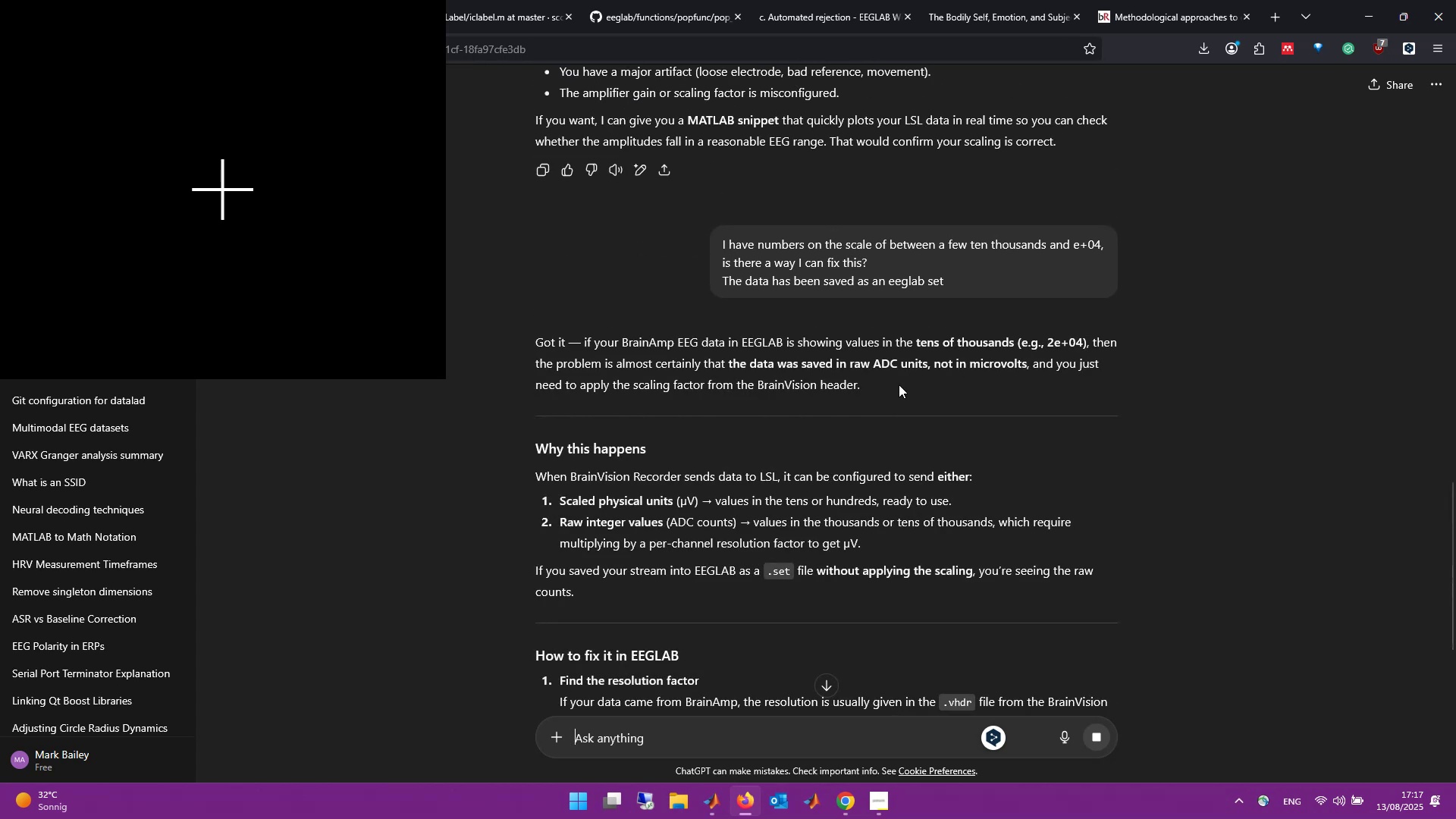 
wait(12.8)
 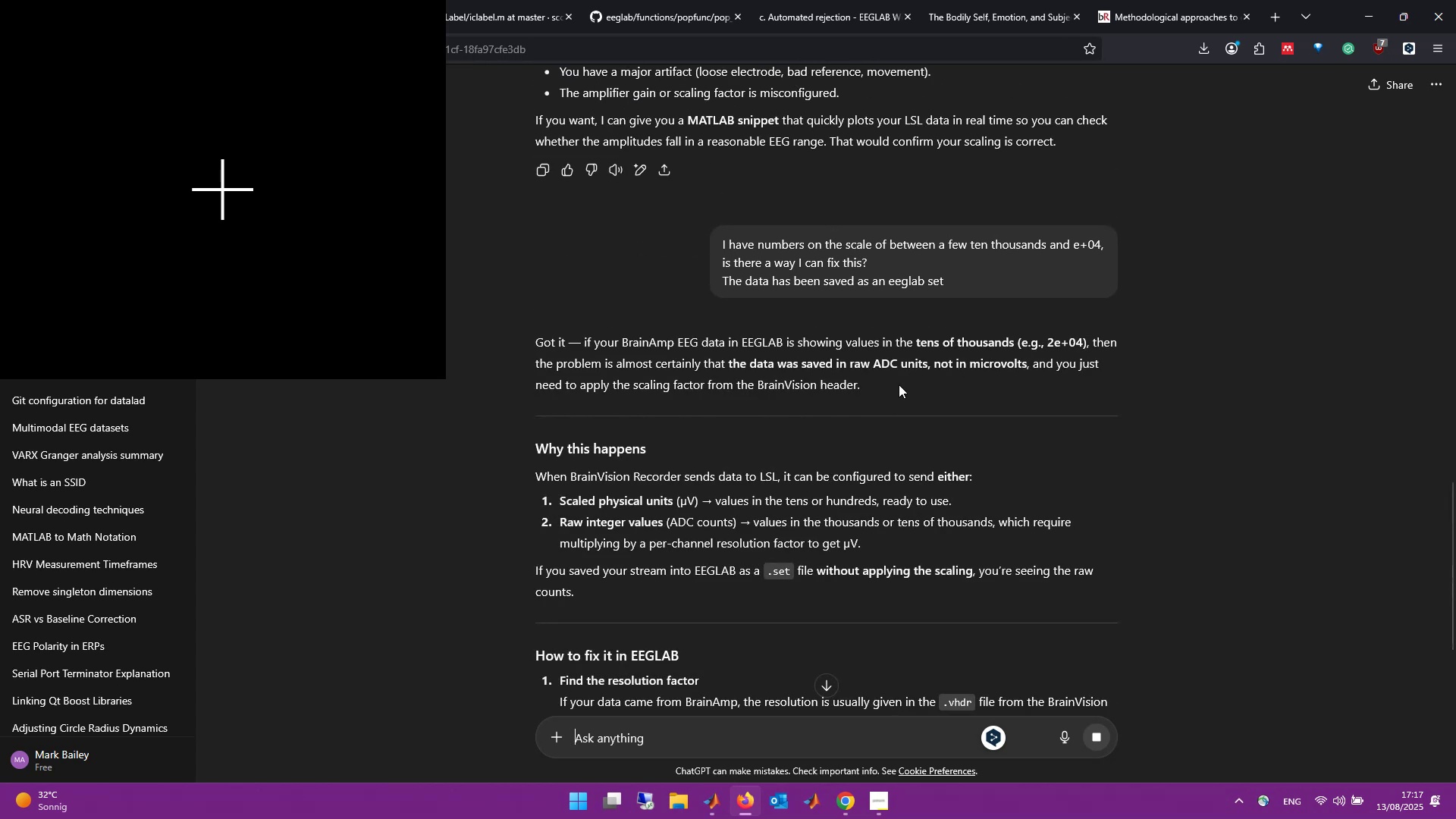 
scroll: coordinate [824, 560], scroll_direction: down, amount: 1.0
 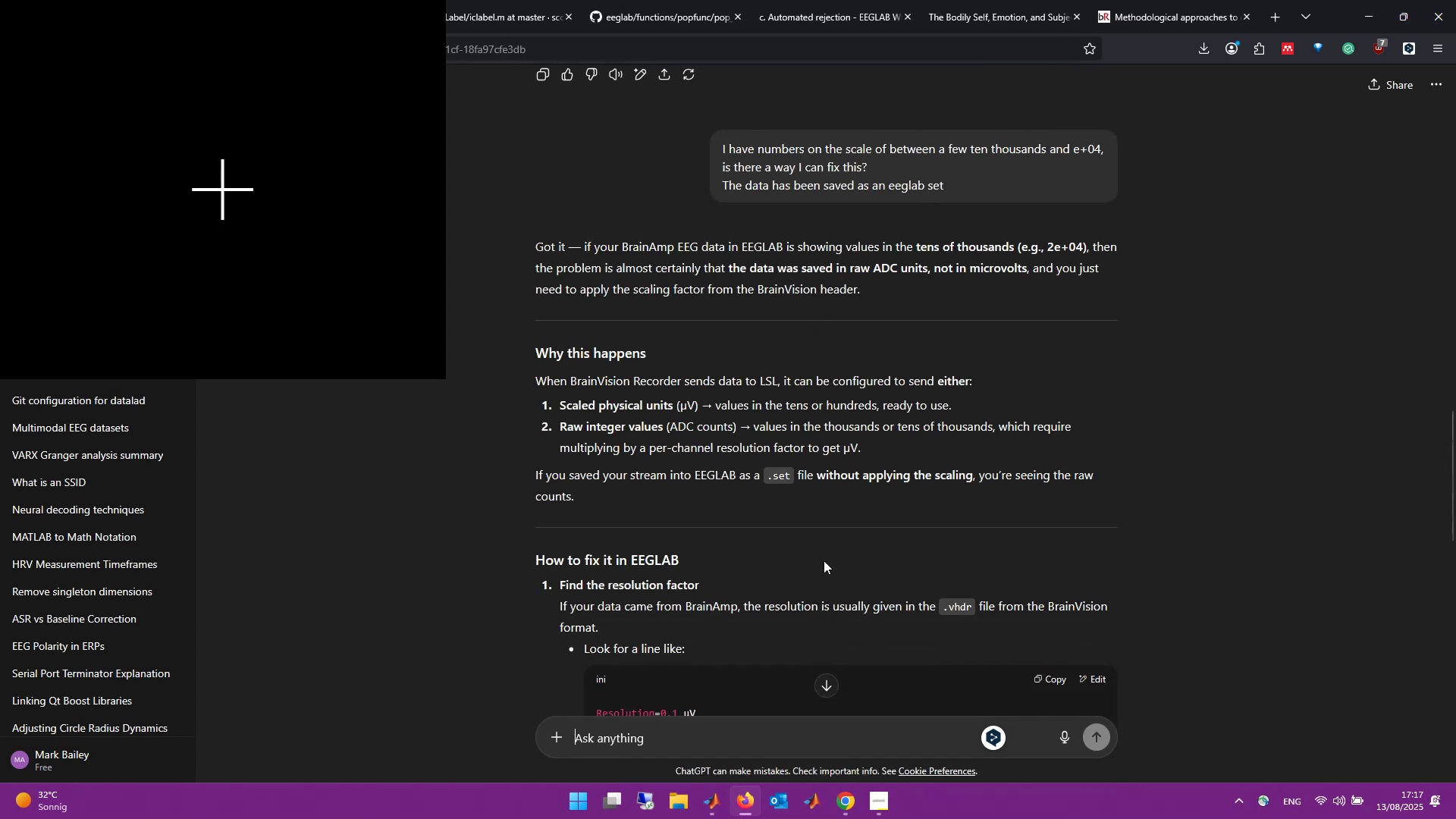 
wait(6.04)
 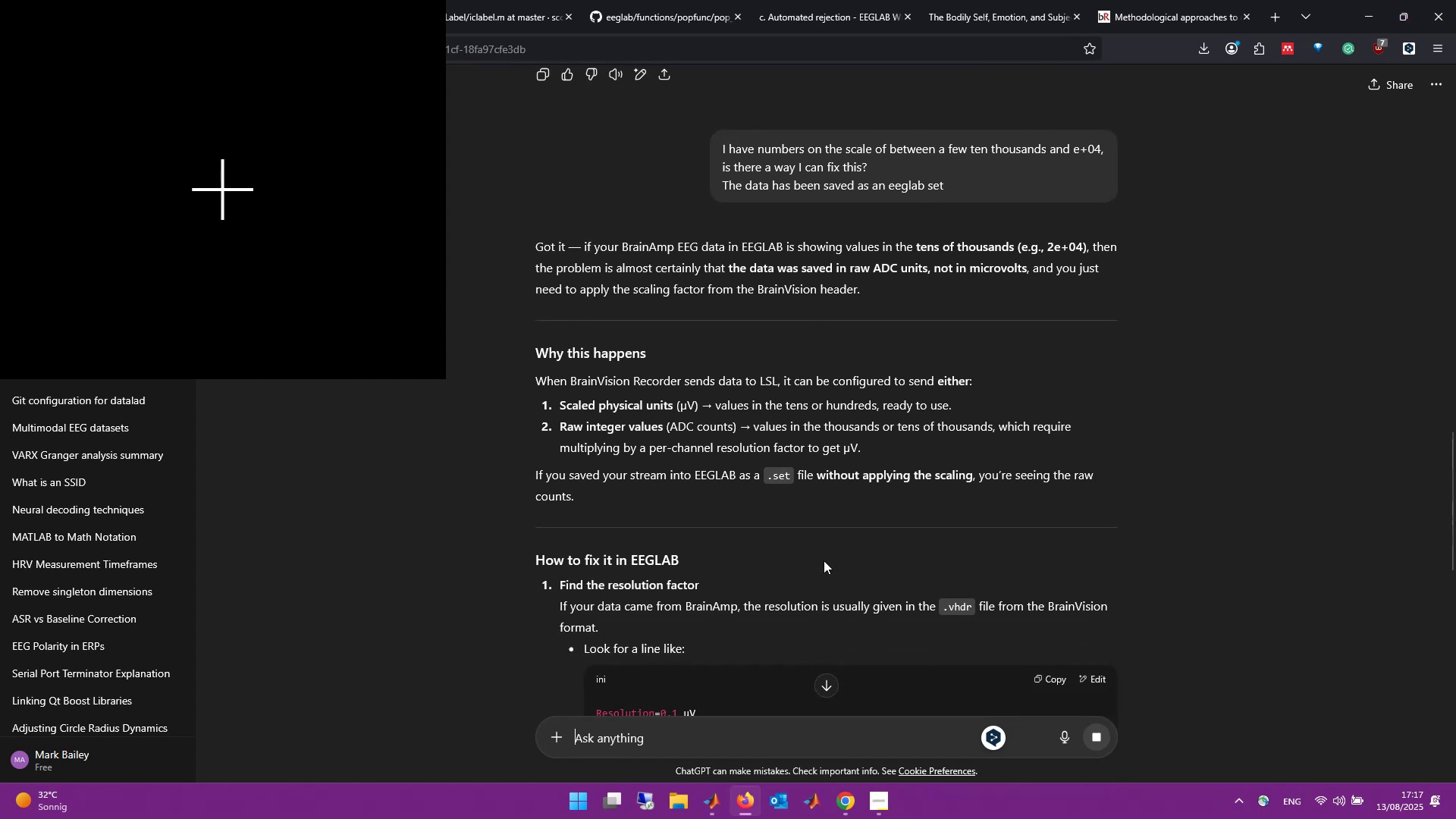 
scroll: coordinate [824, 560], scroll_direction: up, amount: 1.0
 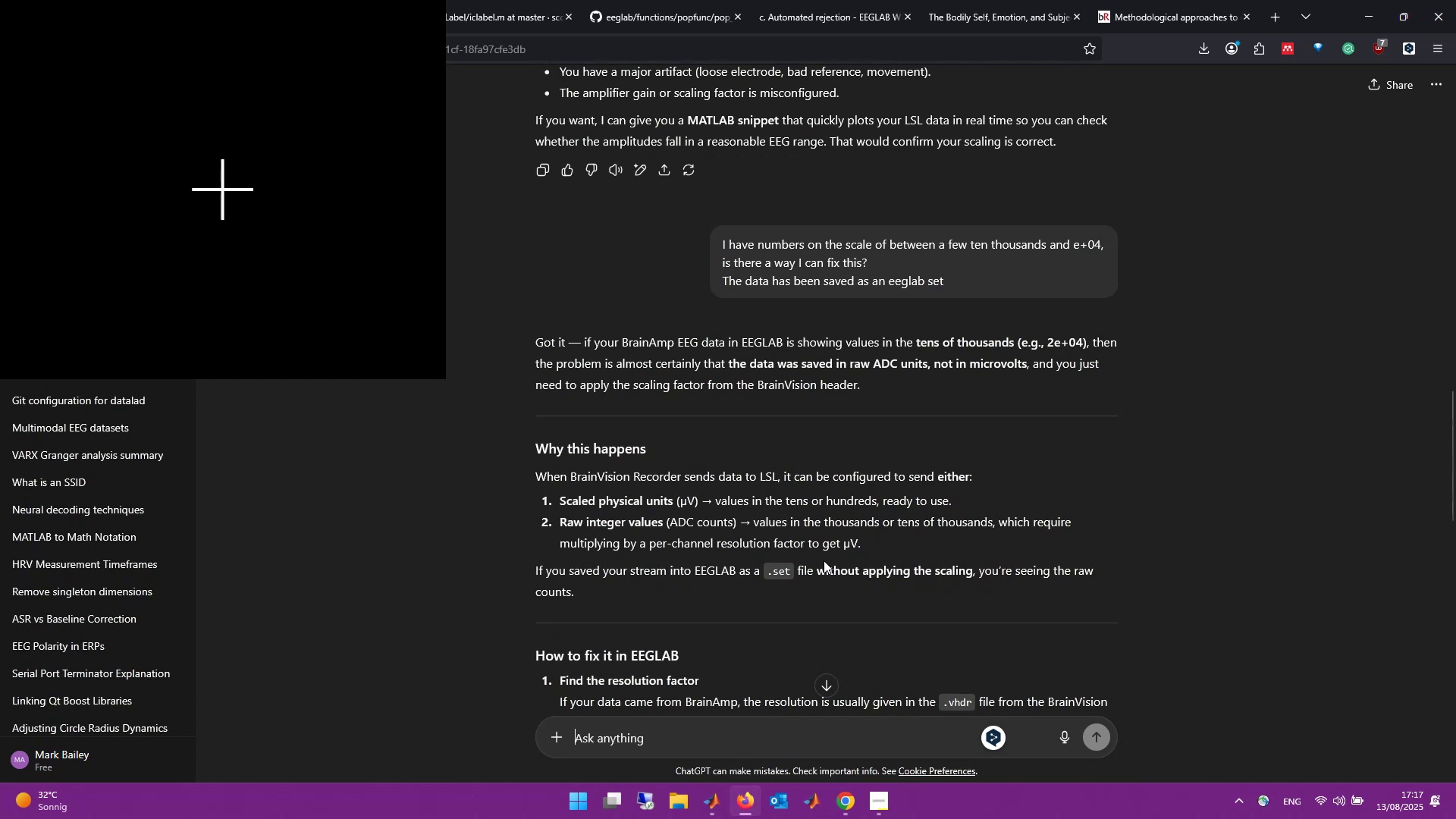 
scroll: coordinate [824, 560], scroll_direction: down, amount: 2.0
 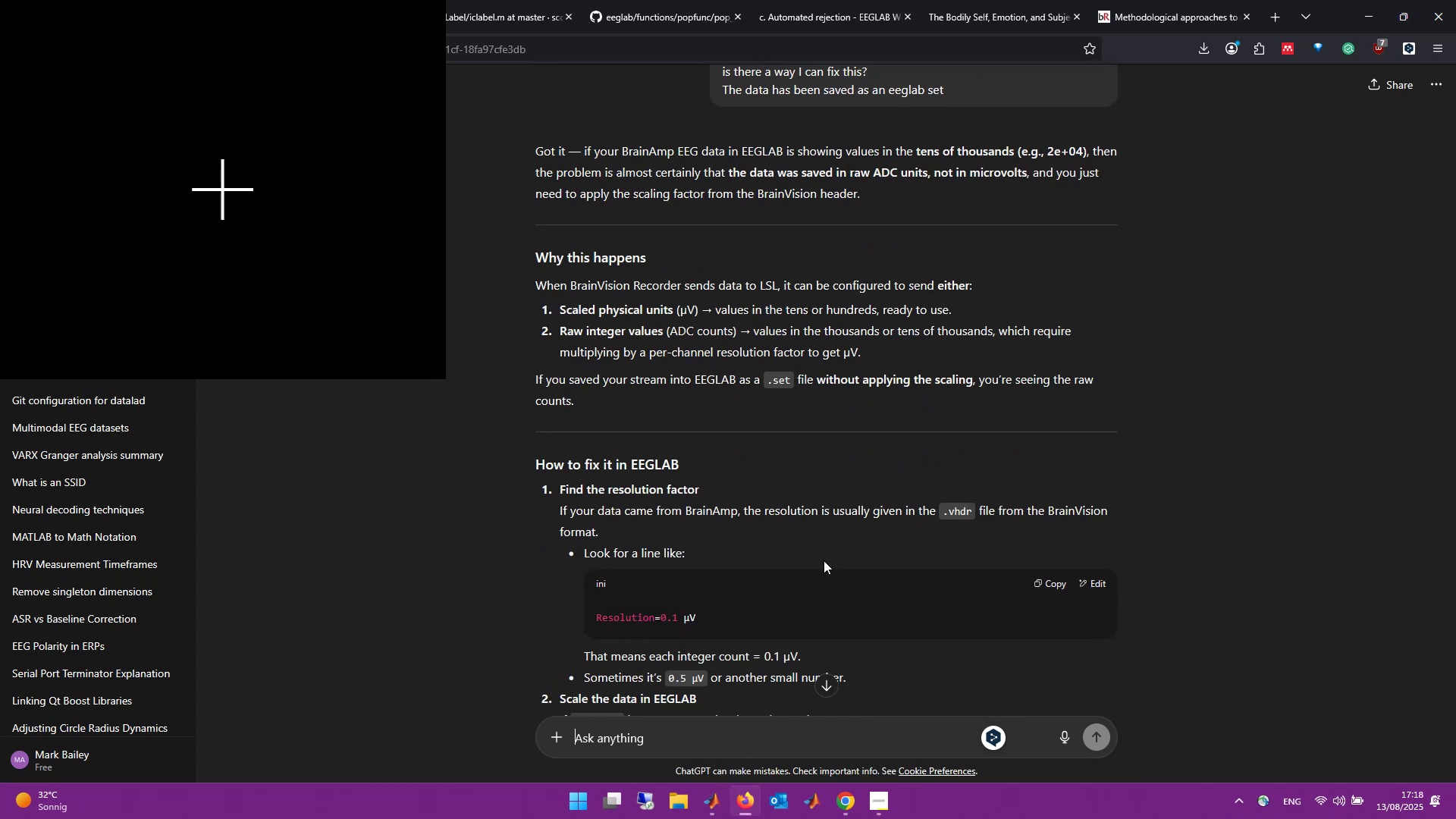 
wait(11.9)
 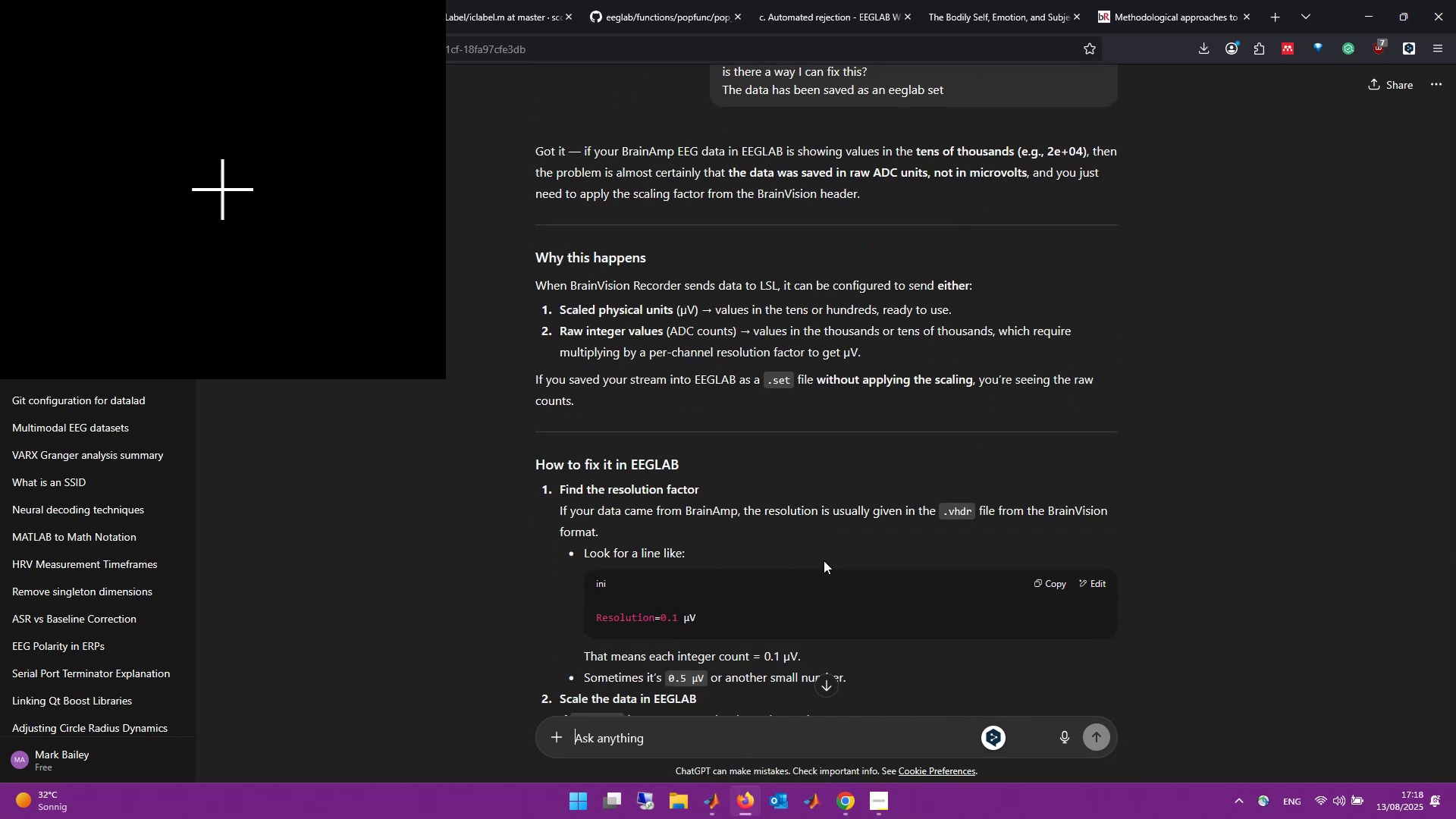 
scroll: coordinate [824, 560], scroll_direction: down, amount: 2.0
 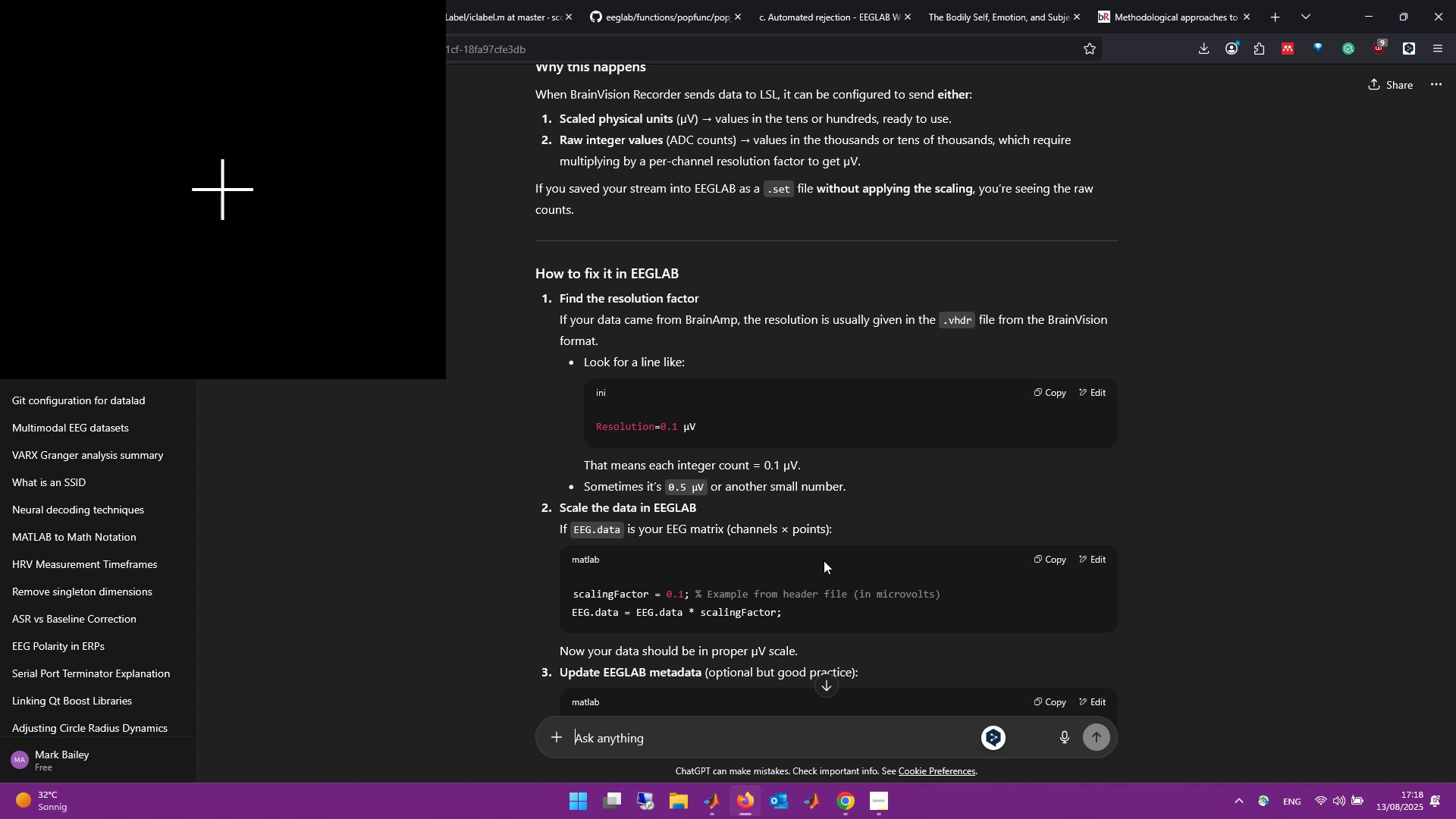 
wait(31.98)
 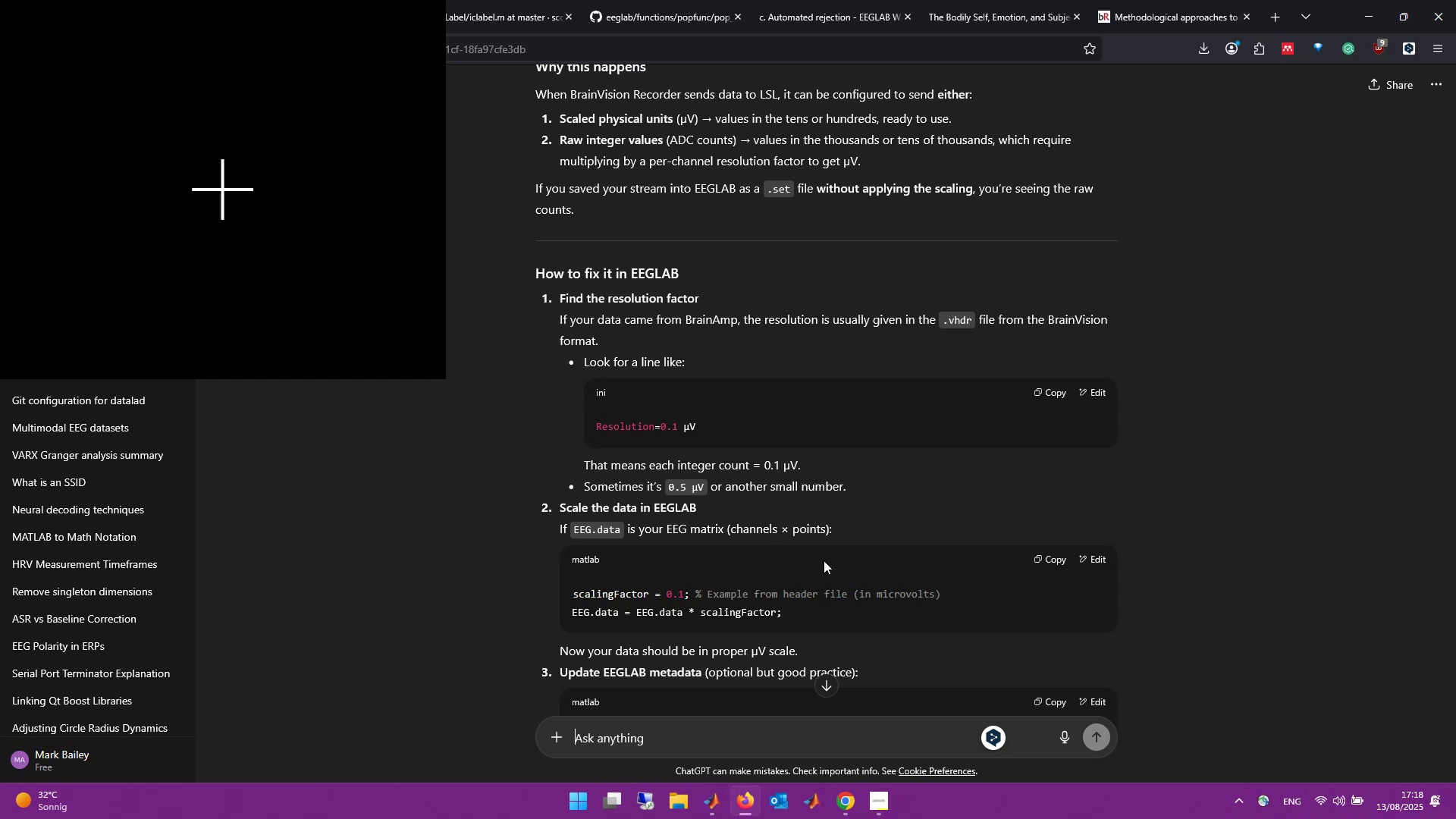 
scroll: coordinate [808, 528], scroll_direction: down, amount: 3.0
 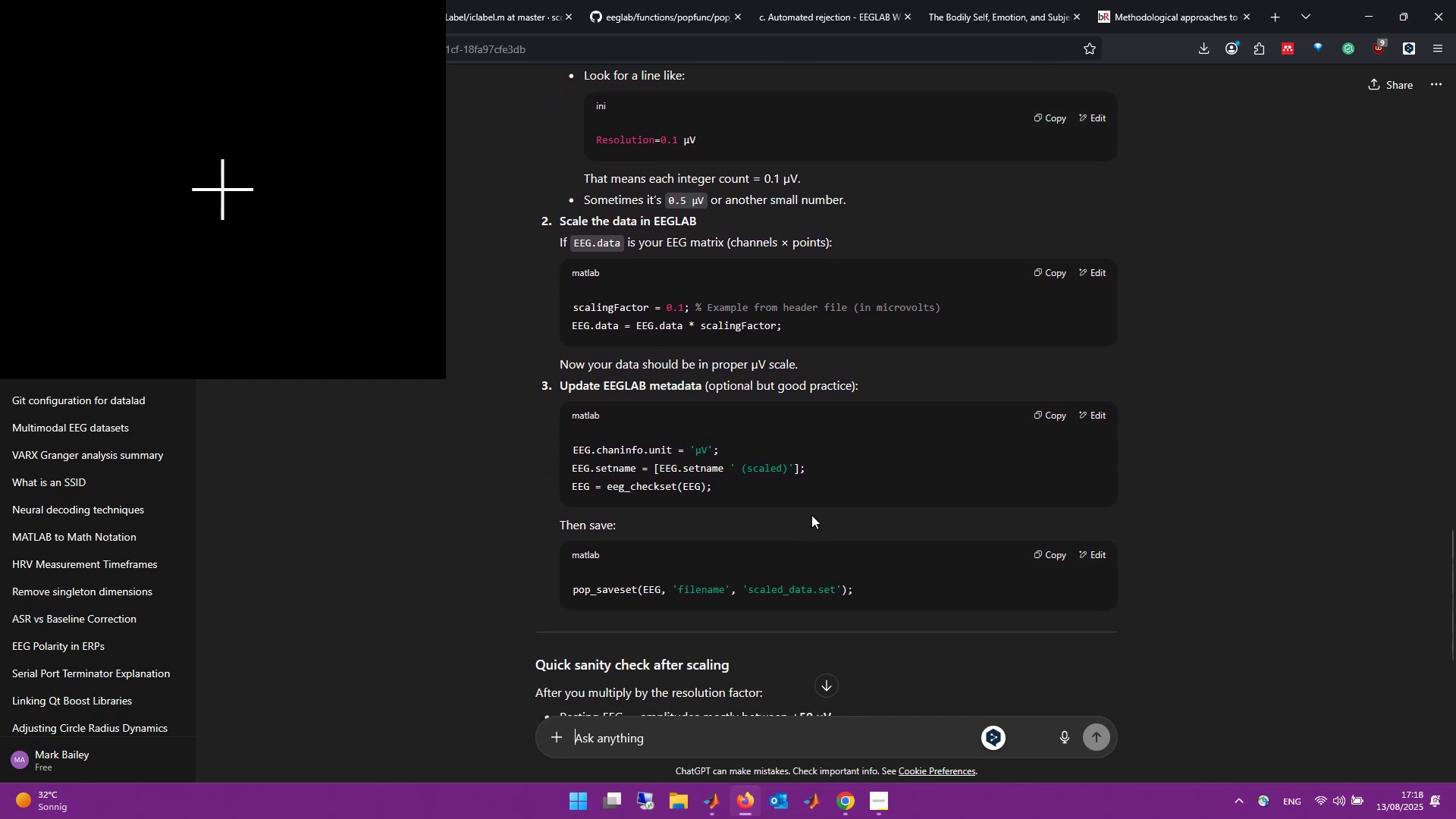 
wait(7.75)
 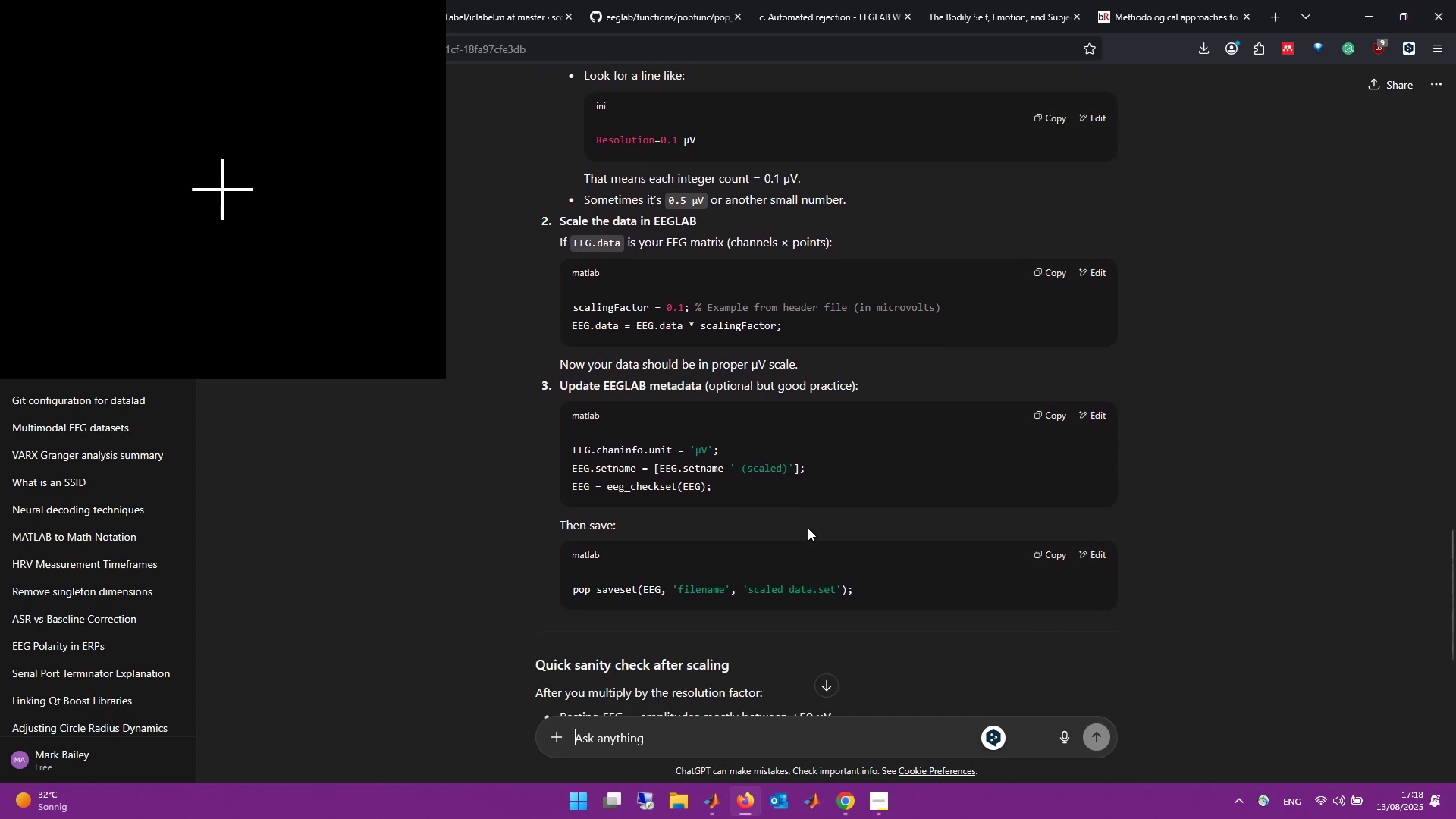 
scroll: coordinate [943, 489], scroll_direction: down, amount: 7.0
 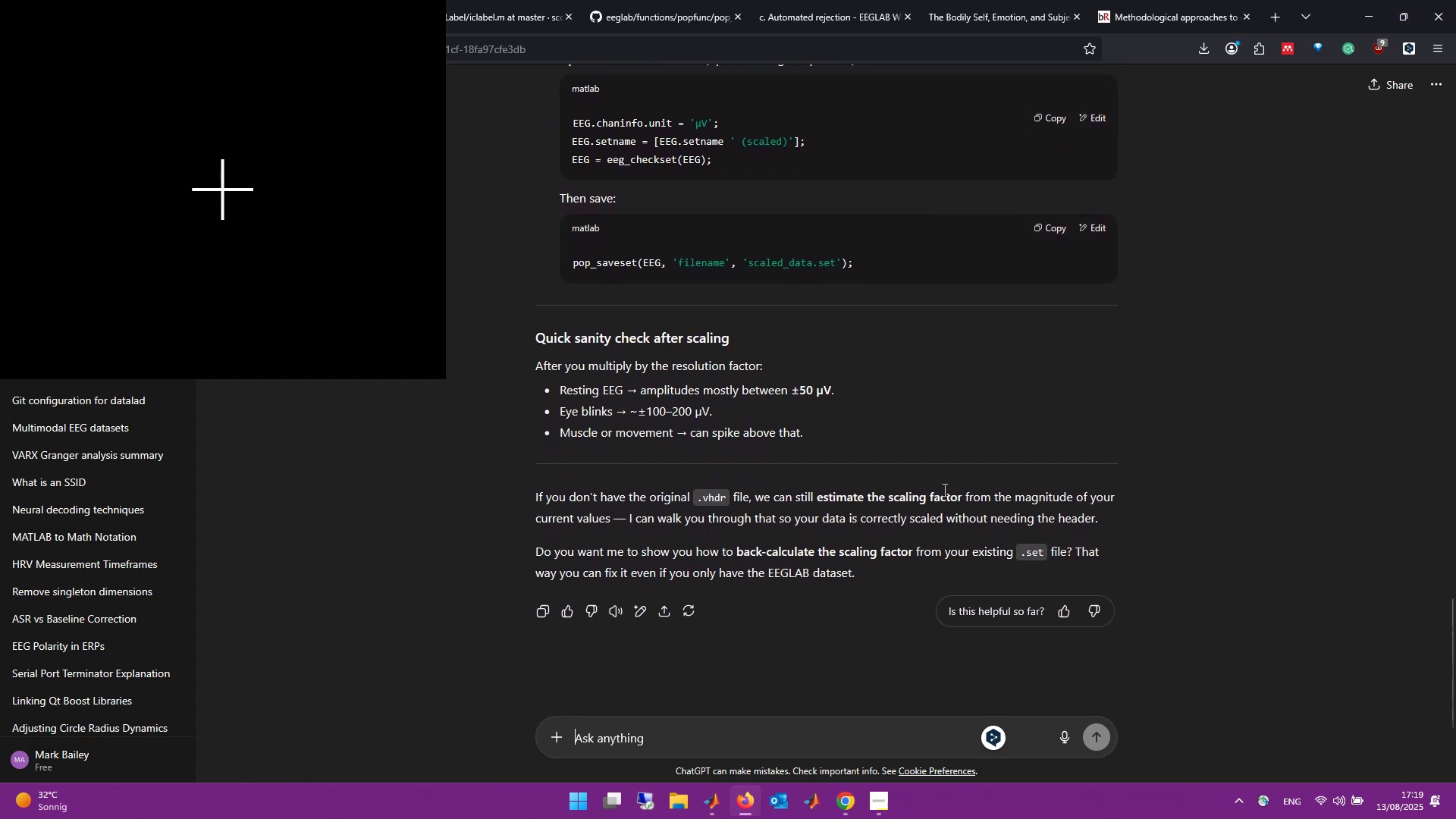 
scroll: coordinate [943, 489], scroll_direction: up, amount: 6.0
 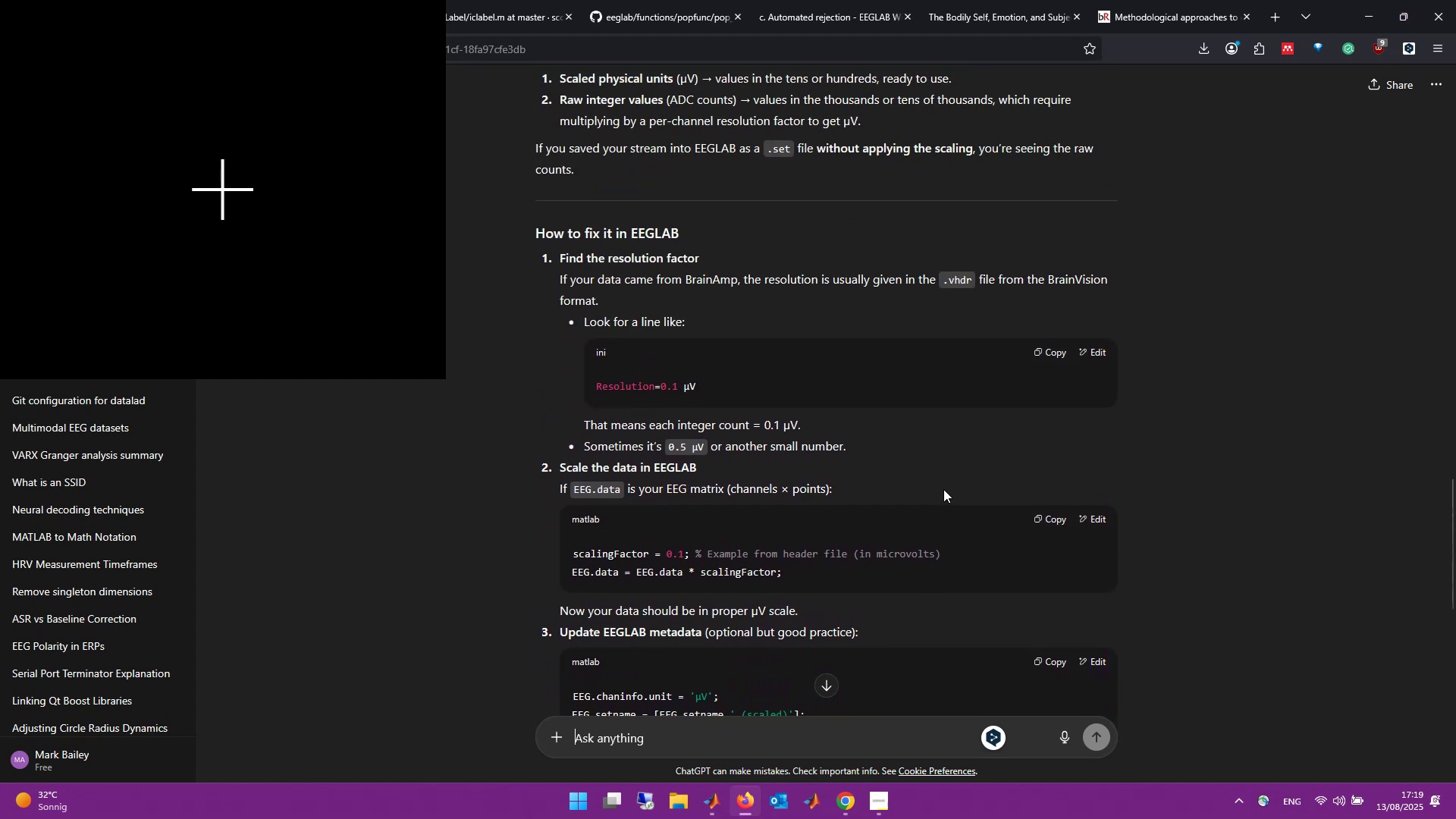 
scroll: coordinate [943, 489], scroll_direction: down, amount: 1.0
 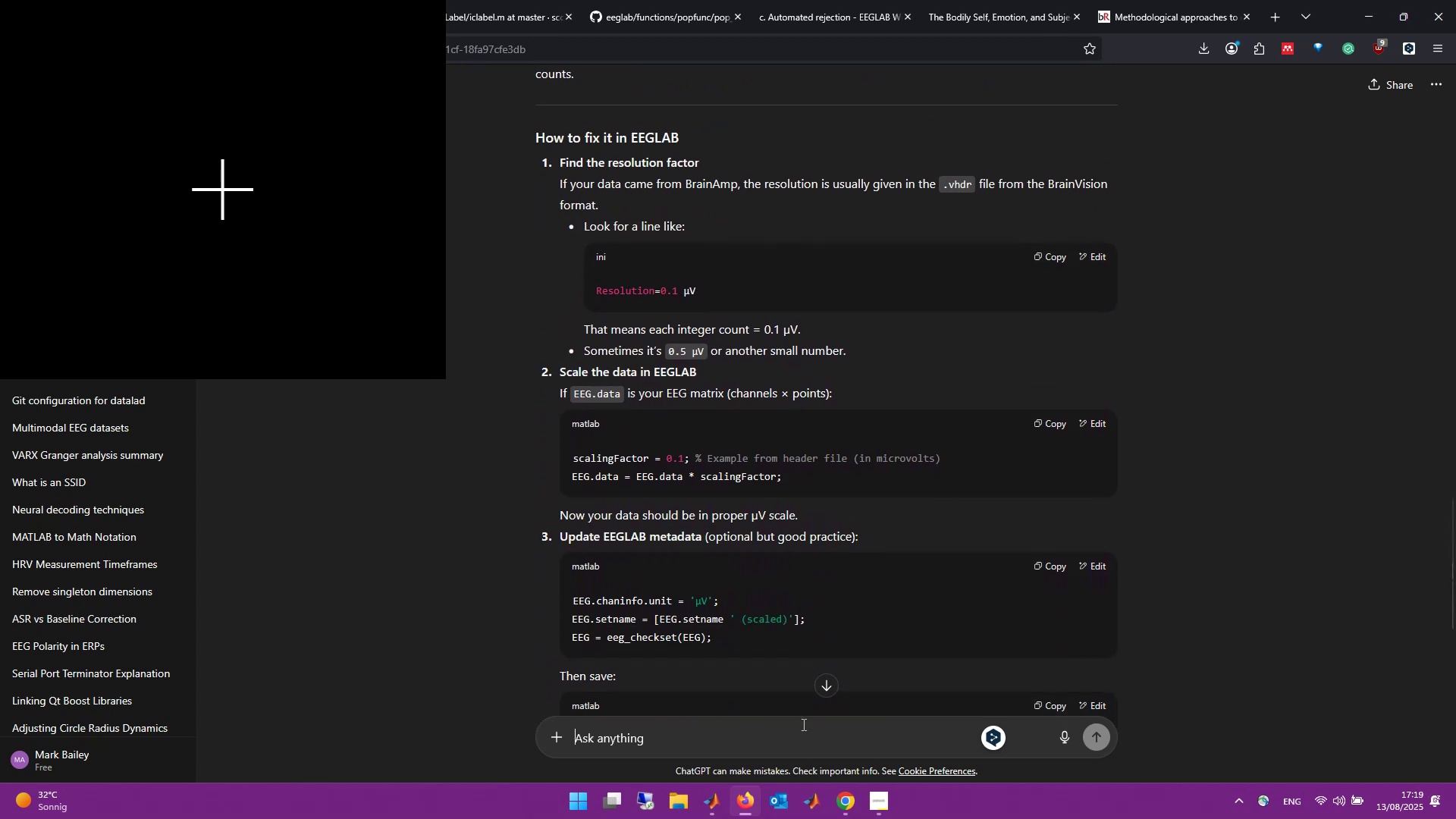 
left_click([802, 724])
 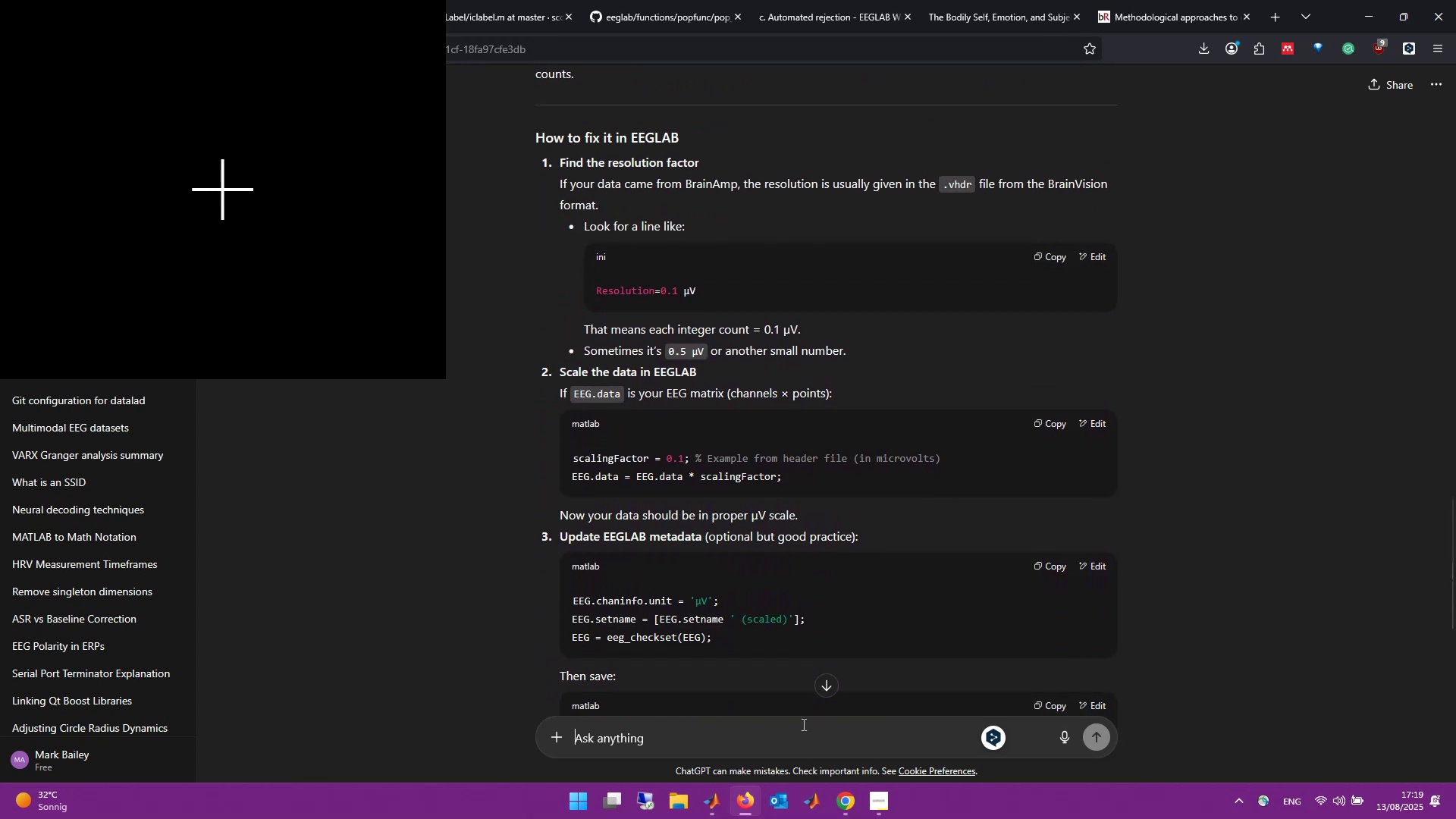 
type(What I)
key(Backspace)
type(fi)
key(Backspace)
key(Backspace)
type(if I don`t have the .vhdr? I saved direclt)
key(Backspace)
key(Backspace)
type(tly as an eeglab set )
key(Backspace)
type(  )
key(Backspace)
type(= )
key(Backspace)
key(Backspace)
type(- )
key(Backspace)
key(Backspace)
key(Backspace)
type(. To inform you fully of the setup, I had )
 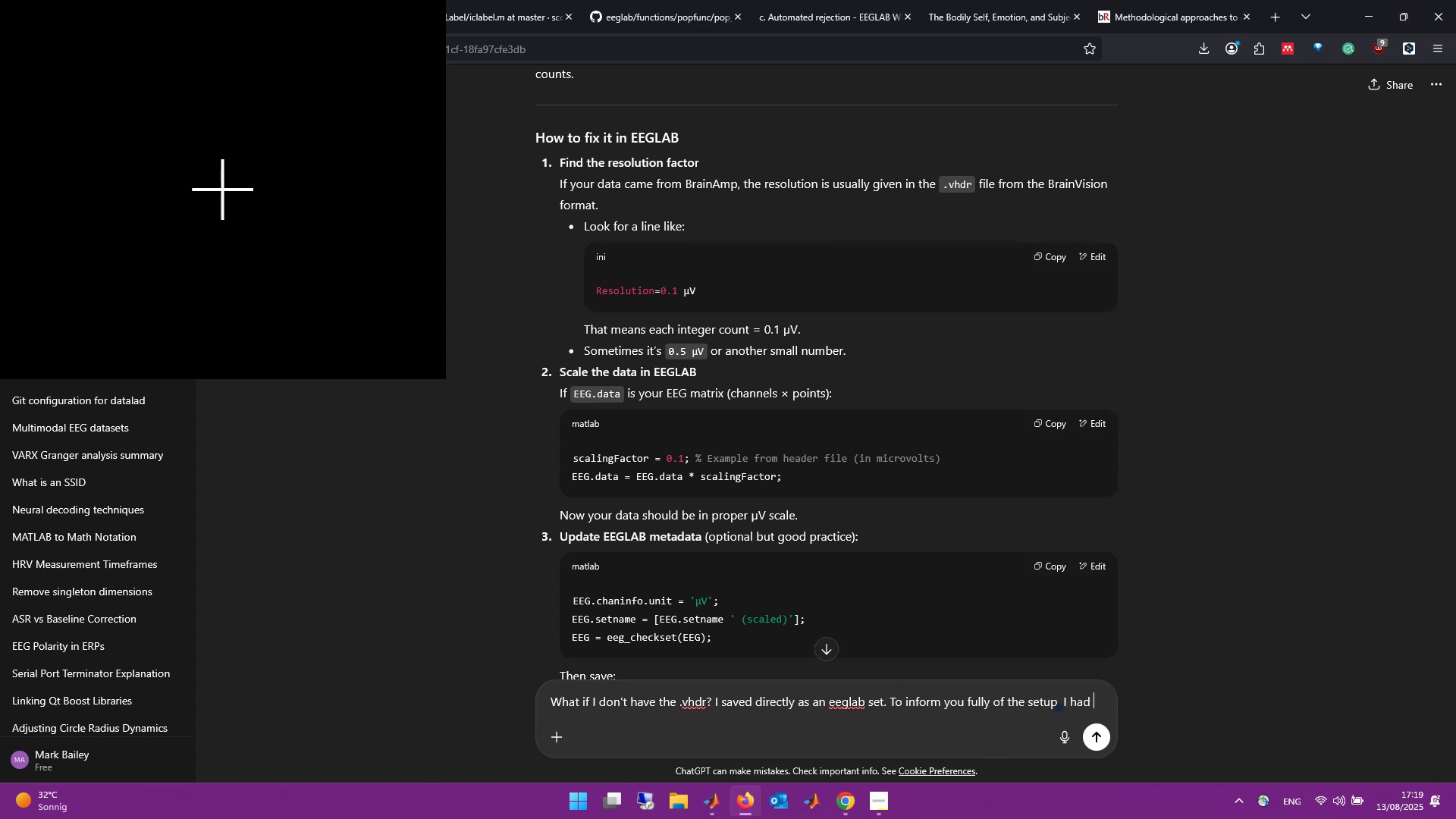 
type(the stimulus PC connected to the R)
key(Backspace)
type(recording PC via a )
key(Backspace)
type( )
key(Backspace)
type(n ethernet cable, )
key(Backspace)
key(Backspace)
type(. T)
key(Backspace)
type(I got the data from)
key(Backspace)
key(Backspace)
key(Backspace)
key(Backspace)
 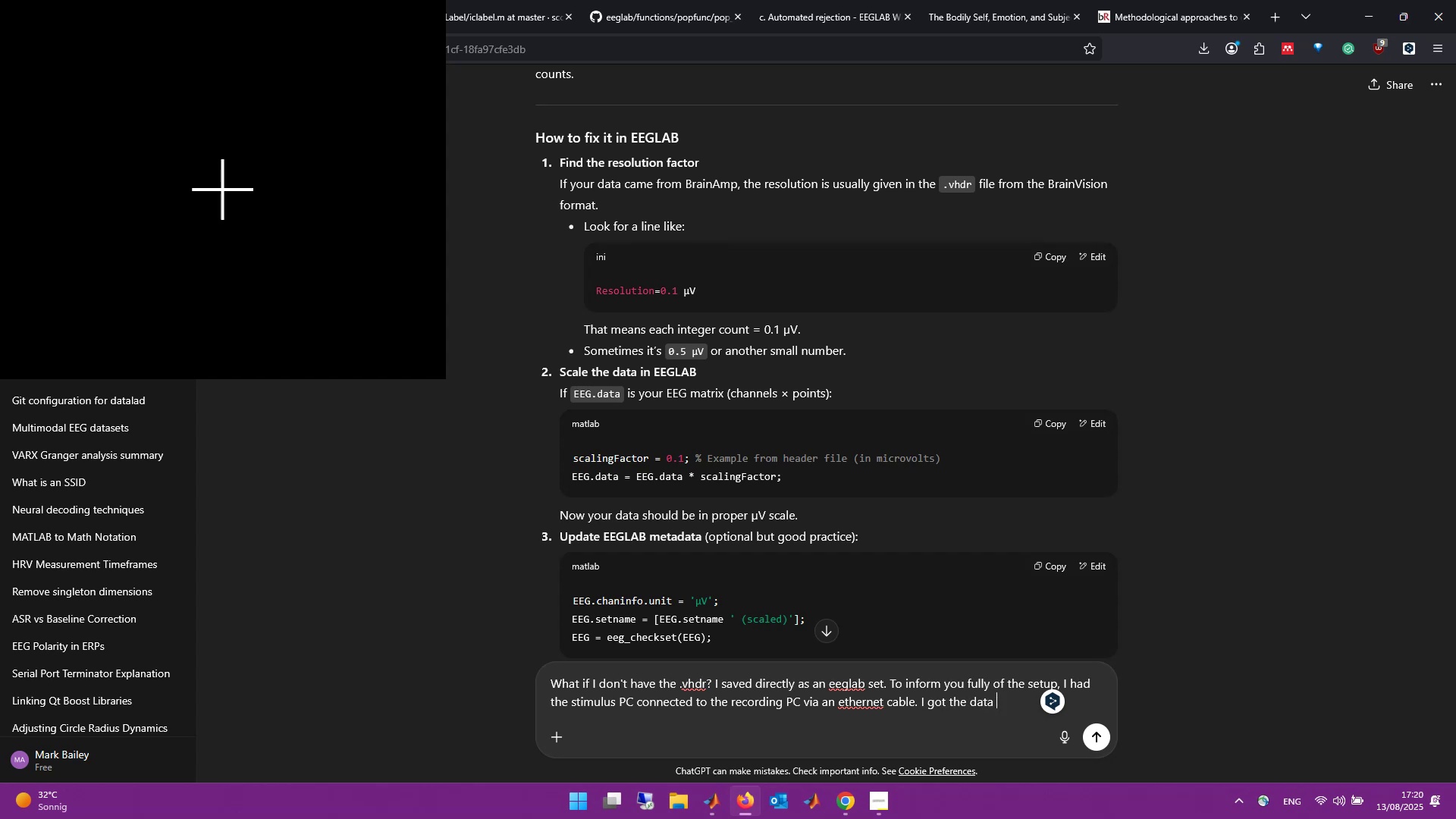 
type(down the ethernet cable using an RDA )
key(Backspace)
type( client and )
 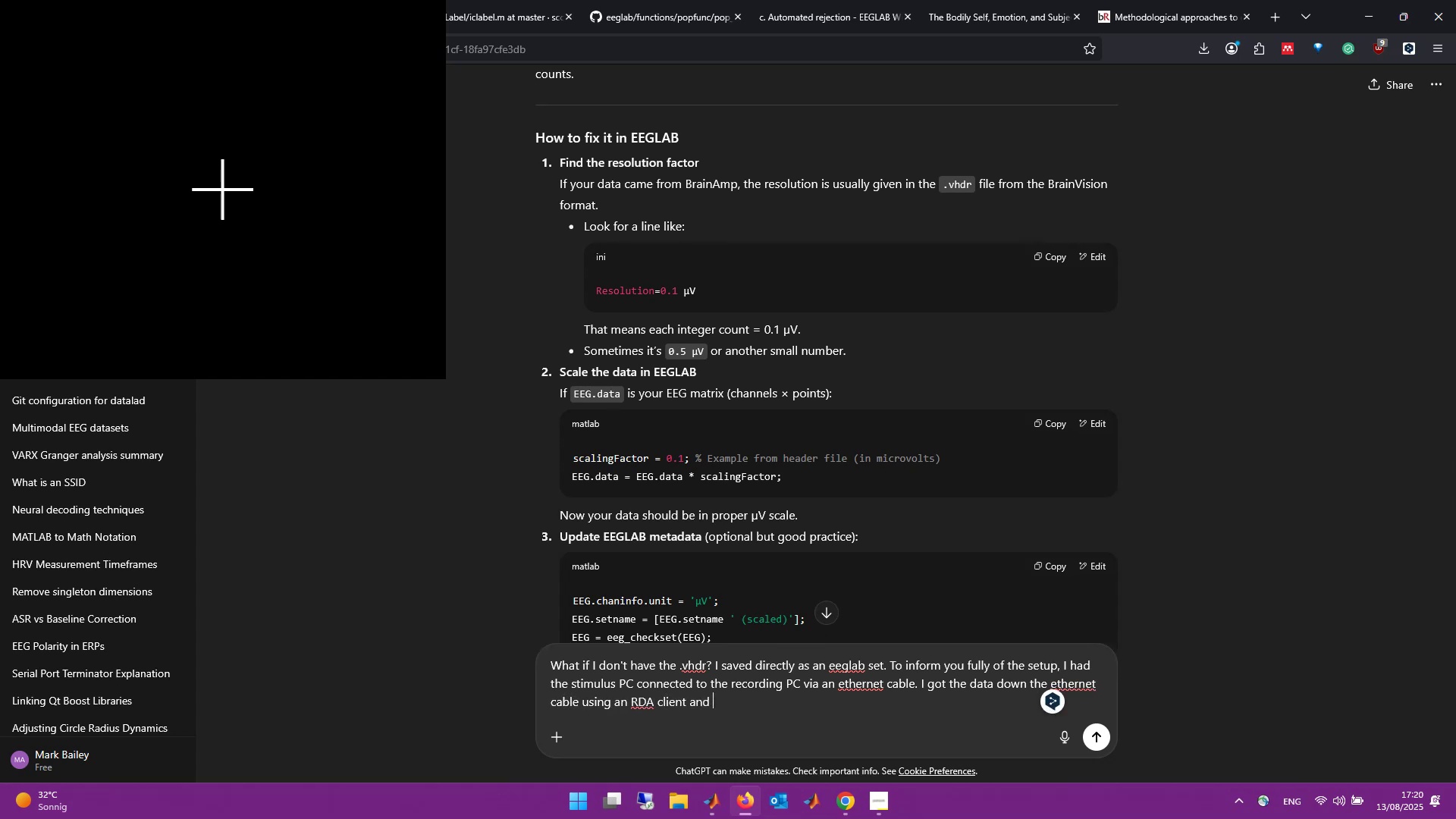 
type(streams)
key(Backspace)
type(ed this to LSL.)
 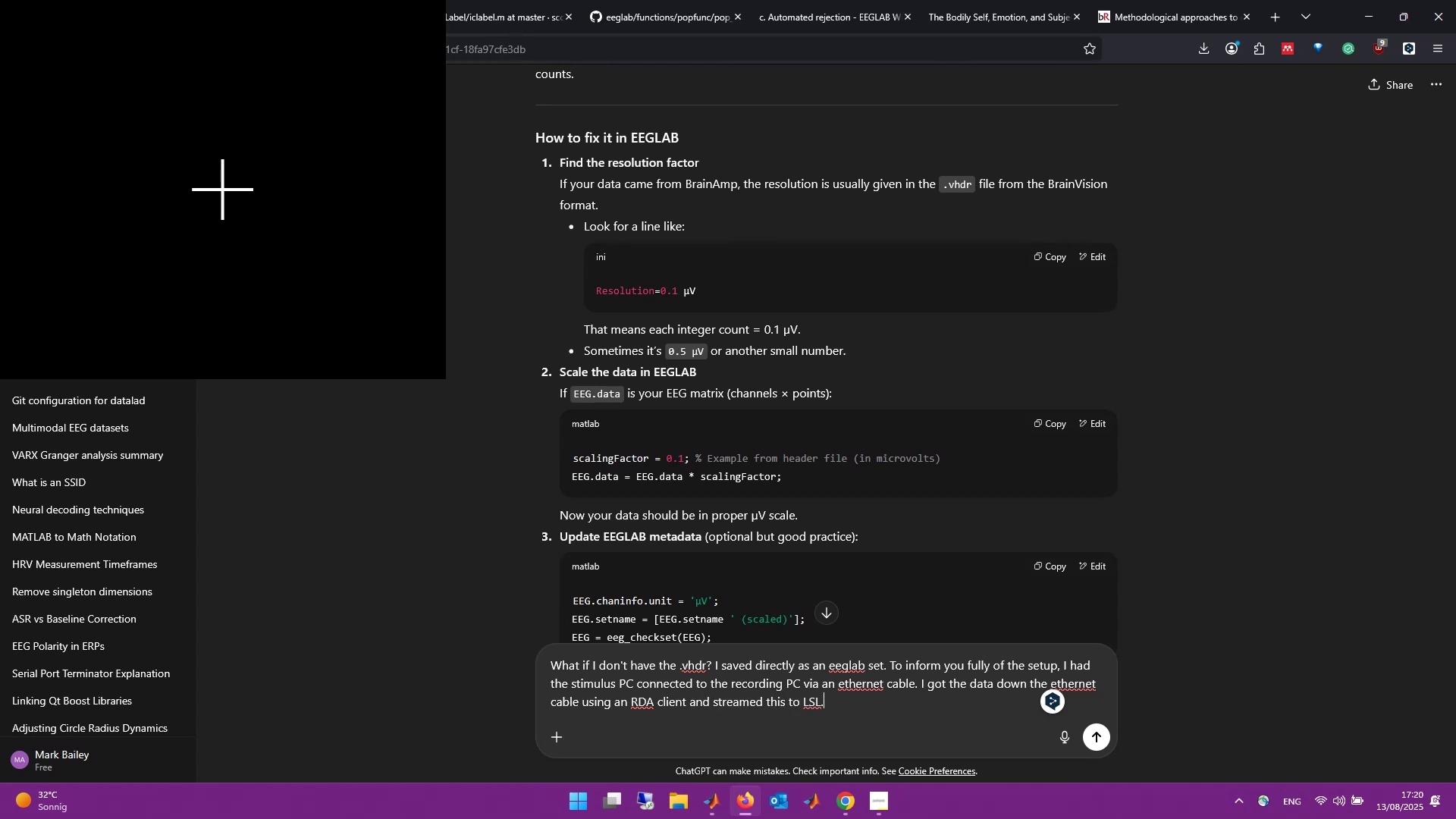 
wait(6.54)
 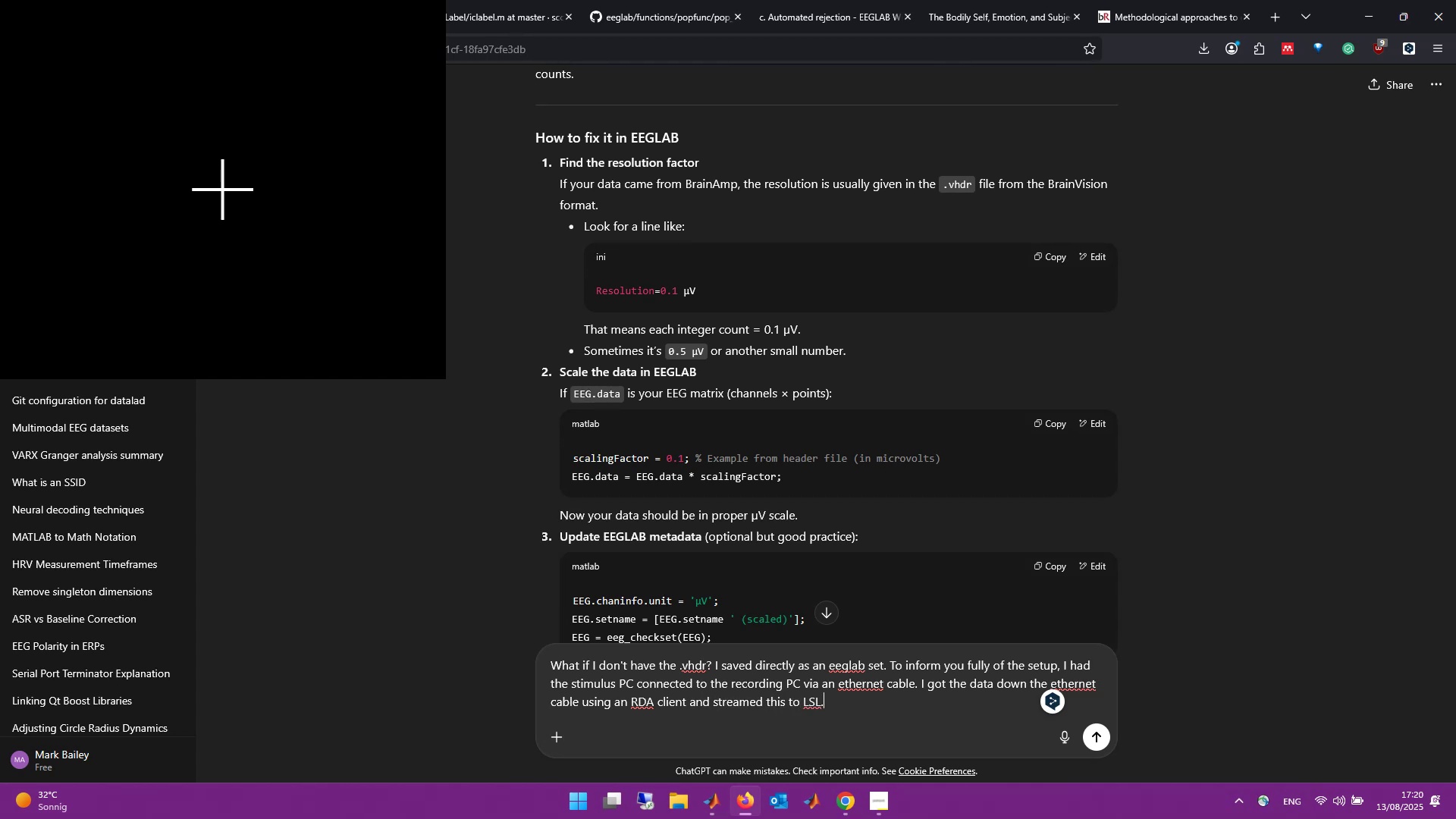 
key(Enter)
 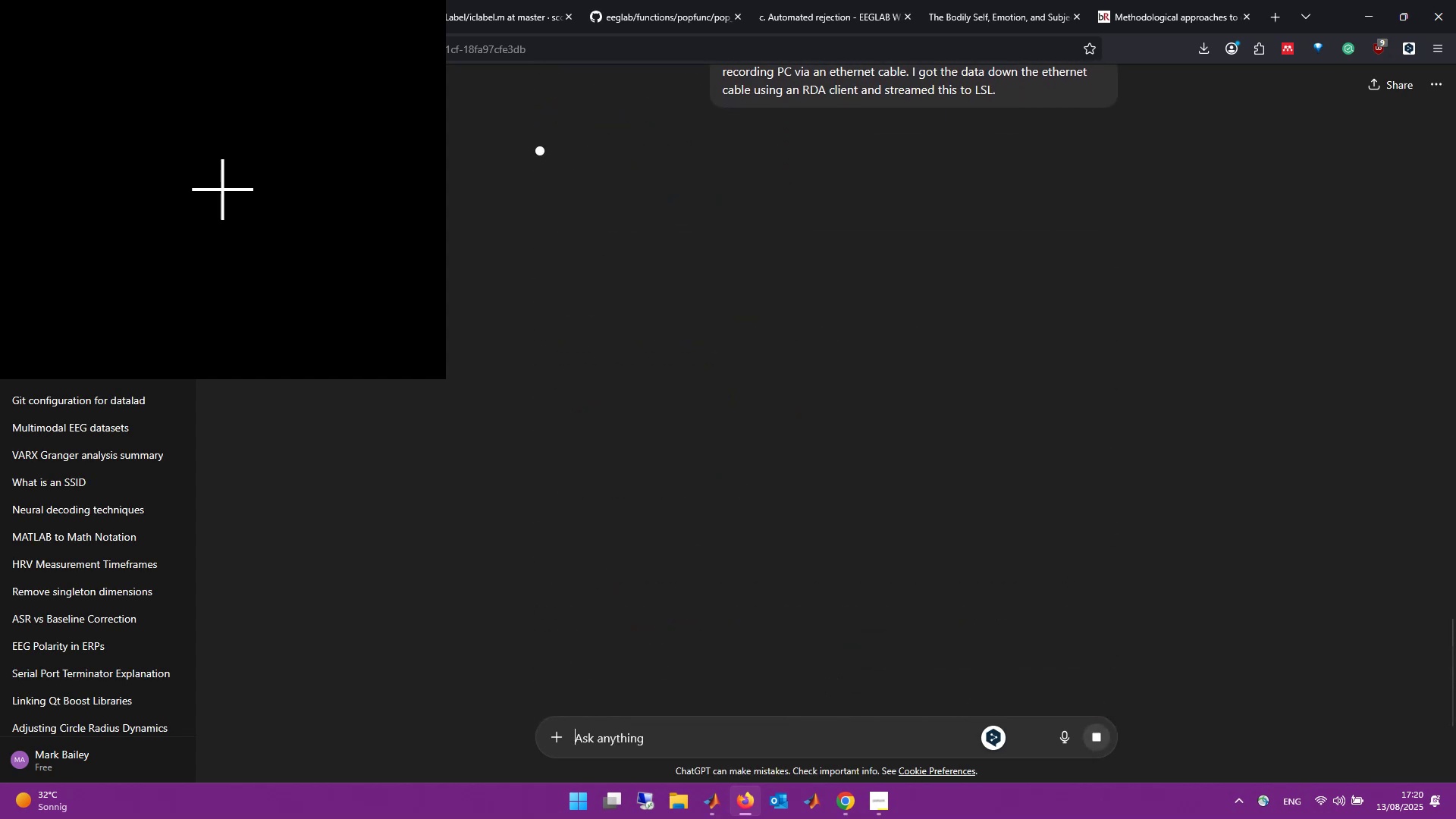 
scroll: coordinate [852, 456], scroll_direction: up, amount: 12.0
 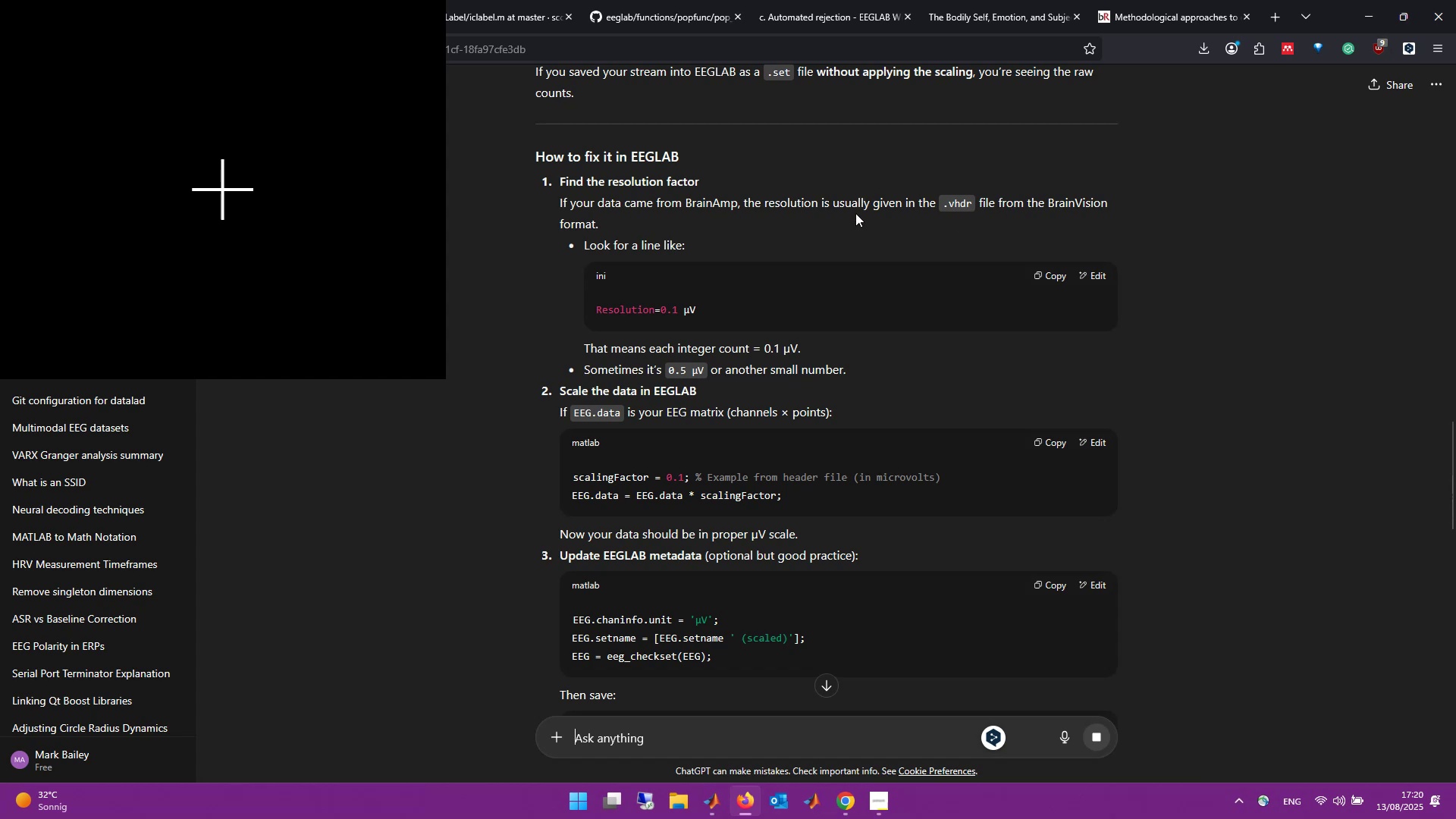 
scroll: coordinate [912, 438], scroll_direction: down, amount: 17.0
 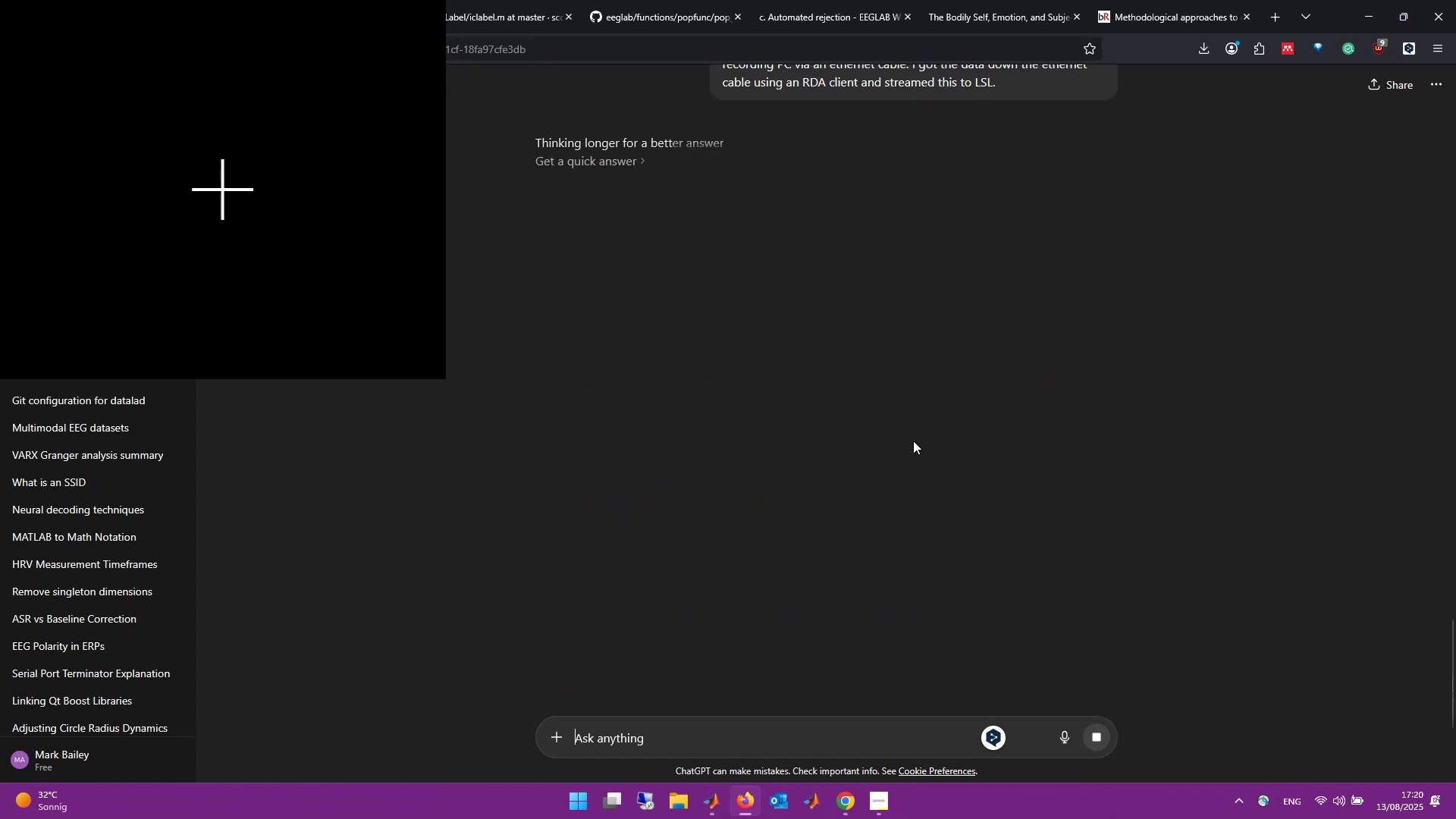 
scroll: coordinate [914, 441], scroll_direction: up, amount: 2.0
 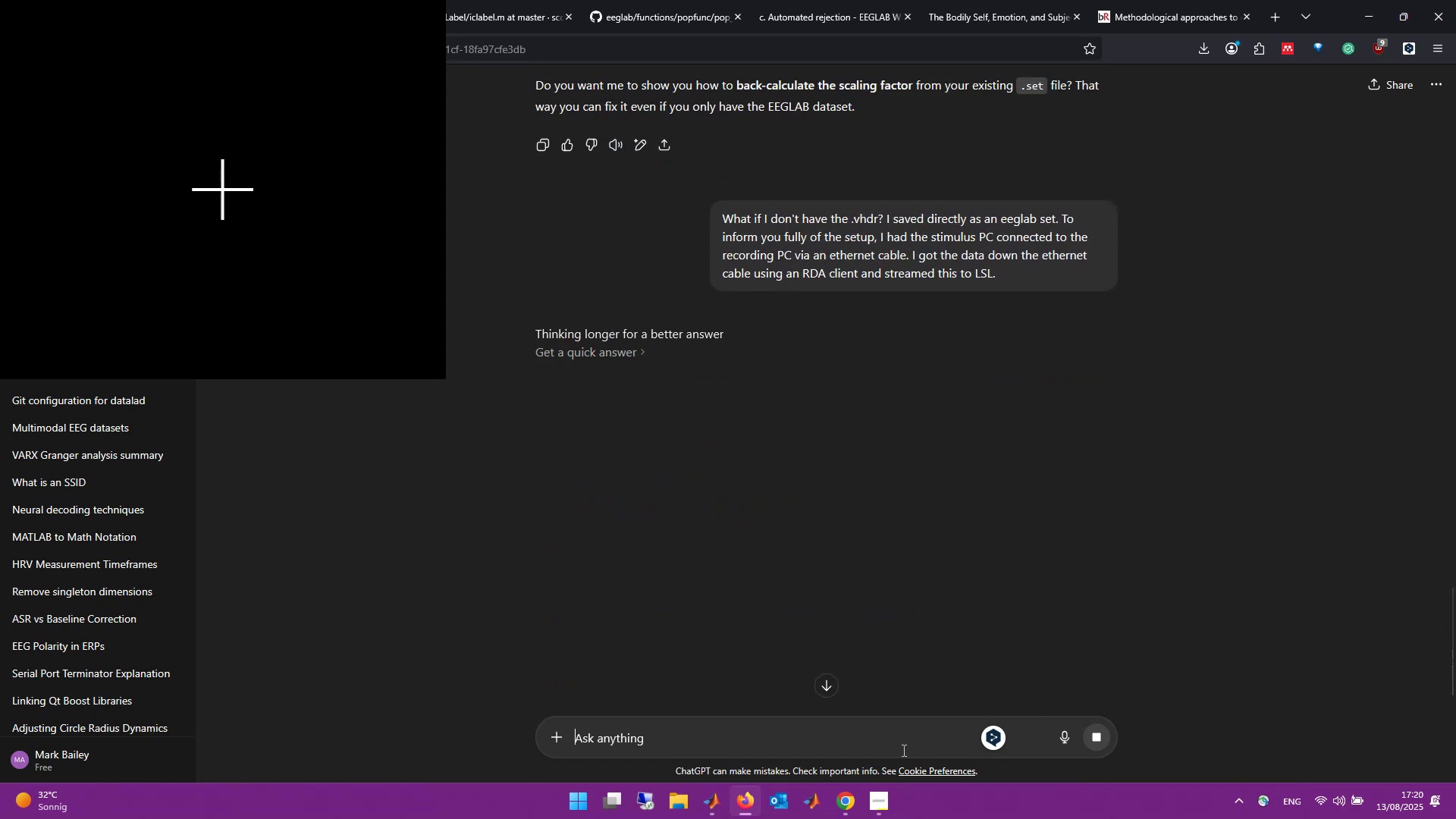 
left_click([898, 745])
 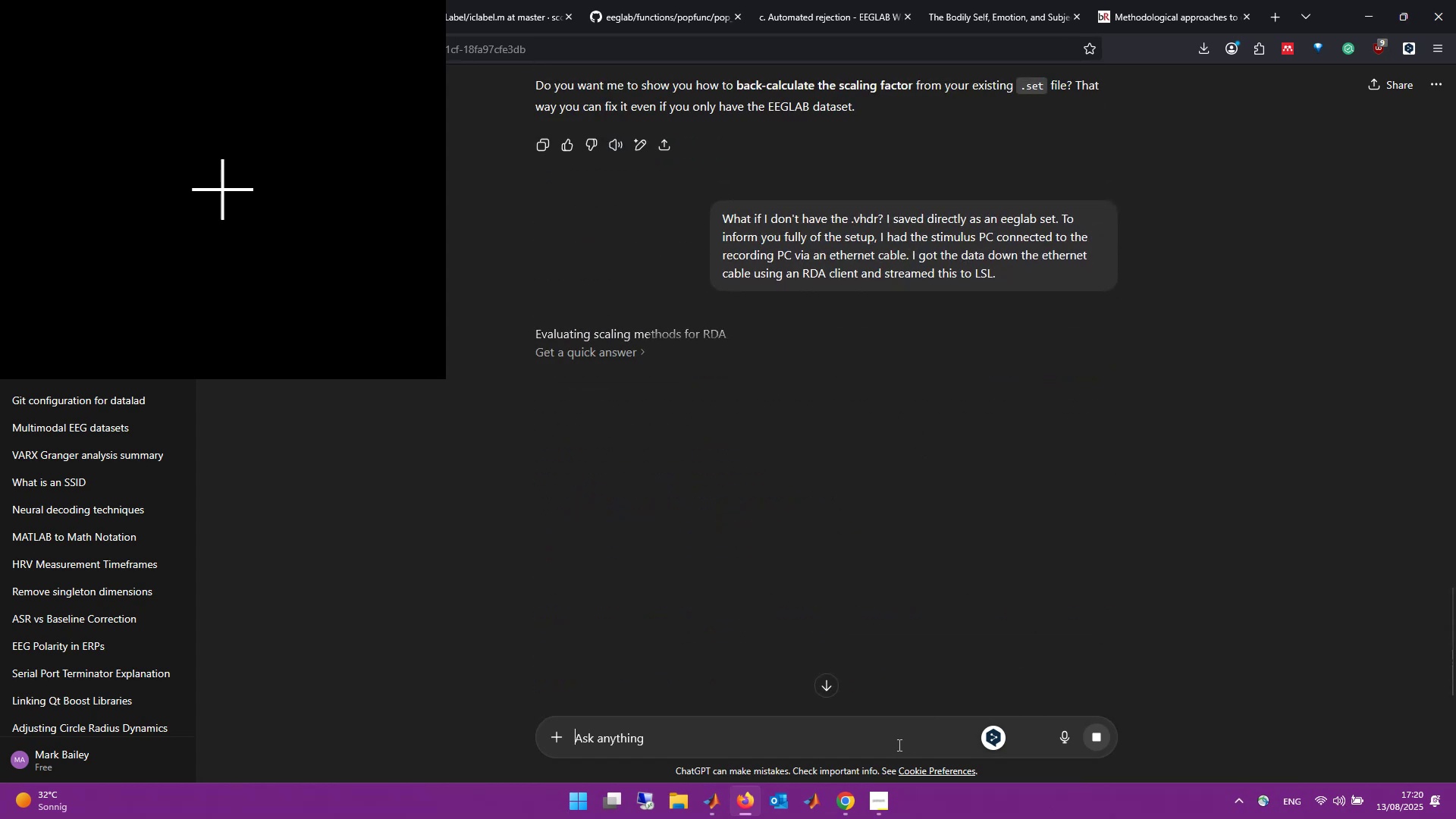 
type(I have some .vhdr)
 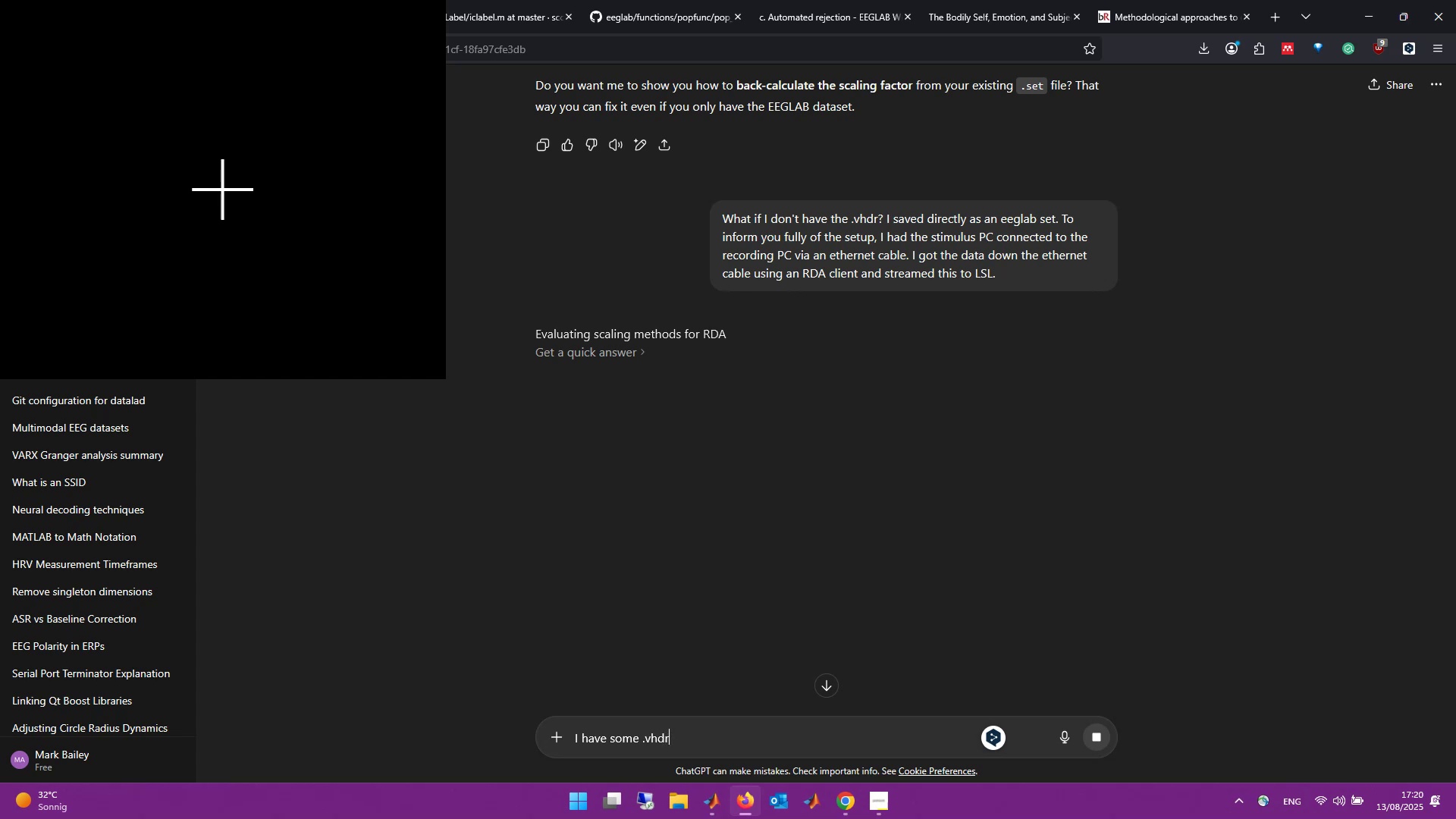 
key(Control+Backspace)
 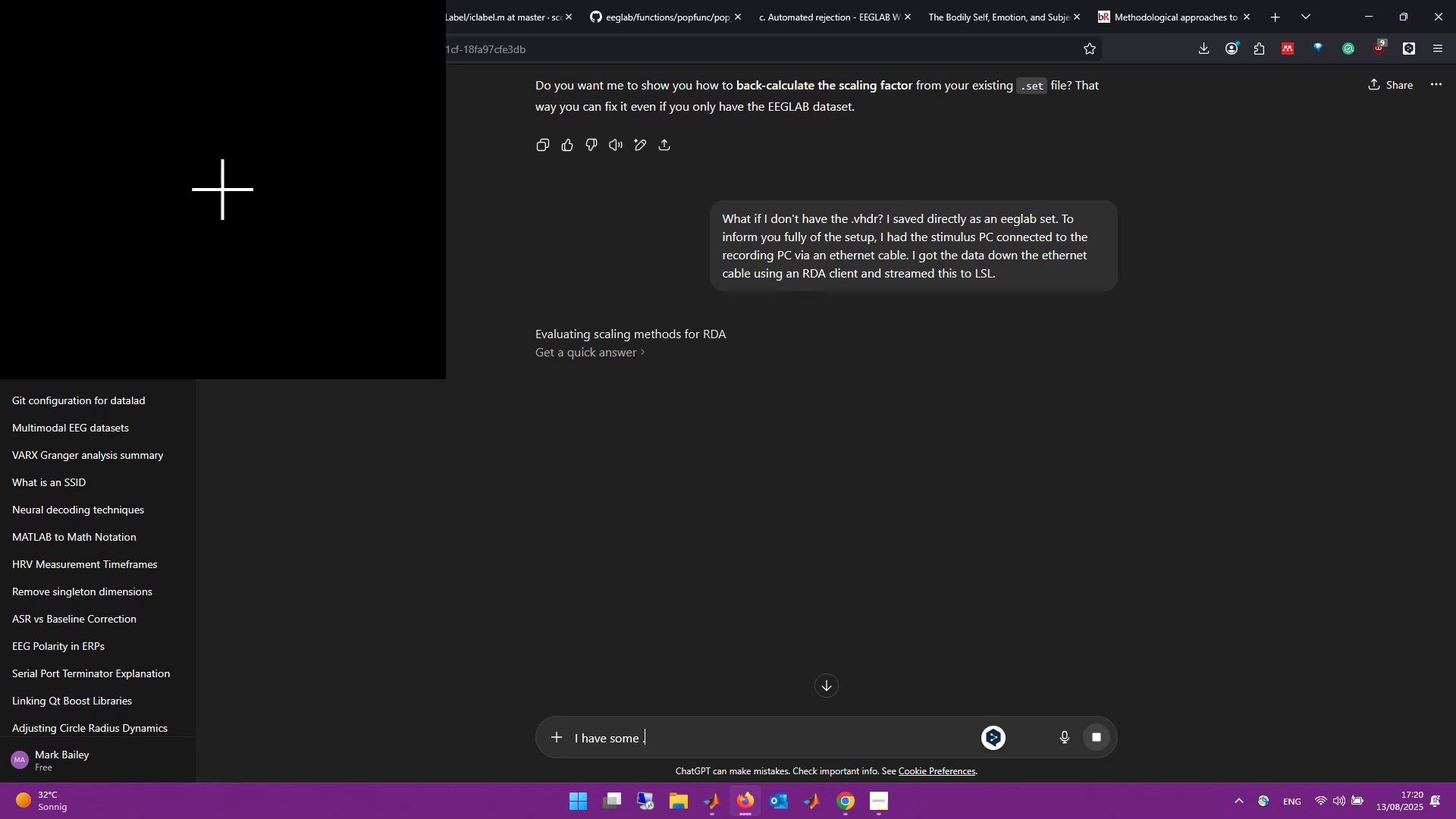 
key(Backspace)
type(other .vhdr )
key(Backspace)
type(s from another )
 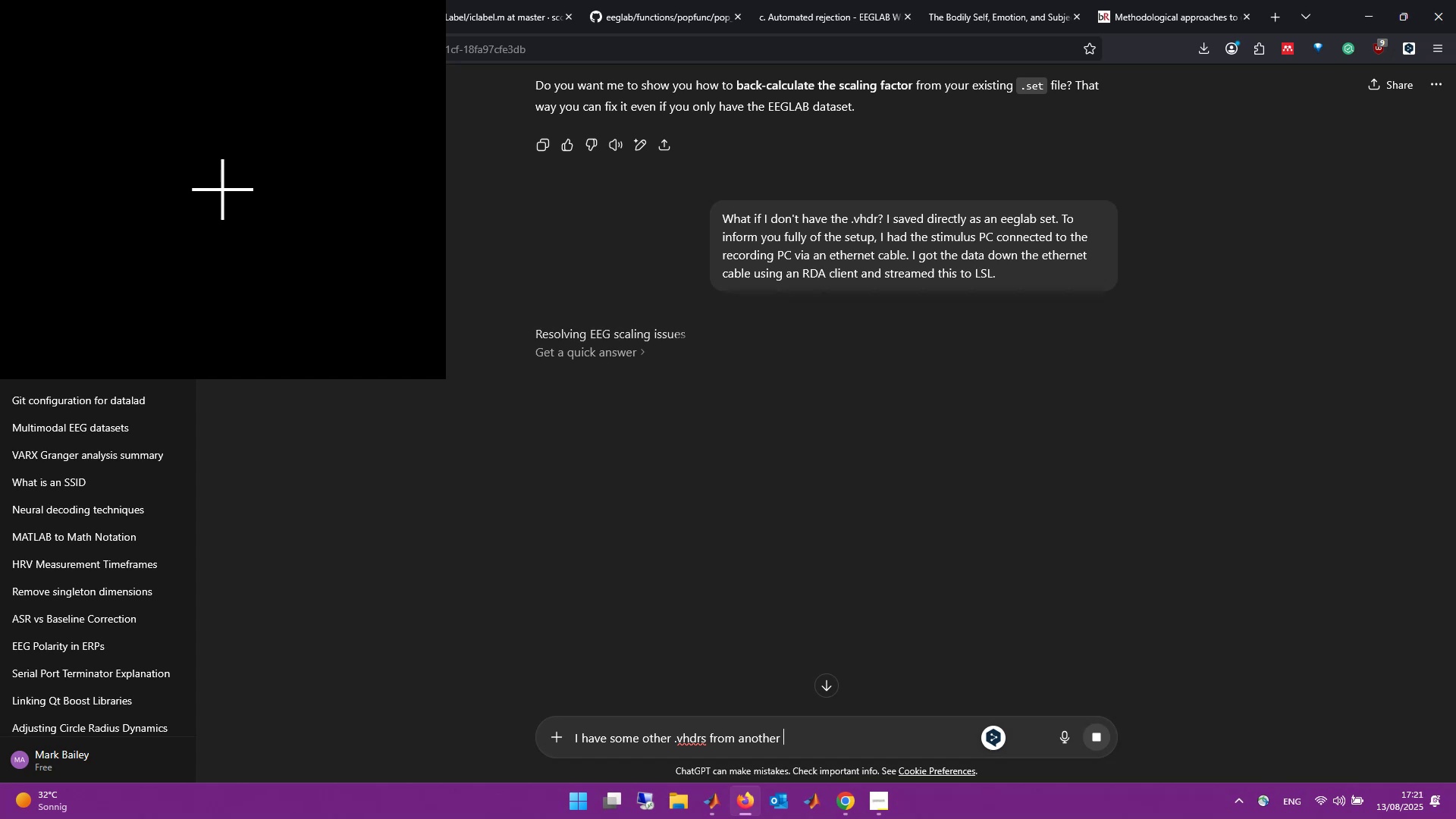 
wait(6.43)
 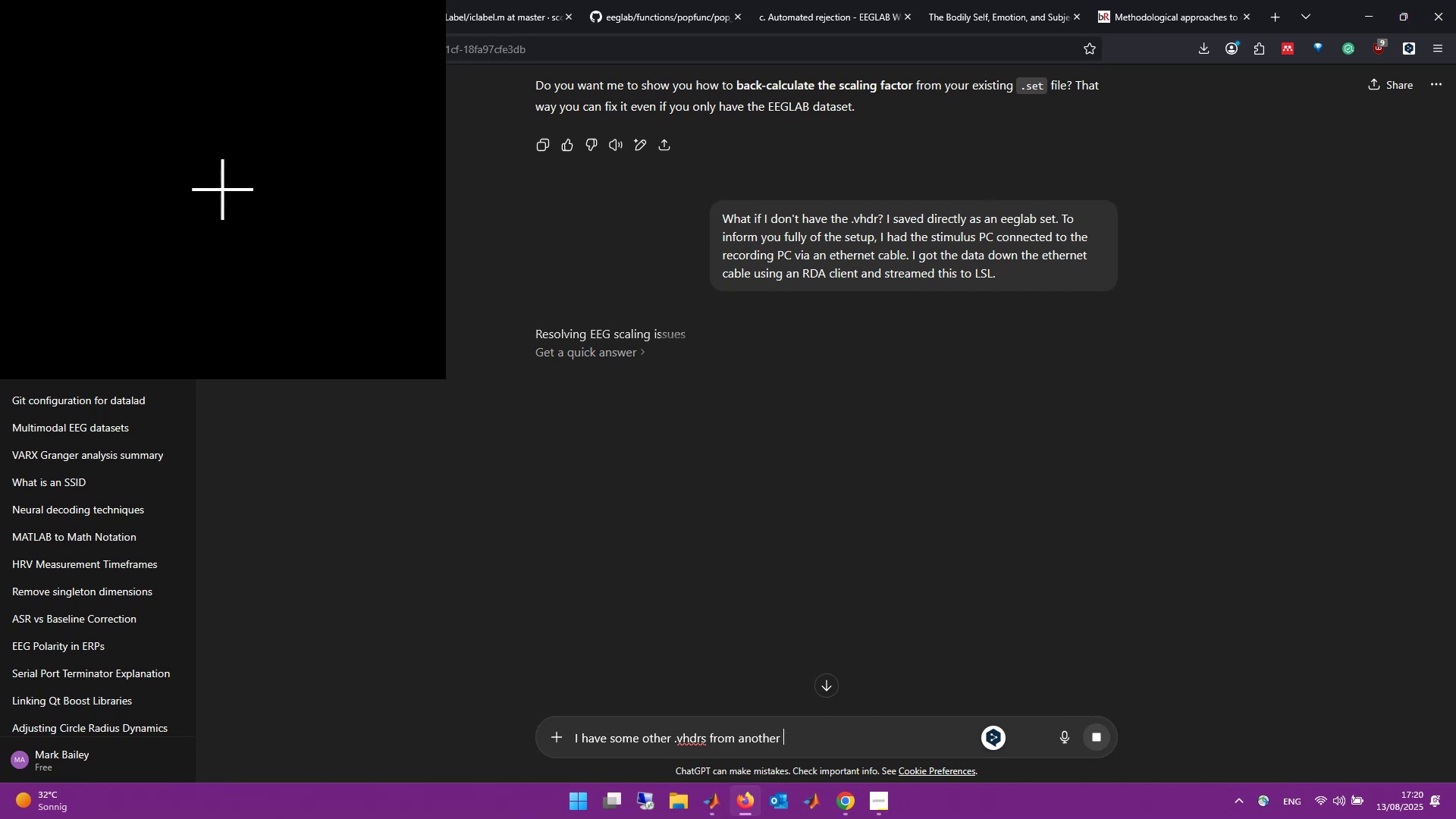 
key(Control+ControlLeft)
 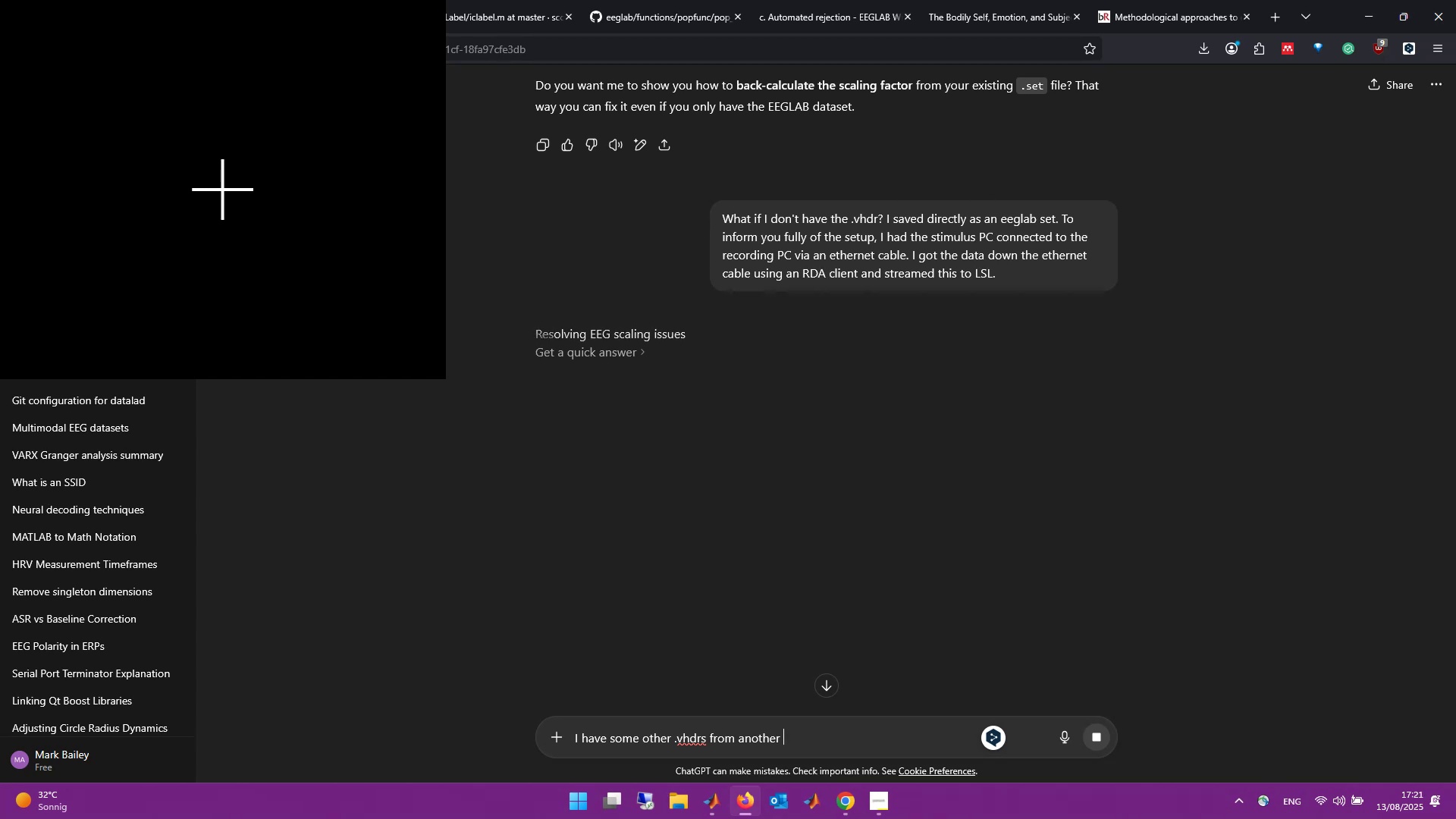 
key(Control+Backspace)
 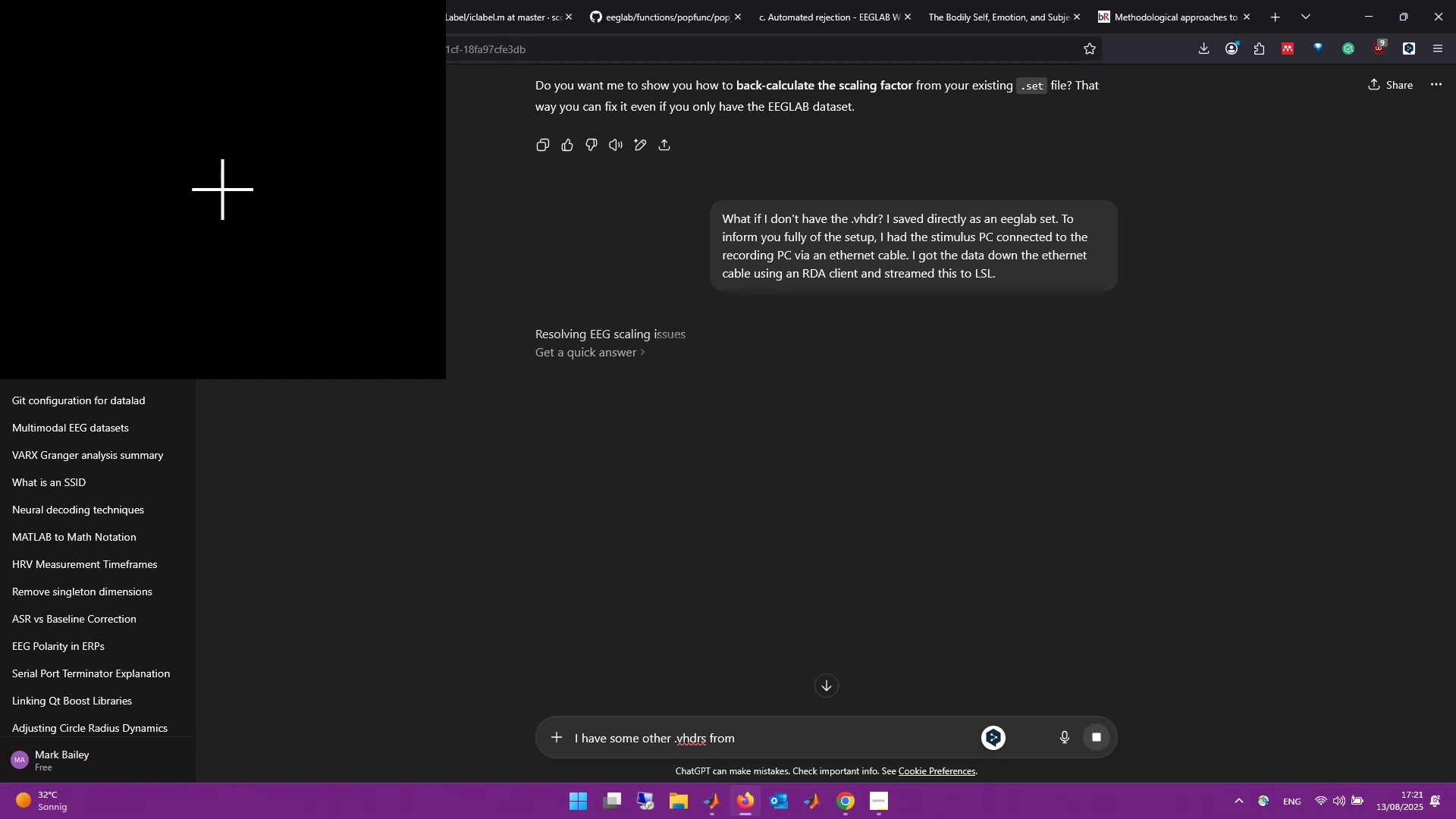 
type(a different time but the same amp and computer. Would ht)
key(Backspace)
key(Backspace)
type(this stay constant?)
 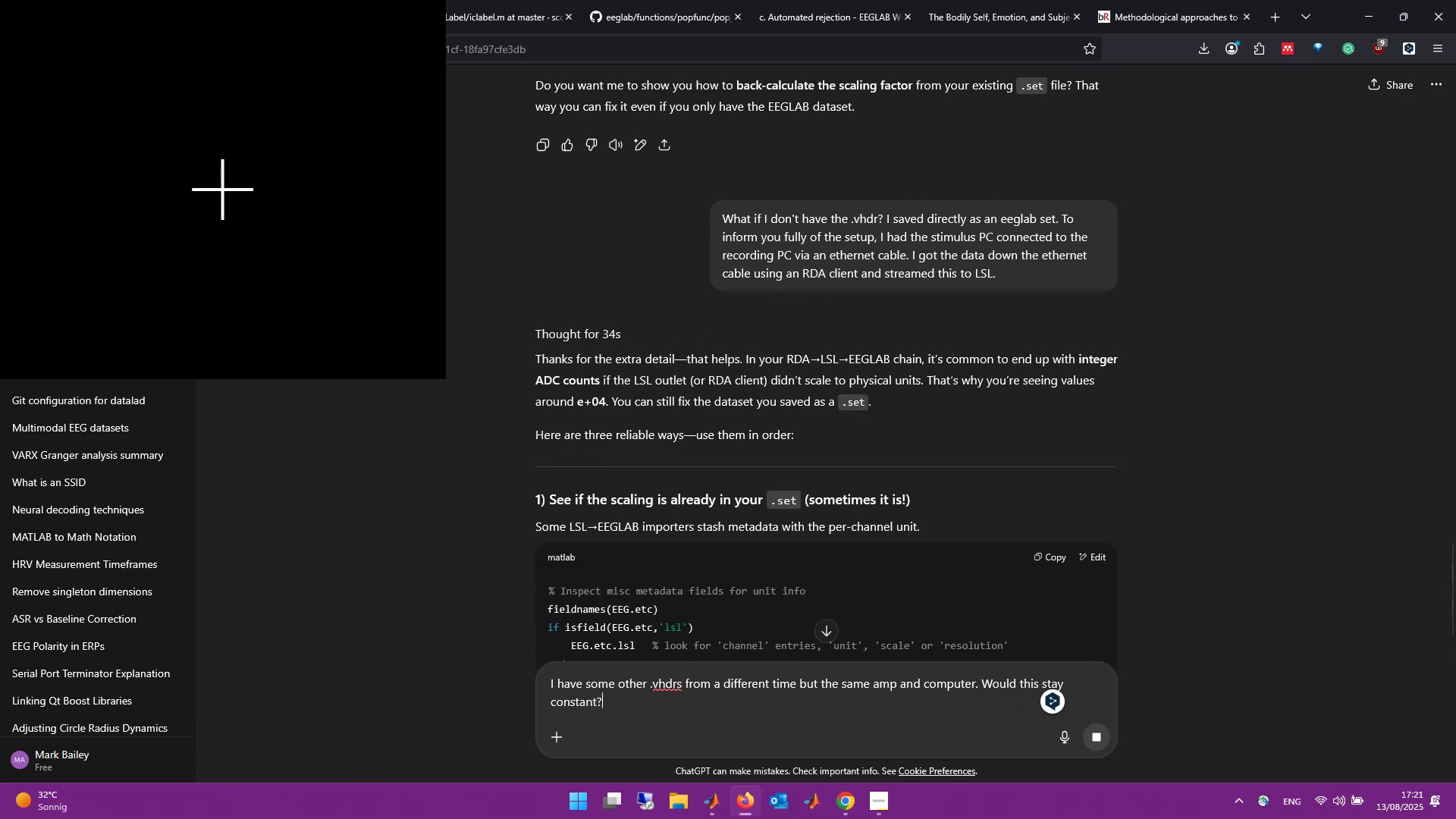 
wait(11.12)
 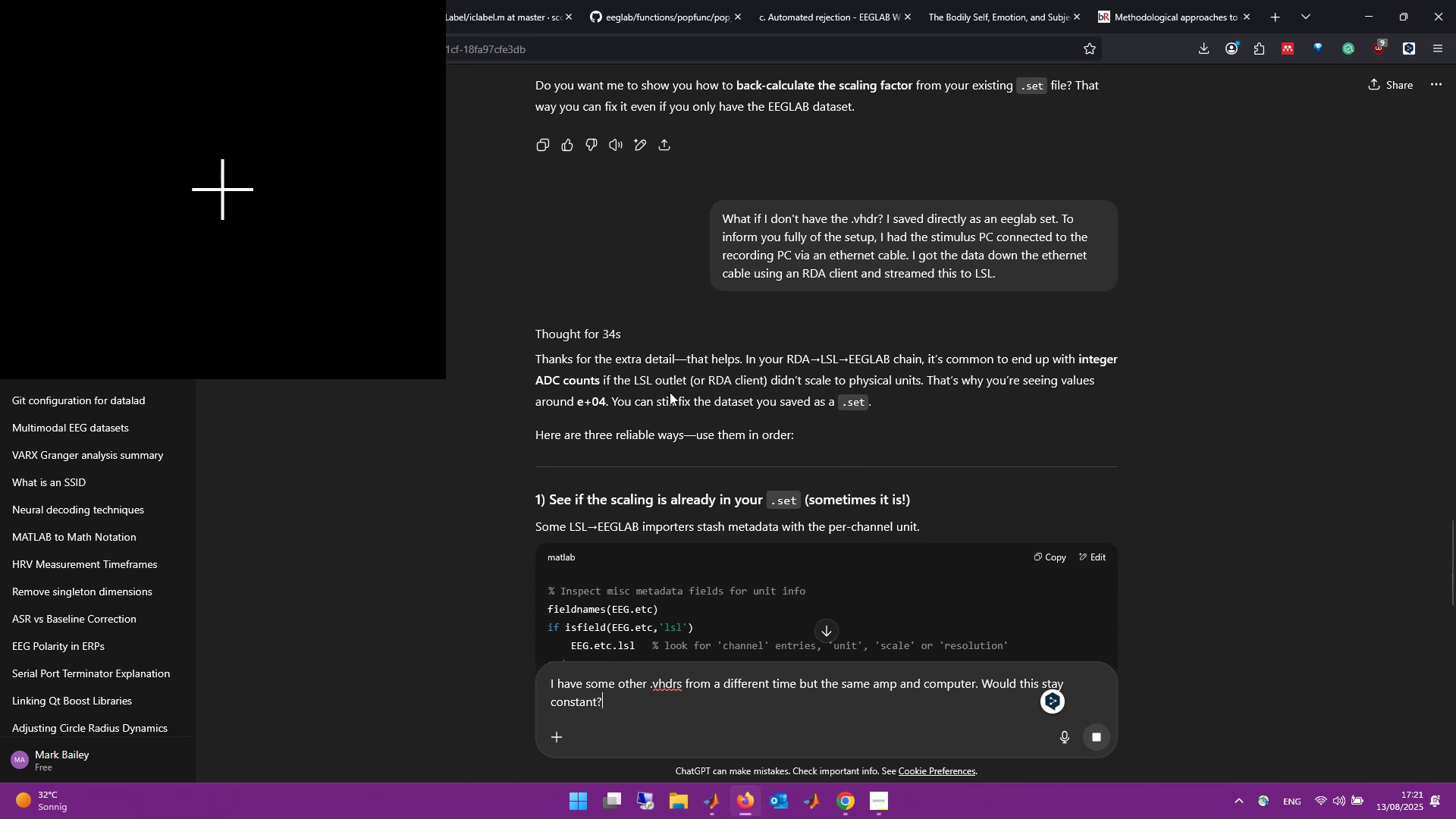 
scroll: coordinate [924, 491], scroll_direction: down, amount: 3.0
 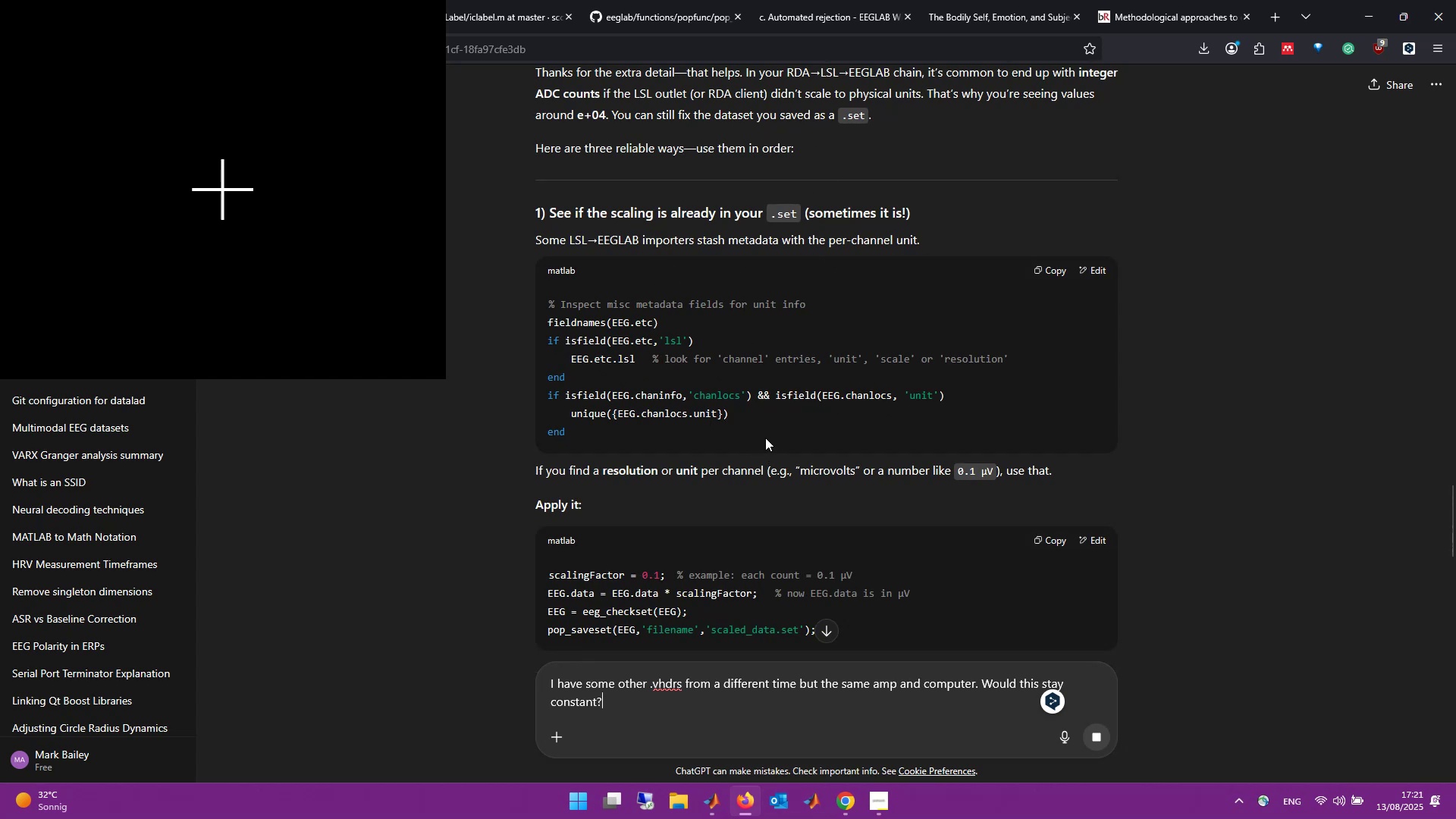 
wait(14.08)
 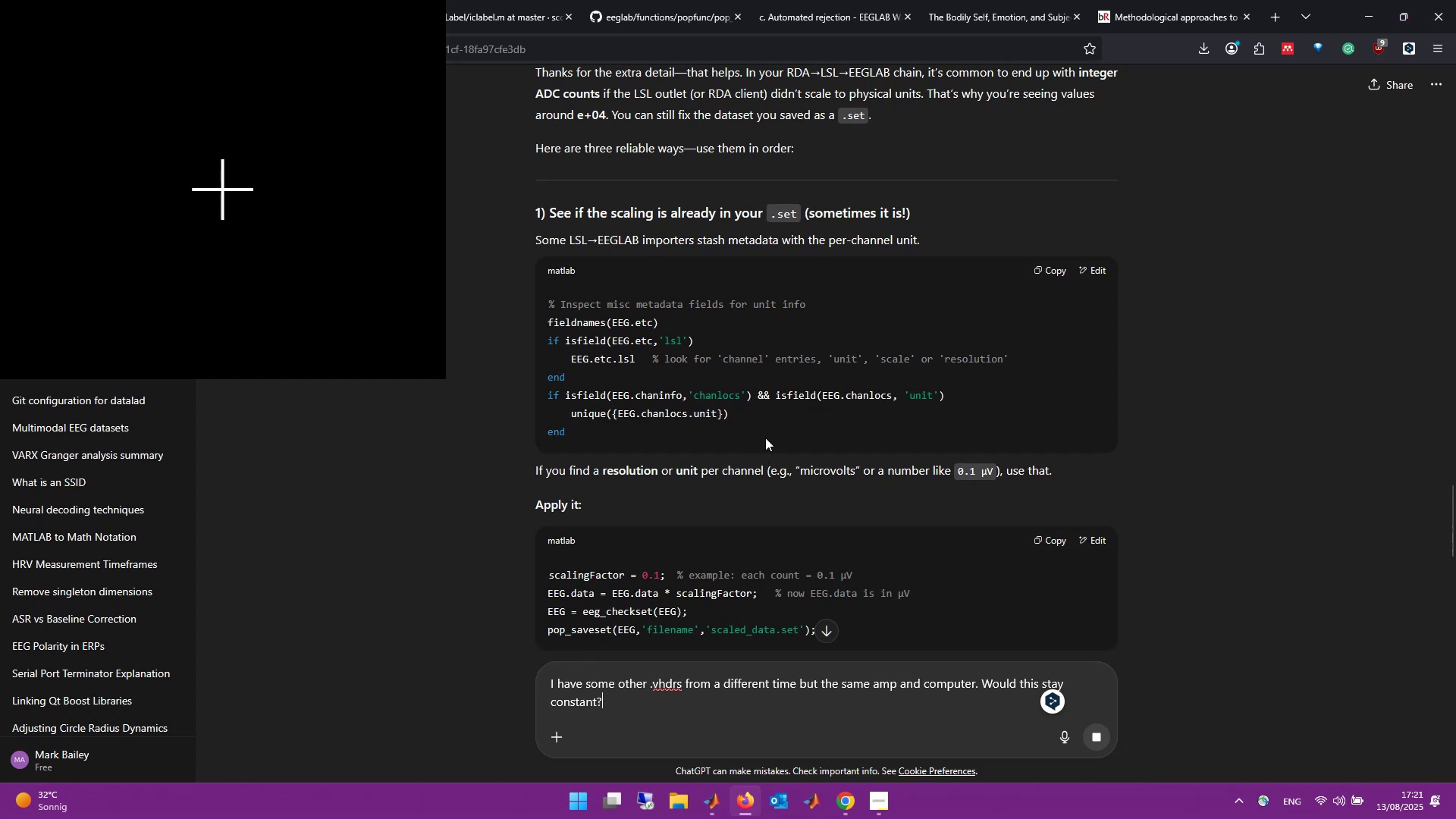 
scroll: coordinate [966, 497], scroll_direction: down, amount: 1.0
 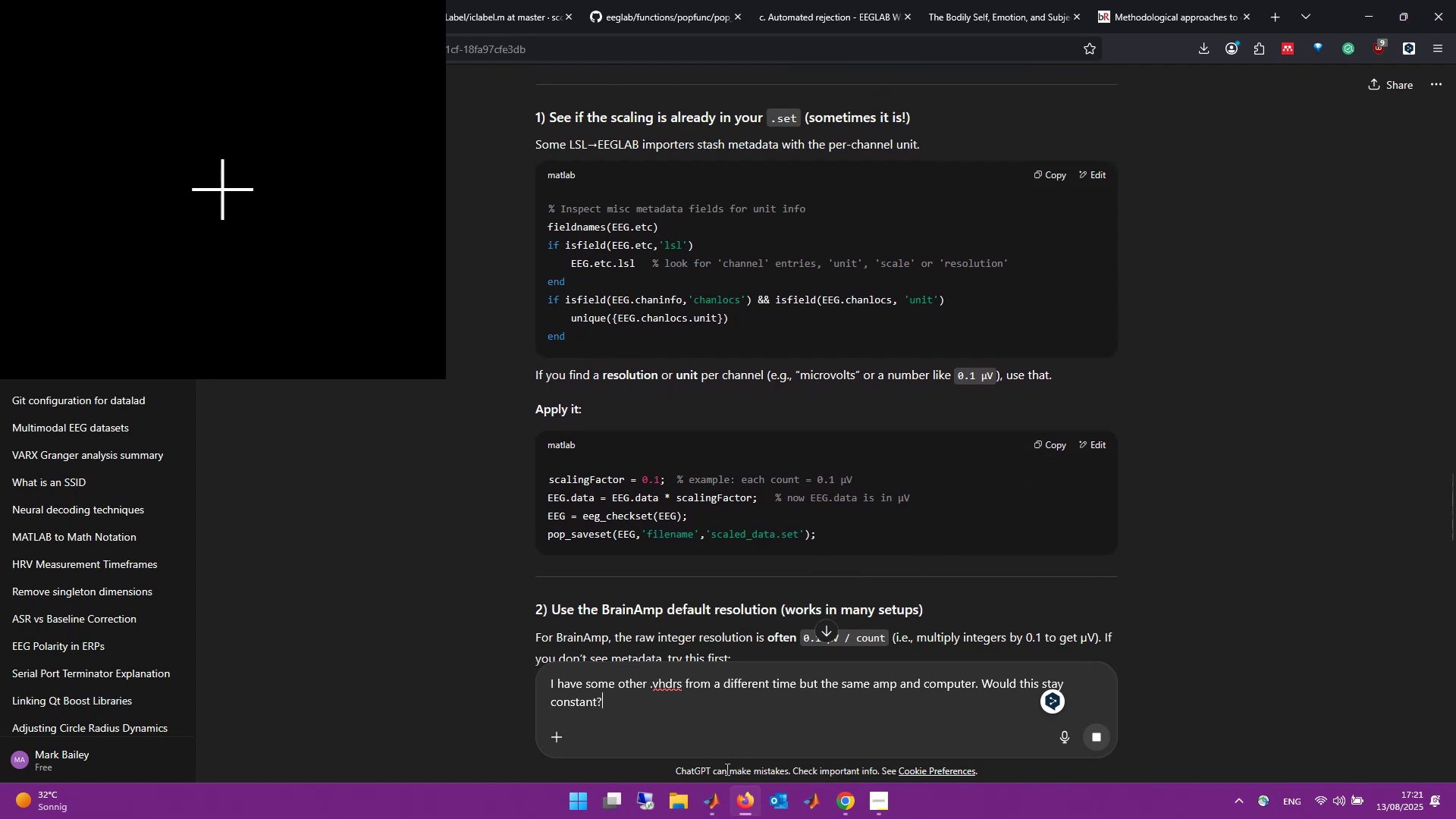 
left_click([721, 814])
 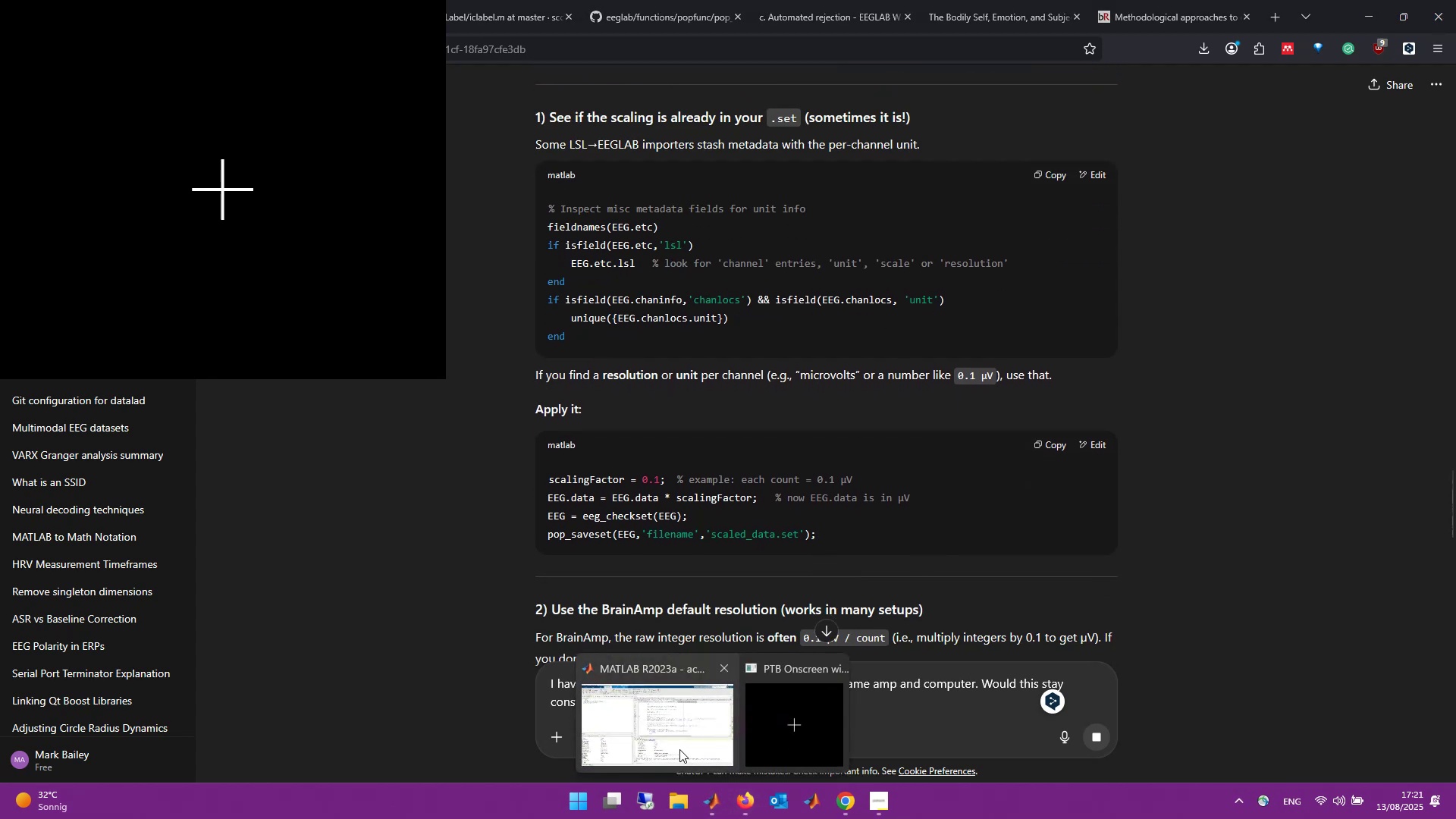 
left_click([679, 749])
 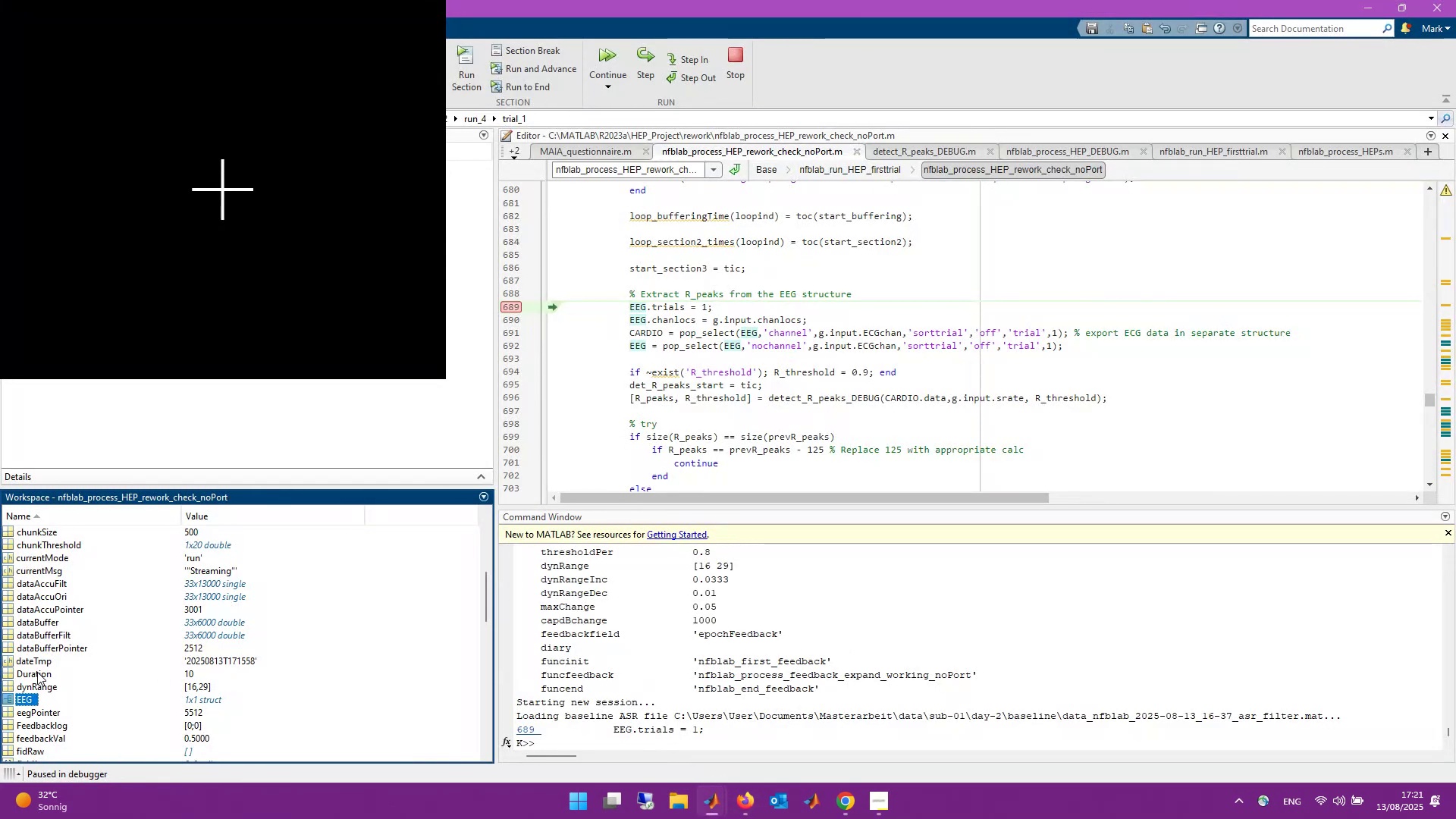 
double_click([24, 698])
 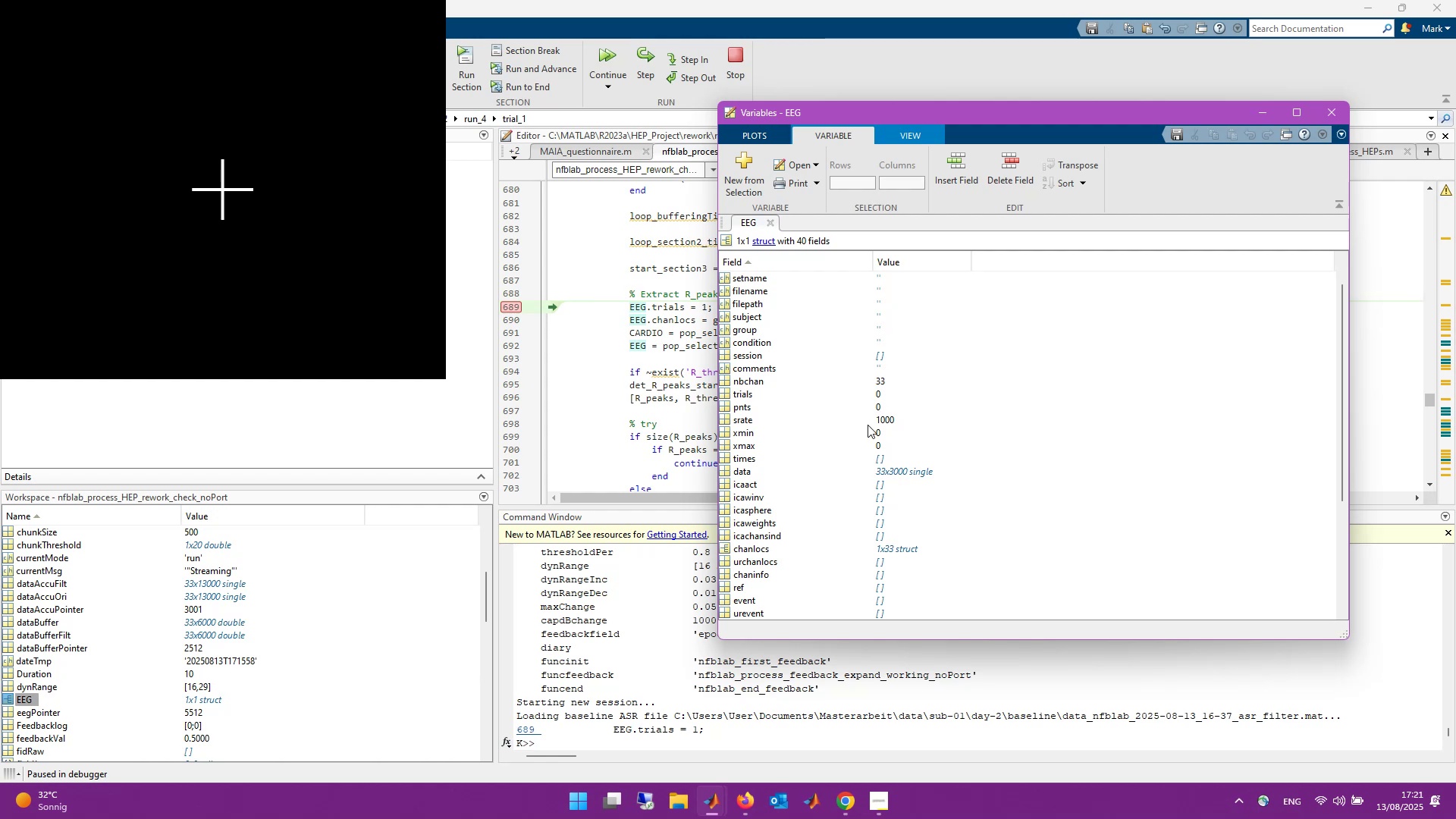 
scroll: coordinate [807, 517], scroll_direction: down, amount: 9.0
 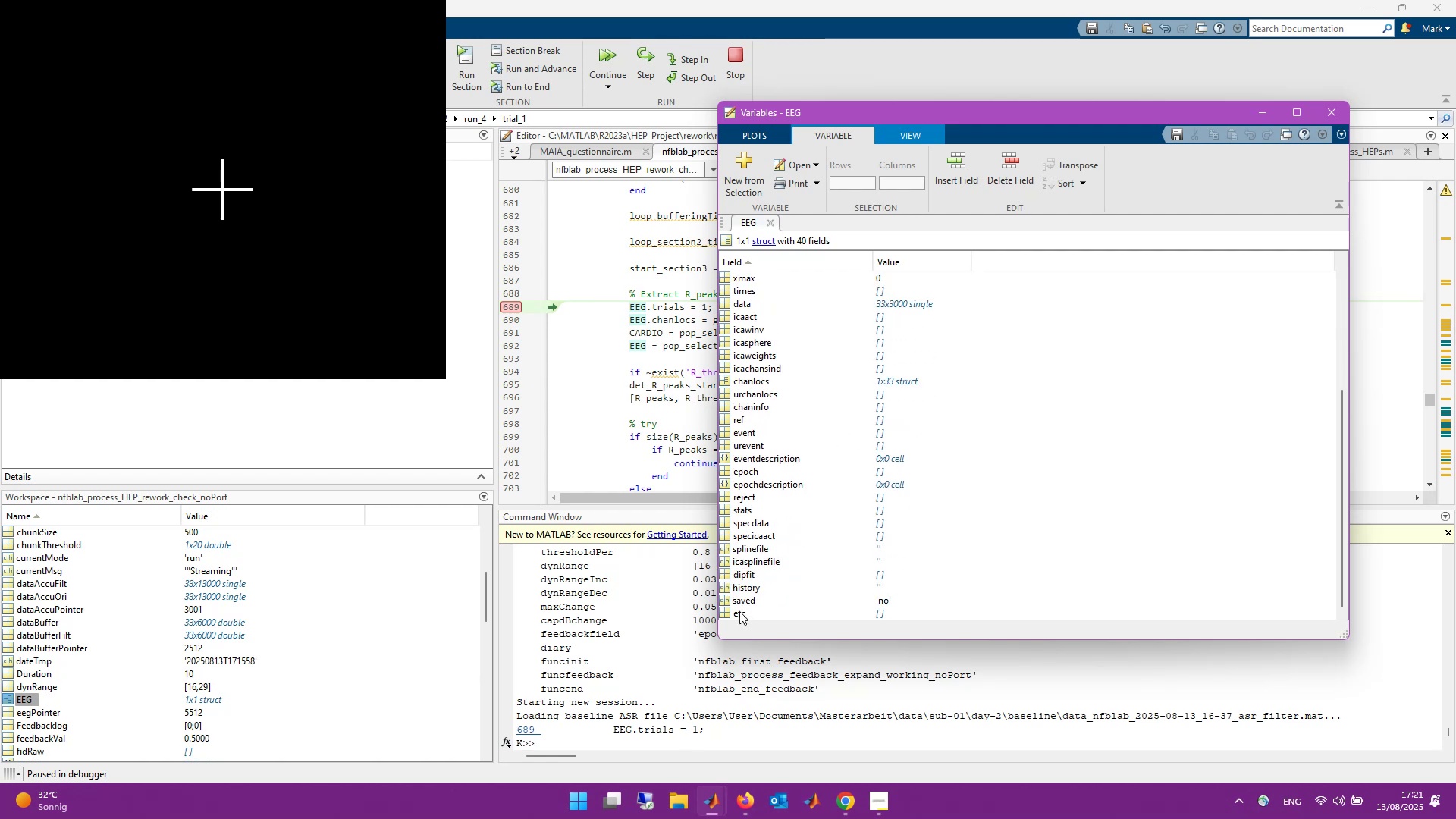 
left_click([739, 611])
 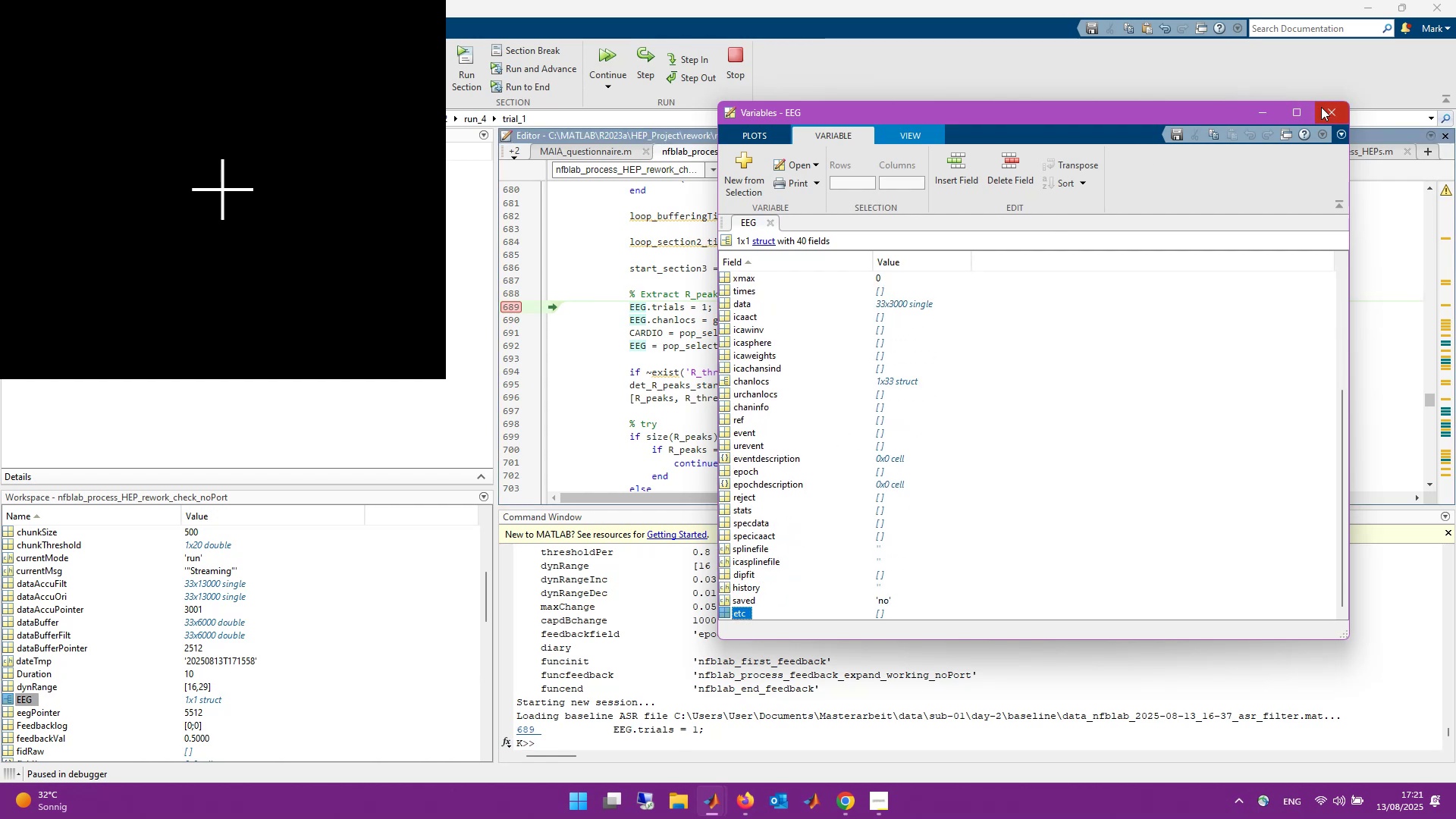 
wait(6.0)
 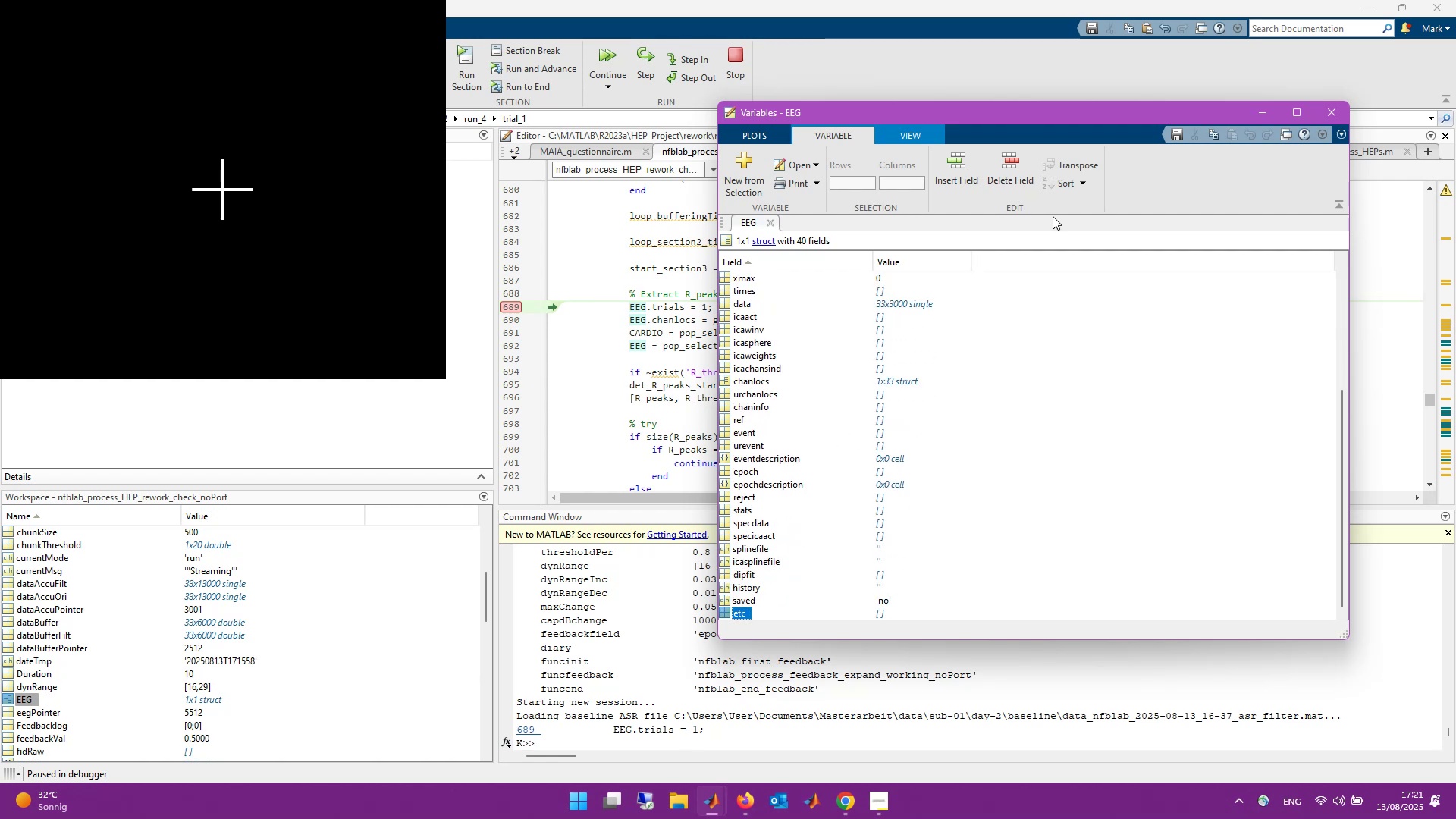 
left_click([729, 63])
 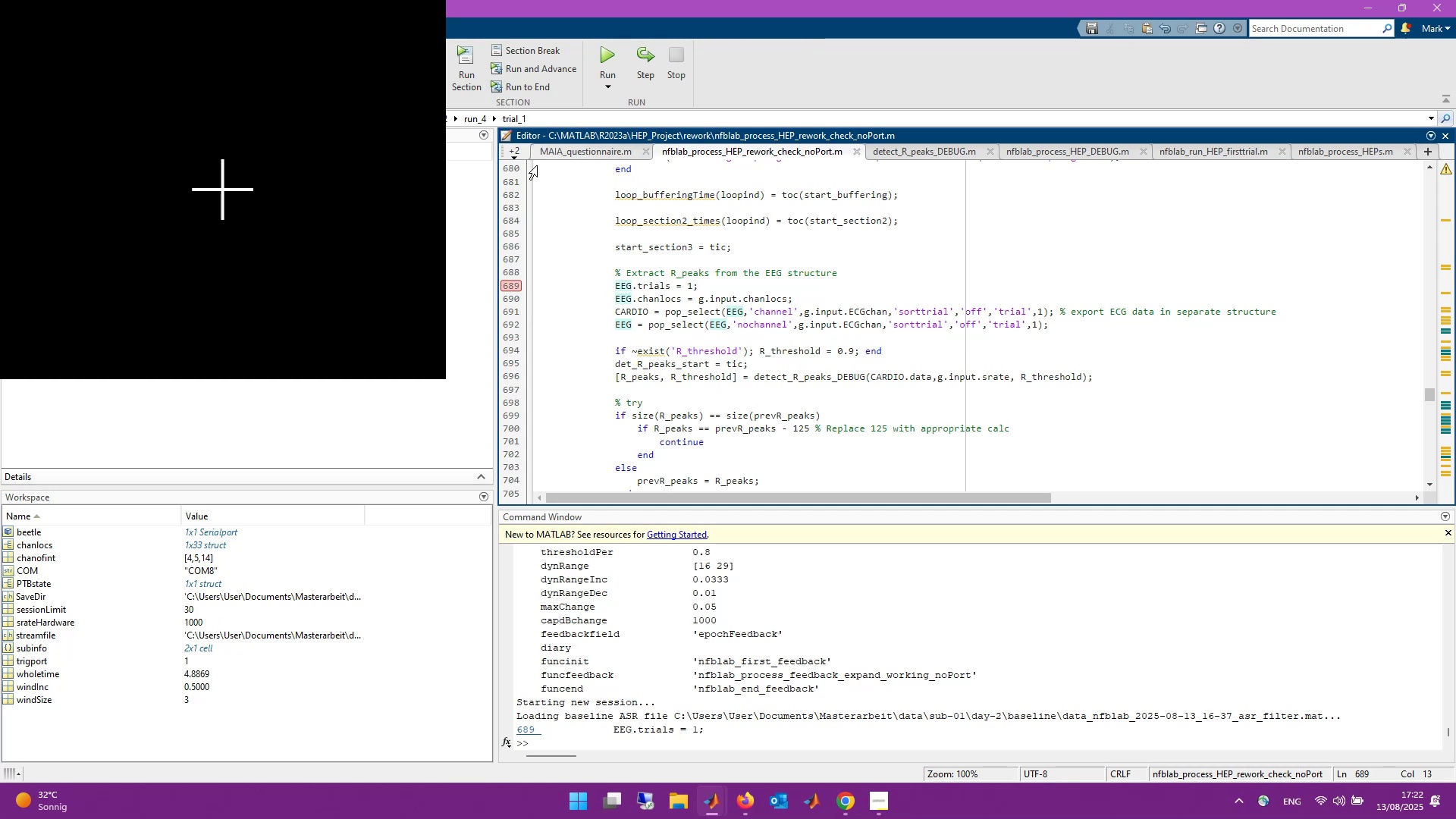 
key(S)
 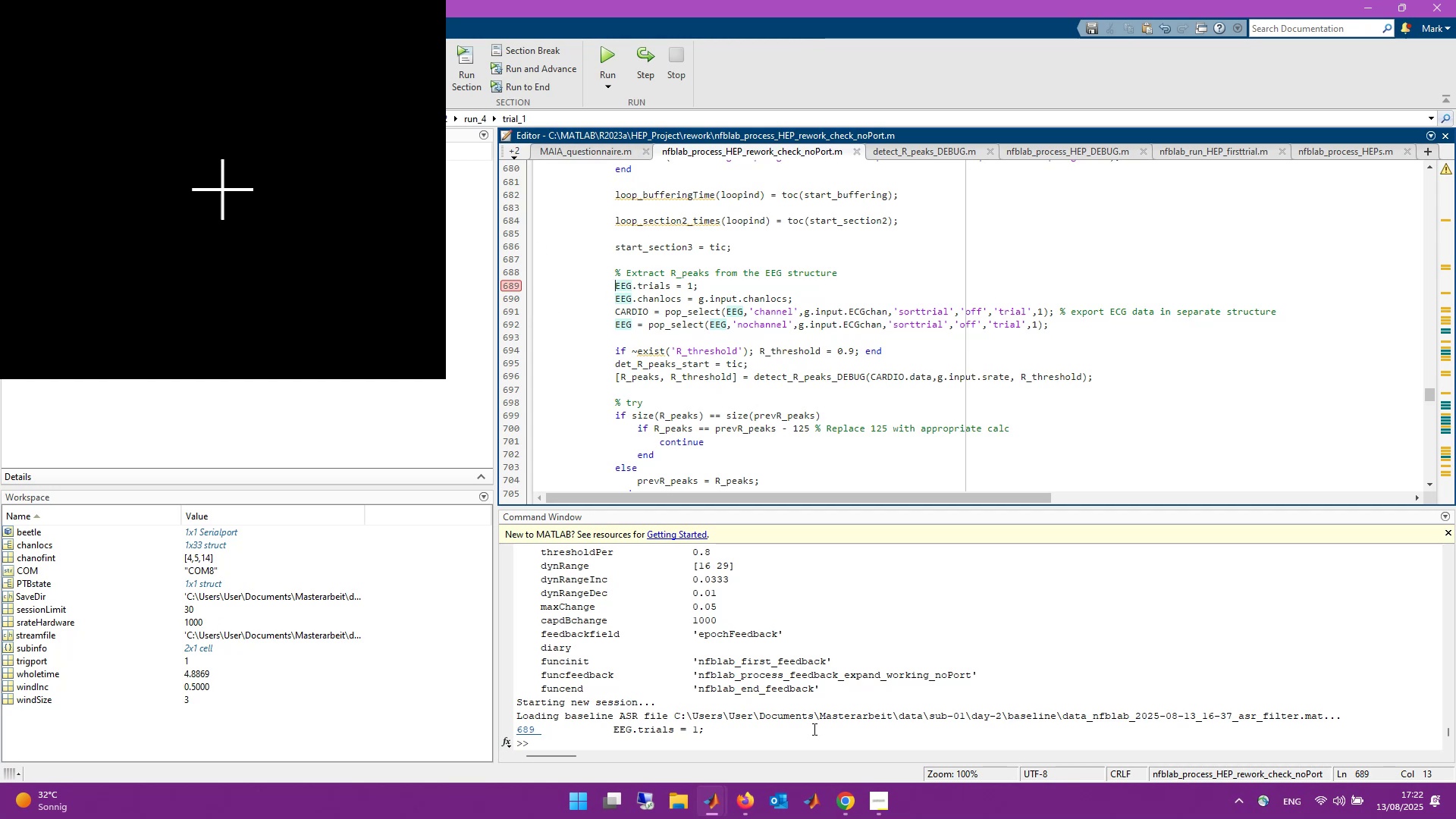 
left_click([813, 729])
 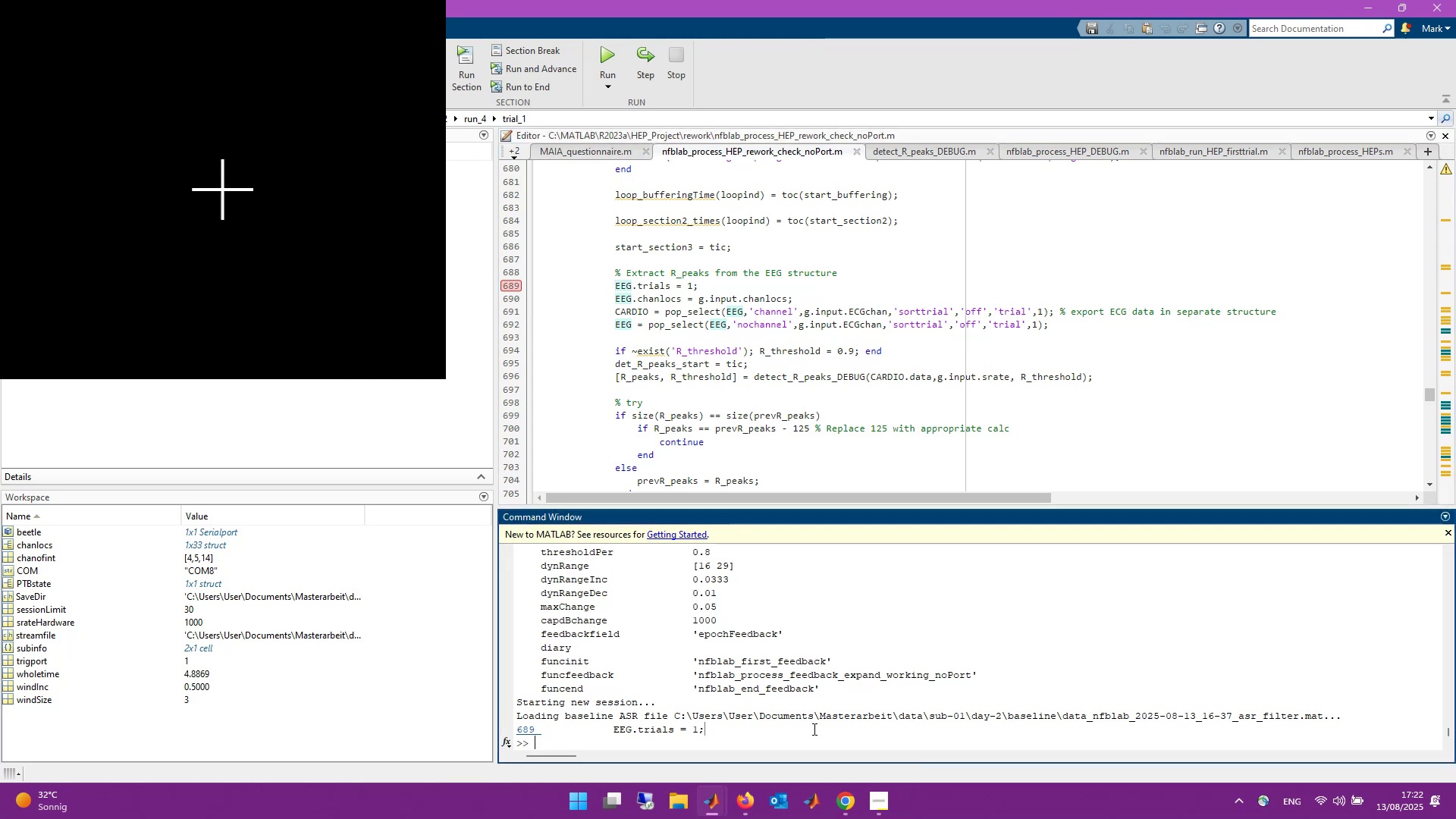 
type(ca)
 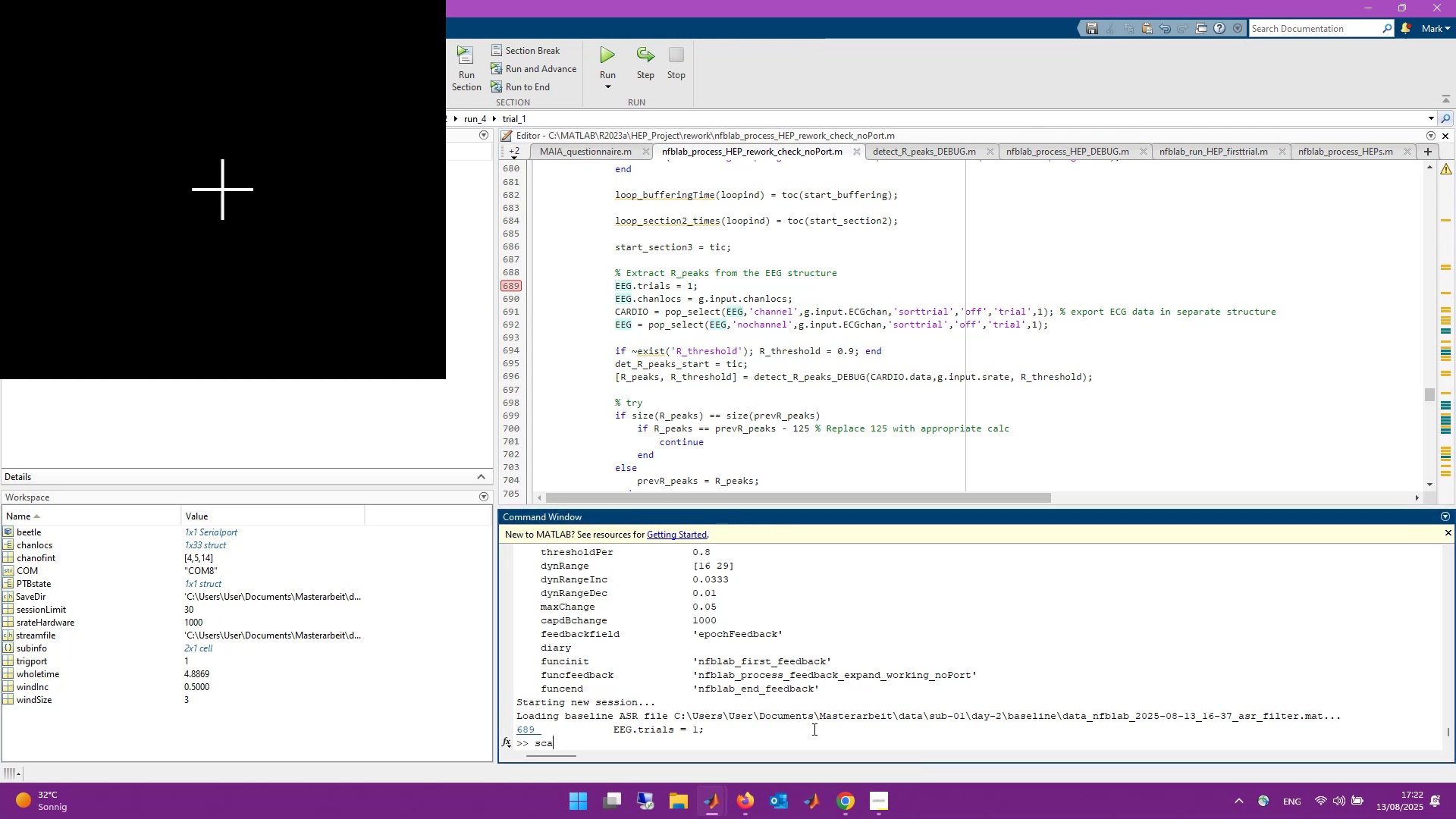 
key(Enter)
 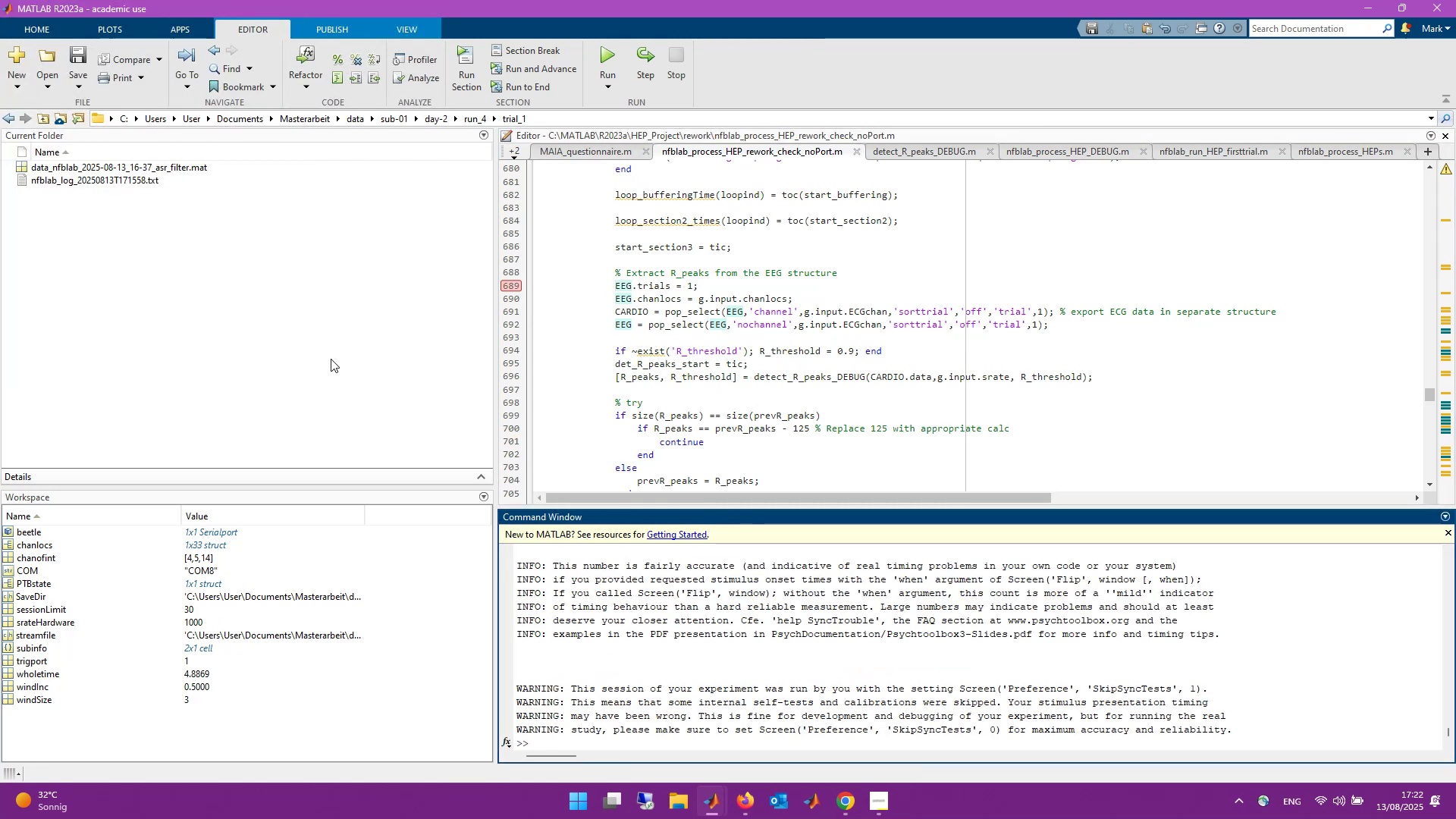 
scroll: coordinate [934, 413], scroll_direction: up, amount: 10.0
 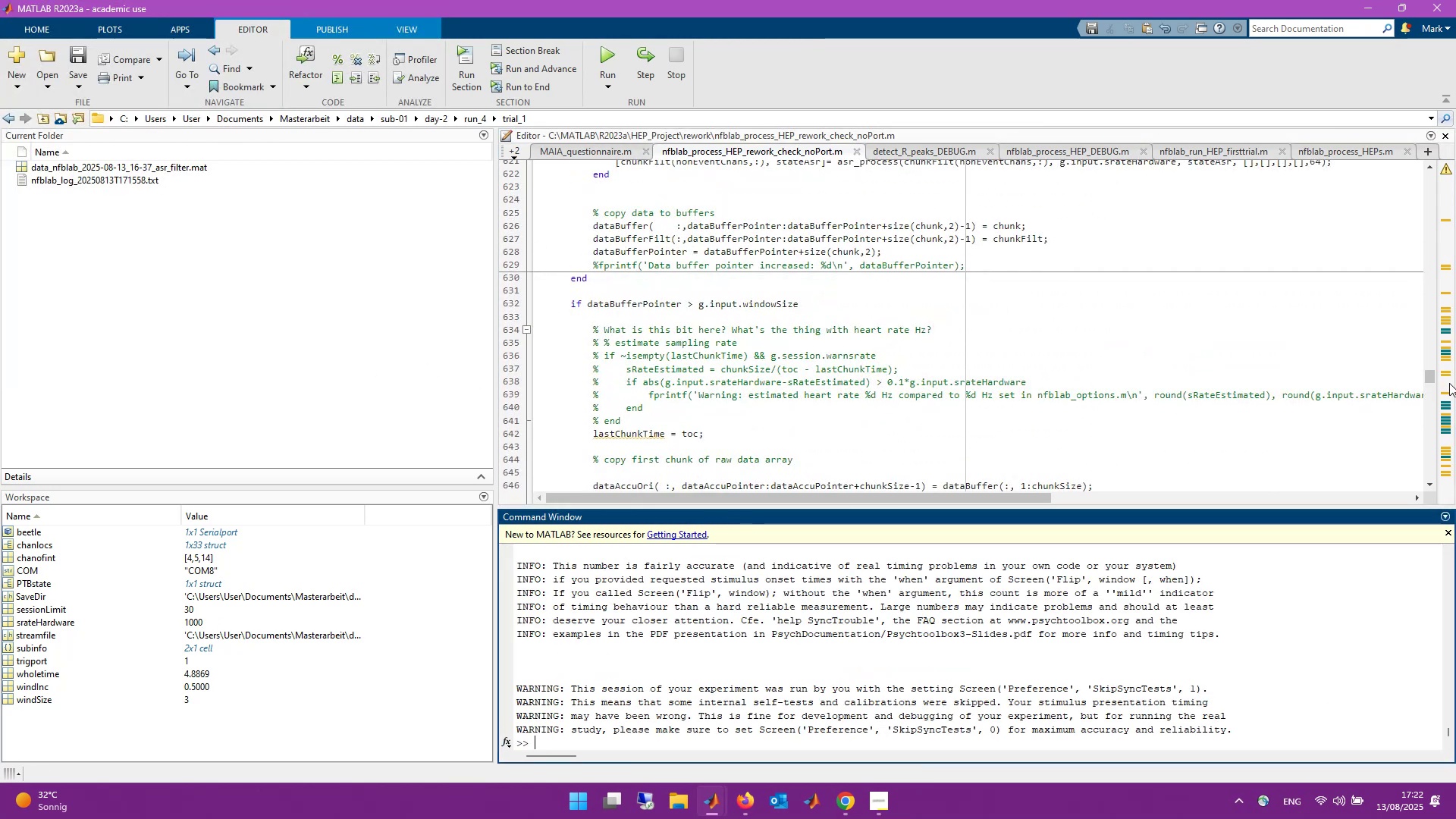 
left_click_drag(start_coordinate=[1432, 382], to_coordinate=[1431, 172])
 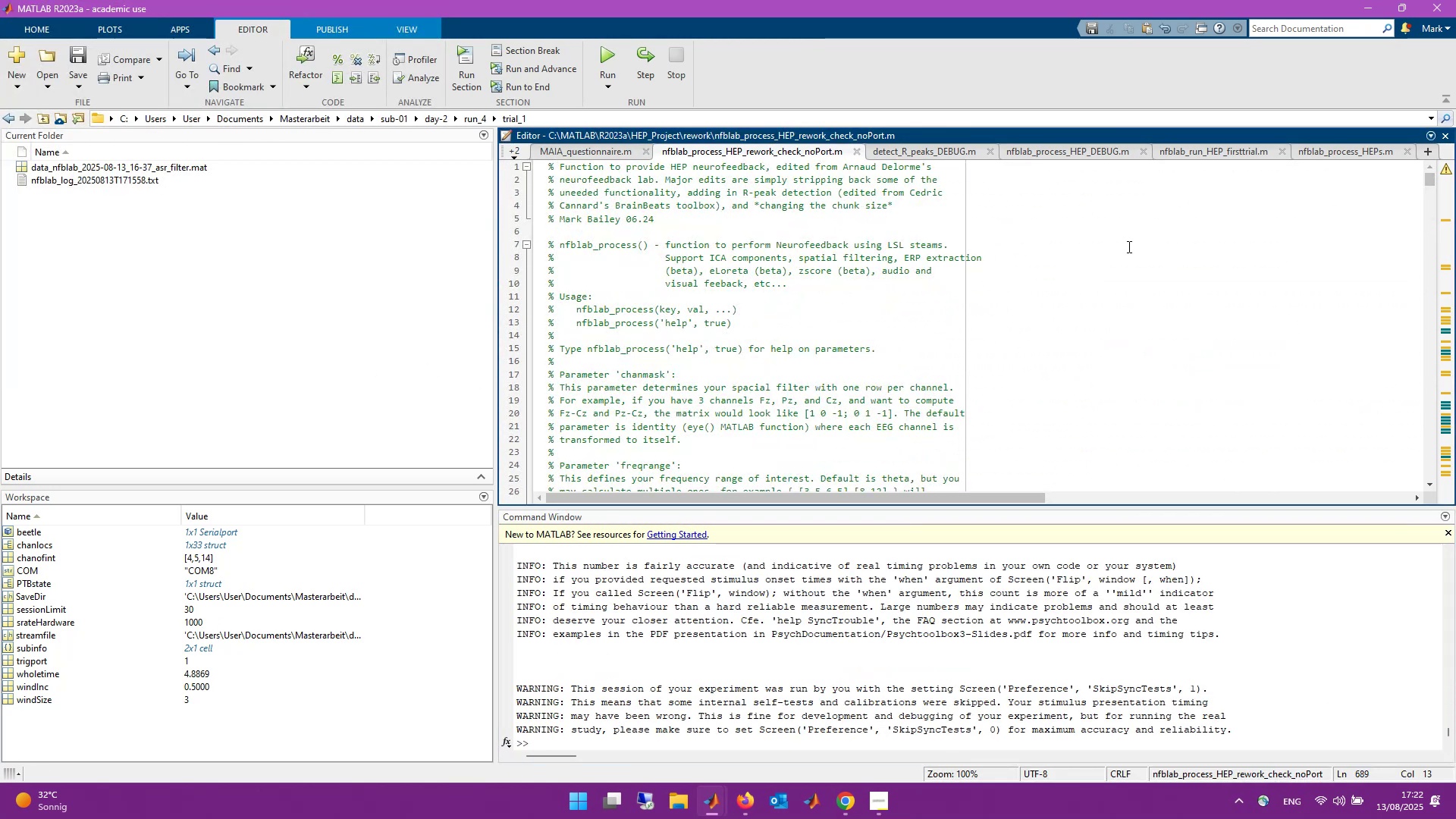 
scroll: coordinate [1103, 287], scroll_direction: down, amount: 28.0
 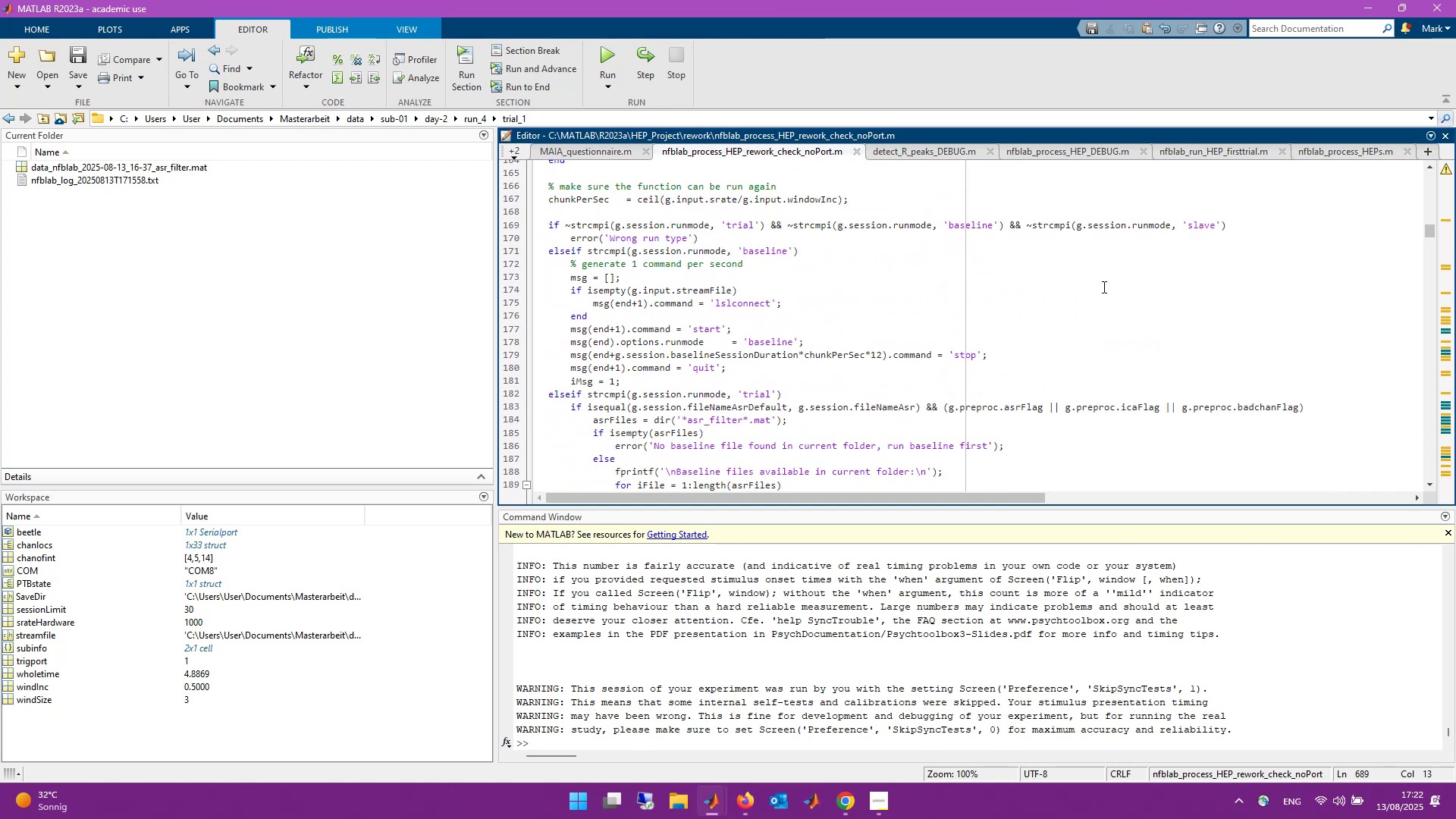 
scroll: coordinate [1103, 287], scroll_direction: up, amount: 2.0
 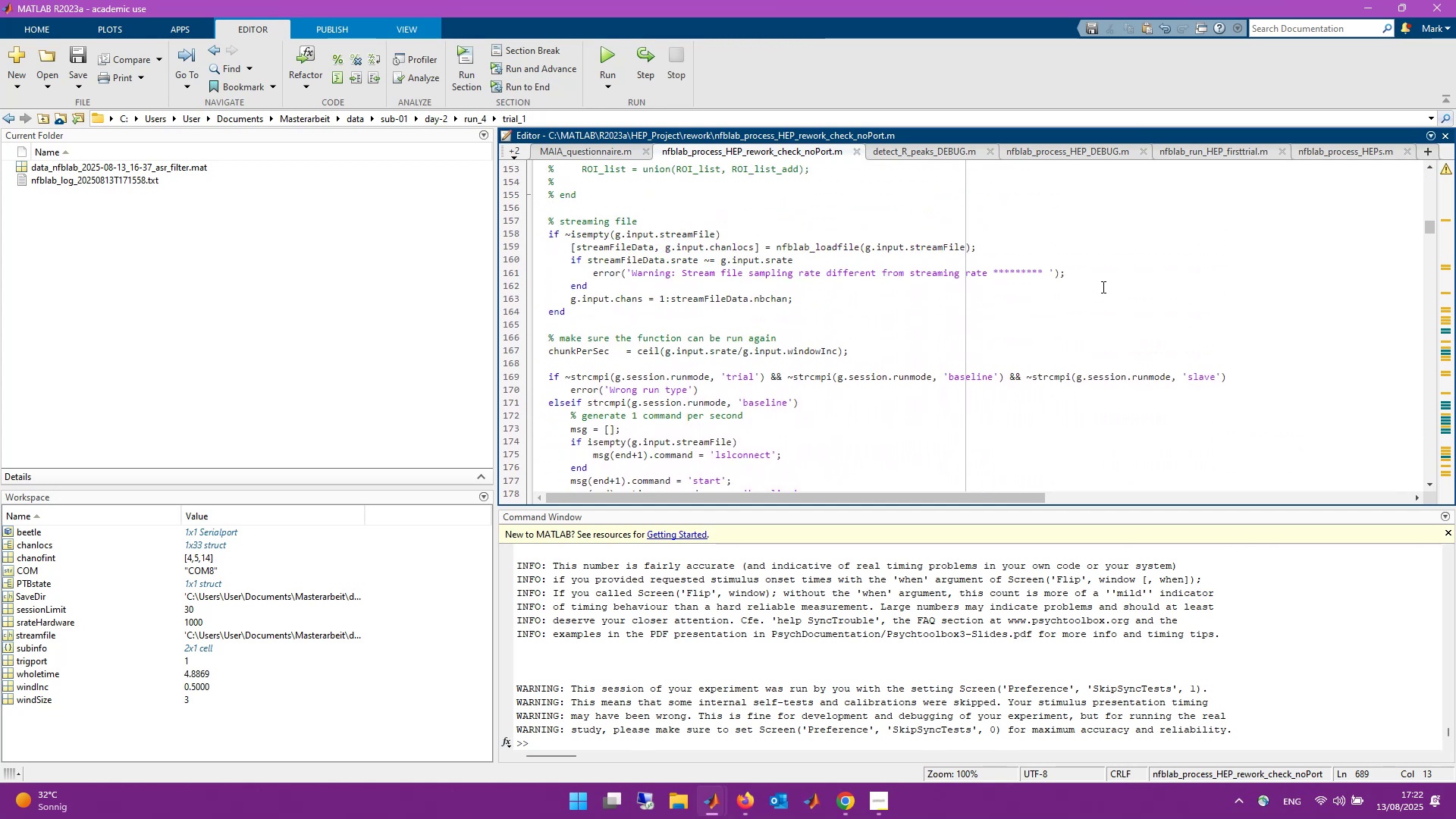 
scroll: coordinate [1100, 292], scroll_direction: down, amount: 11.0
 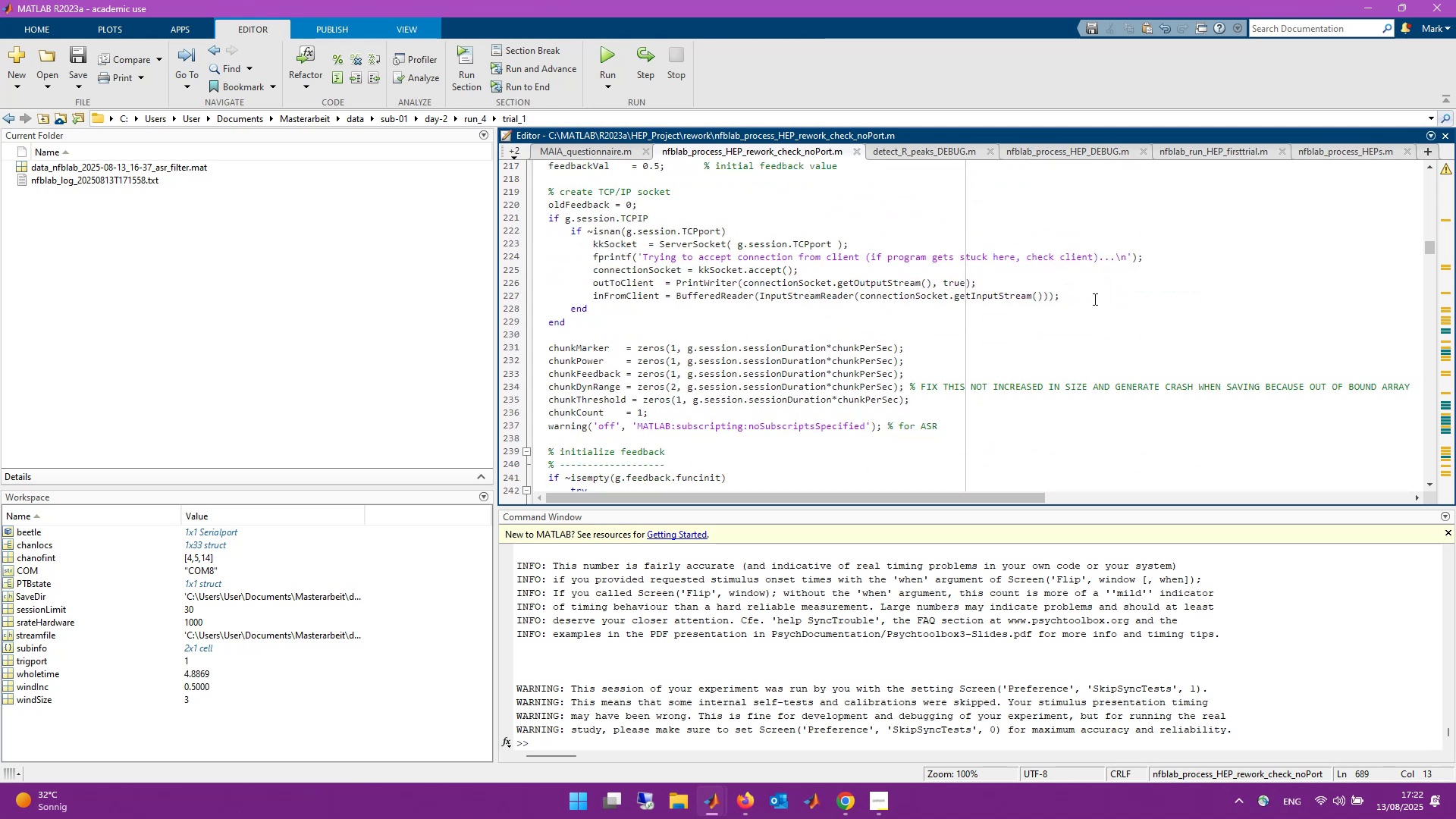 
scroll: coordinate [1066, 337], scroll_direction: up, amount: 52.0
 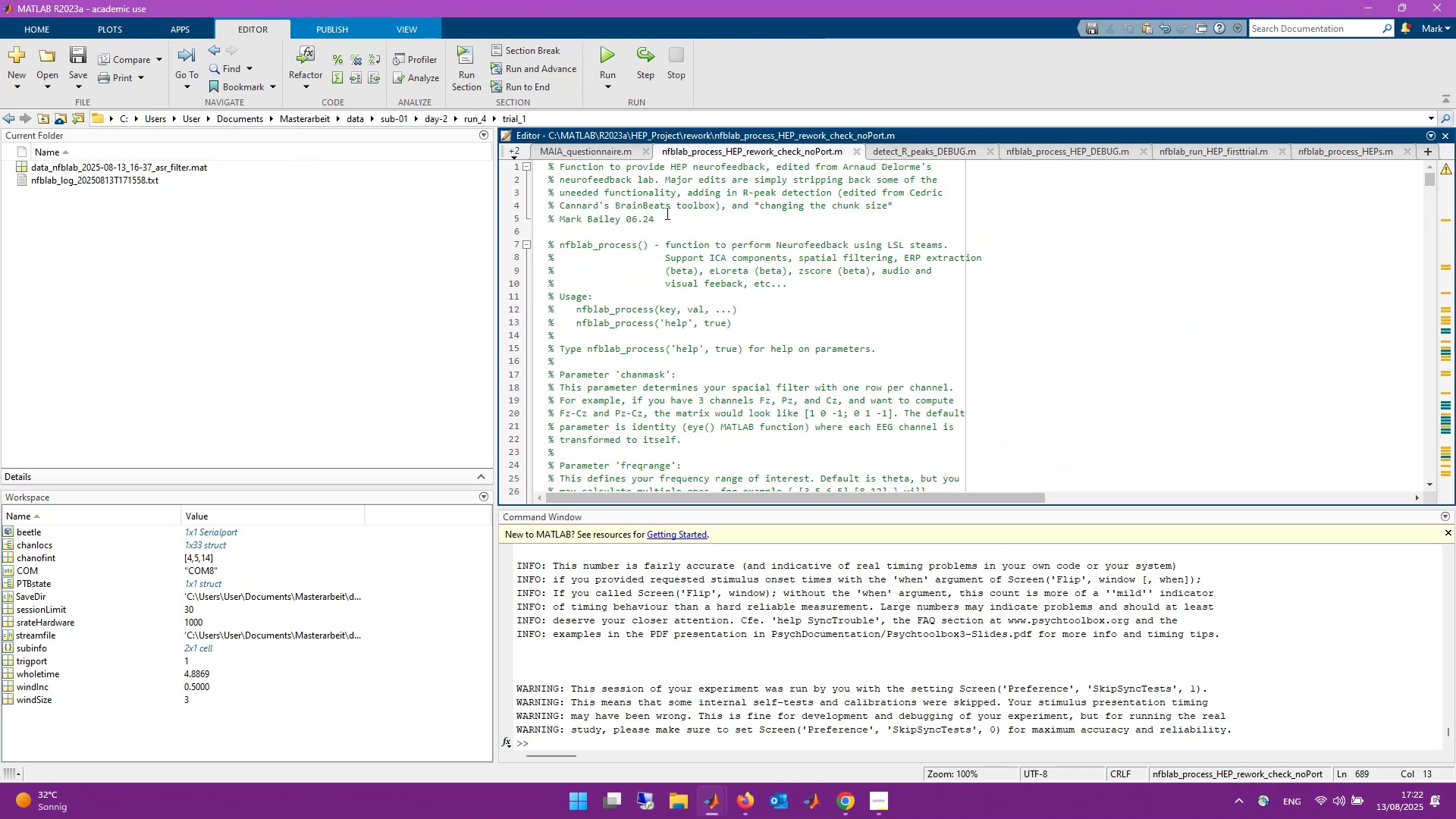 
mouse_move([516, 184])
 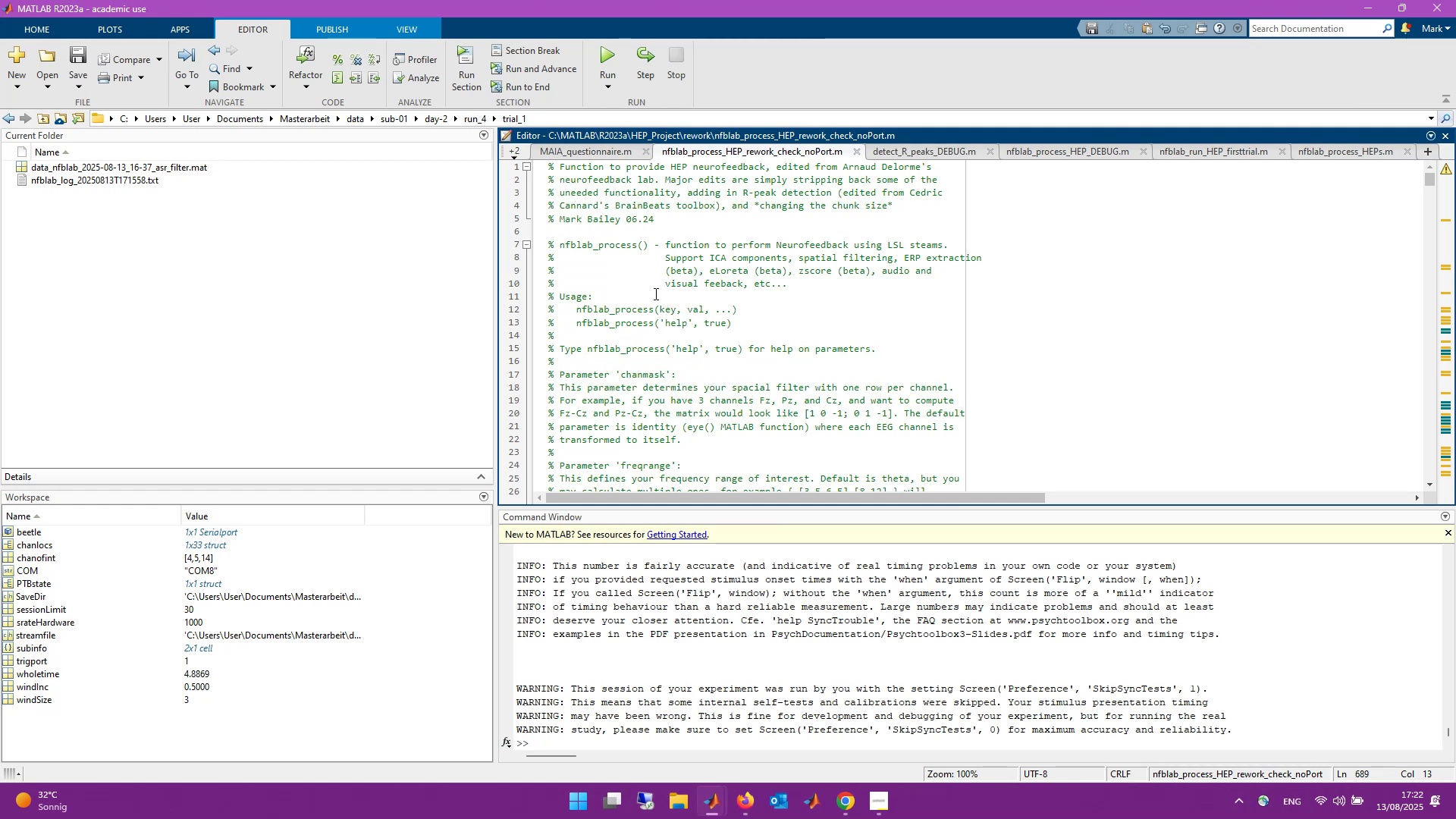 
wait(8.78)
 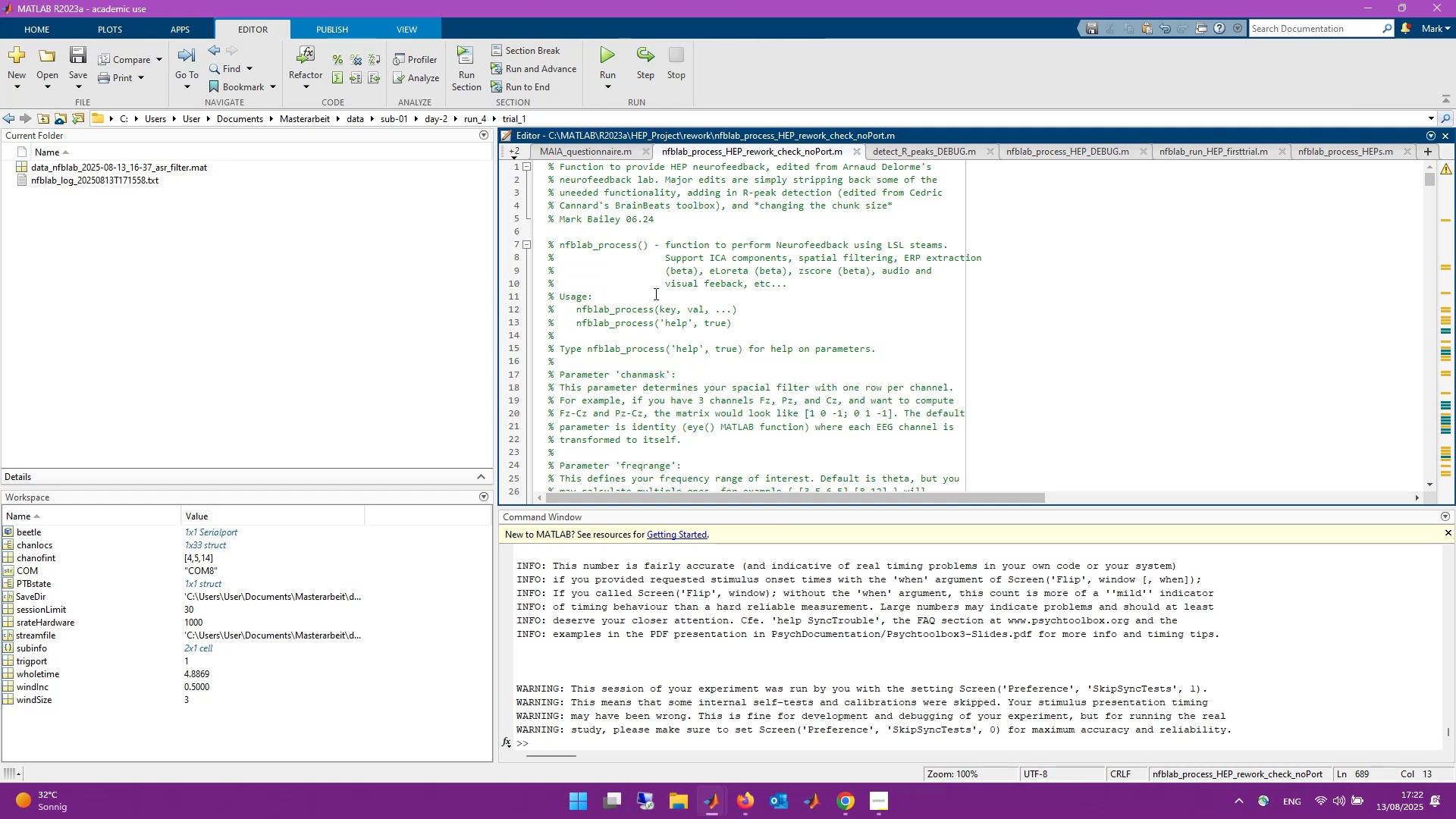 
scroll: coordinate [685, 623], scroll_direction: down, amount: 4.0
 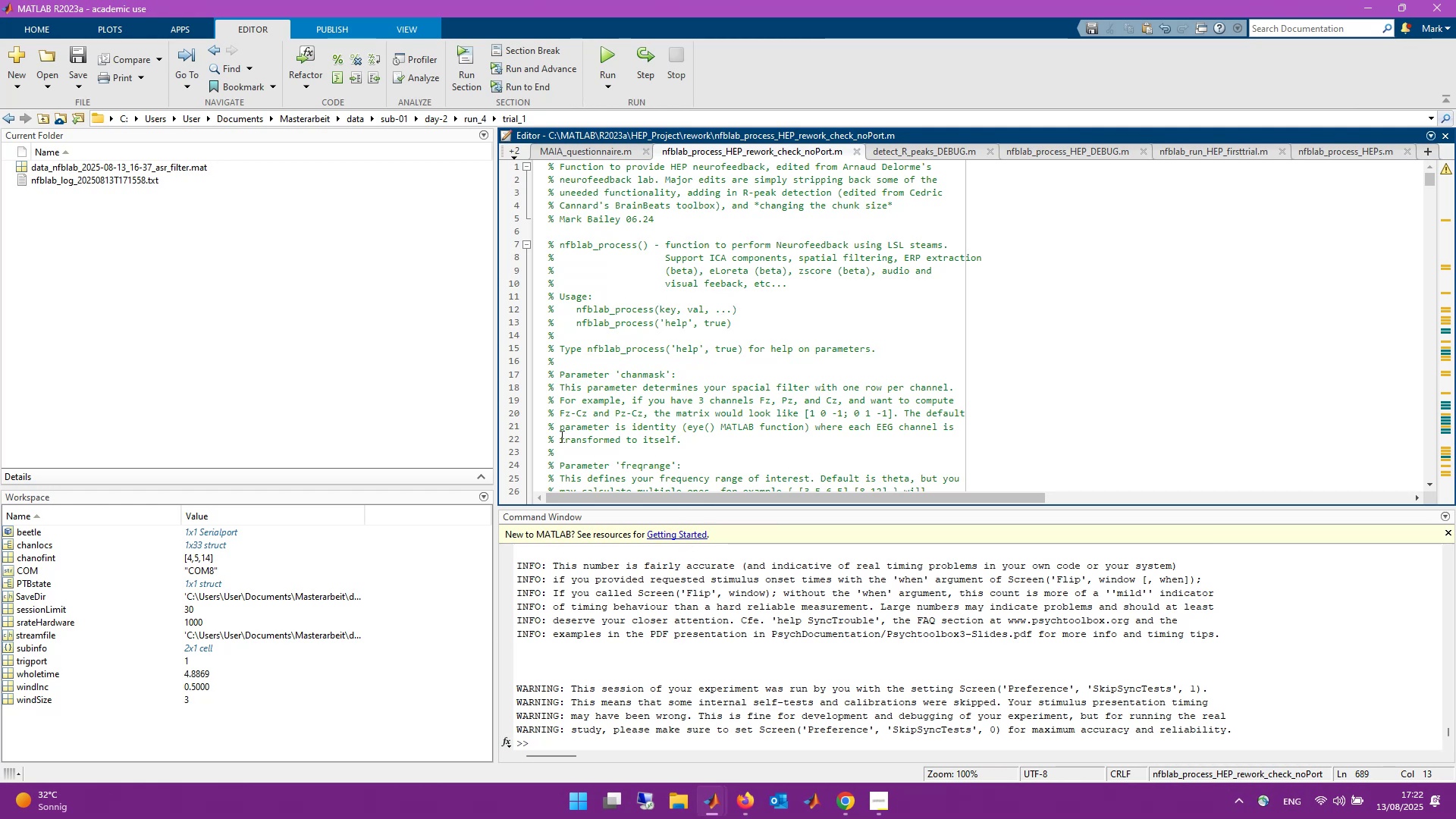 
scroll: coordinate [875, 385], scroll_direction: up, amount: 6.0
 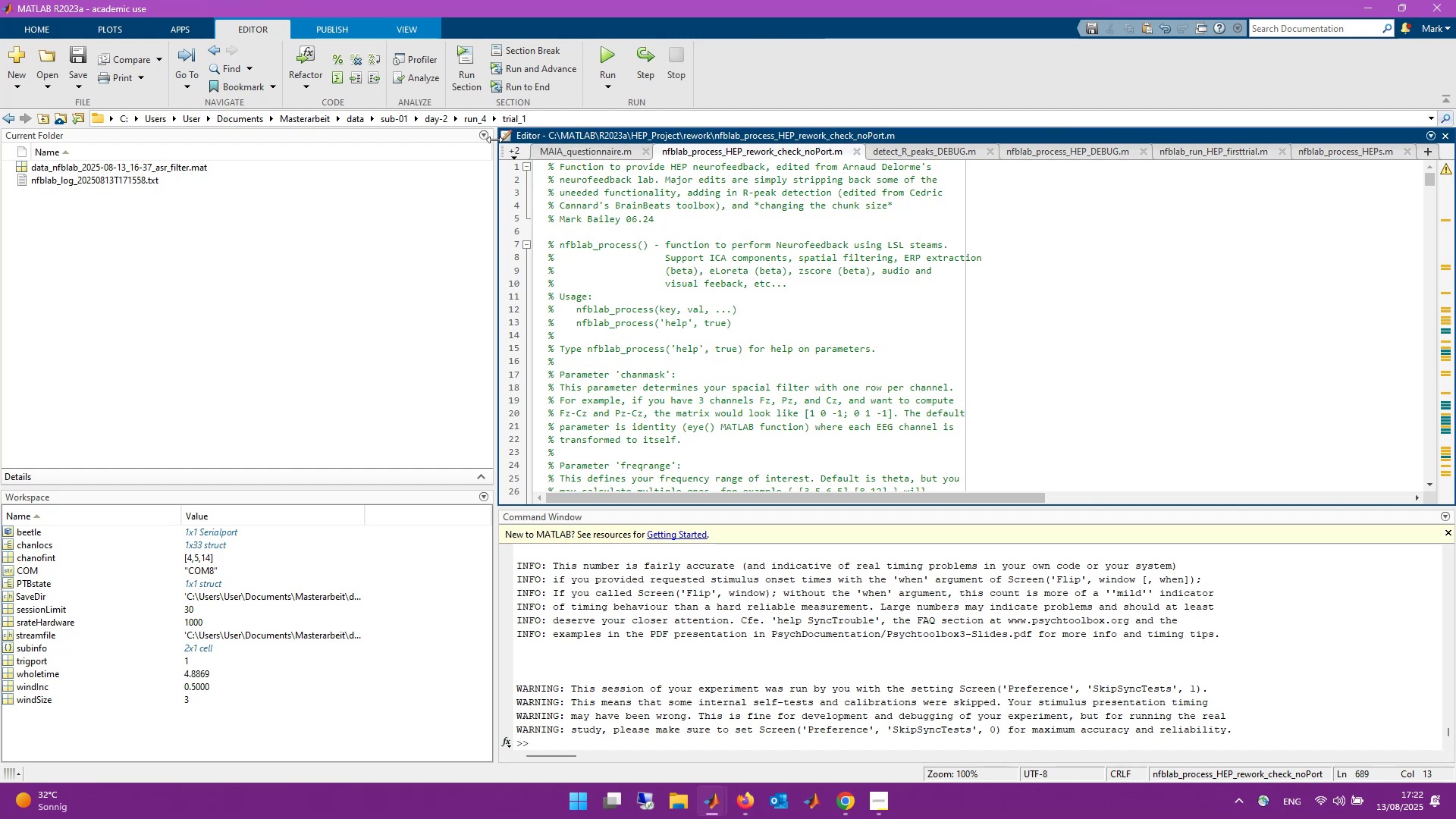 
left_click([511, 153])
 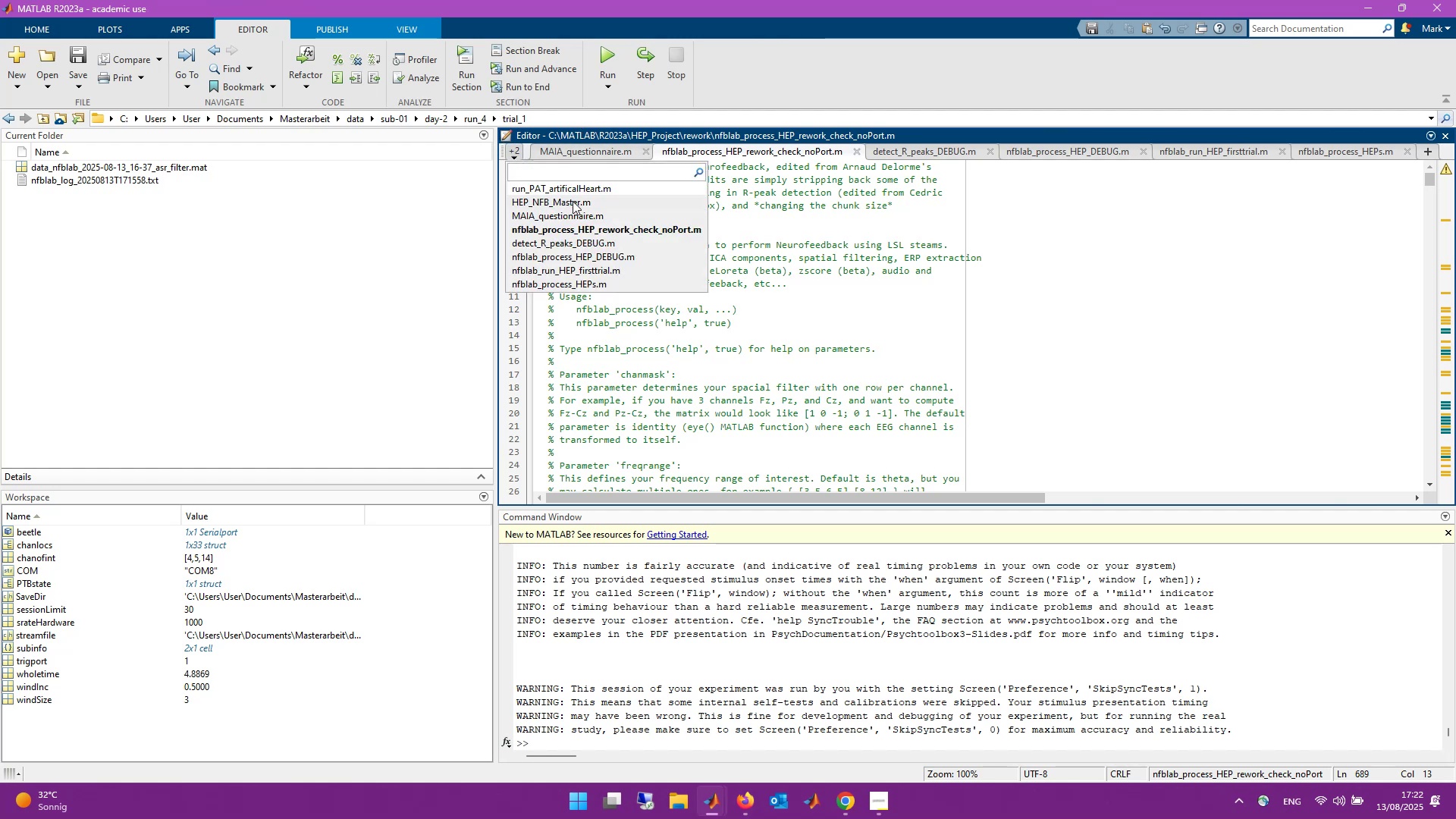 
left_click([573, 201])
 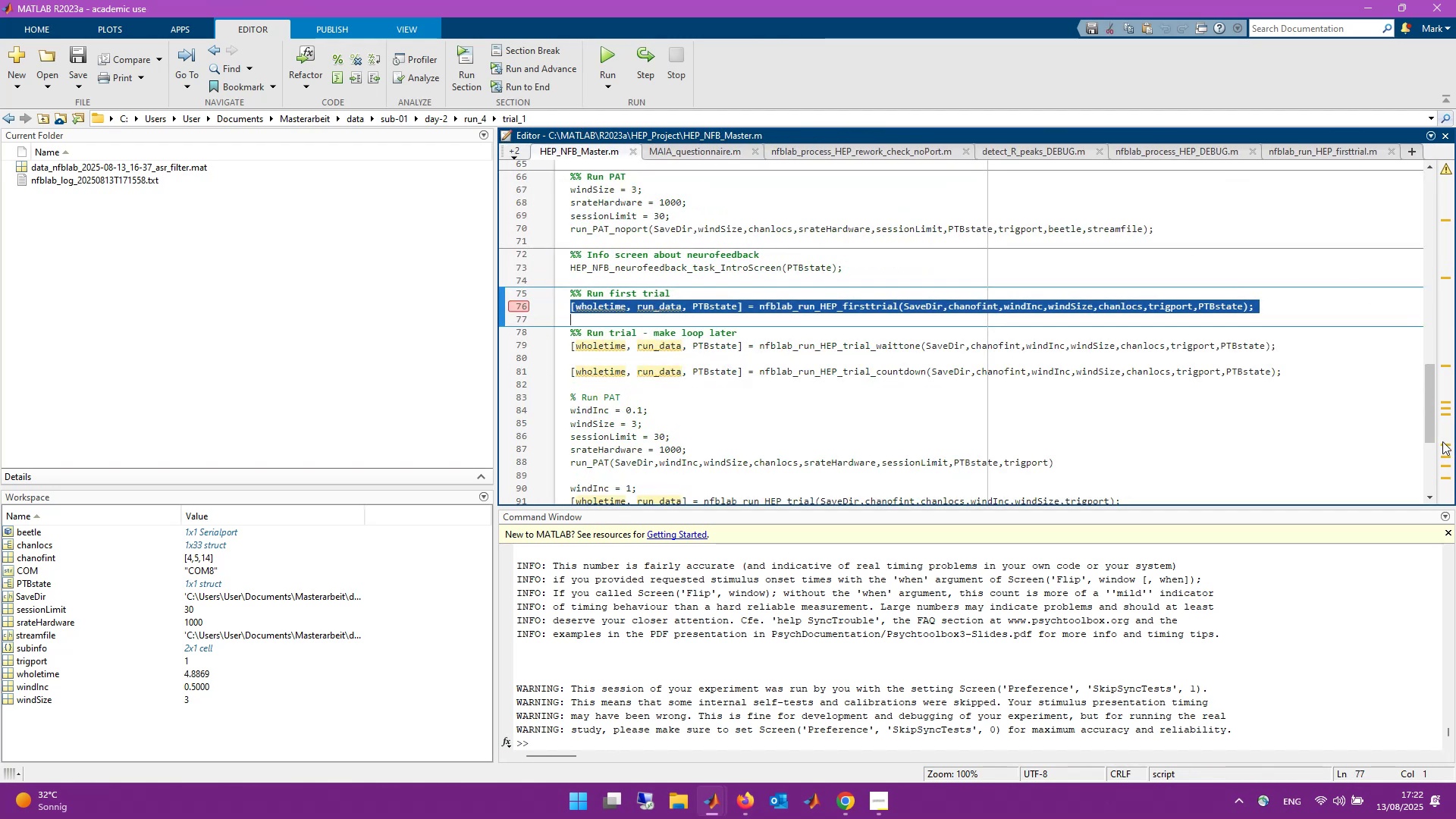 
left_click_drag(start_coordinate=[1431, 420], to_coordinate=[1427, 189])
 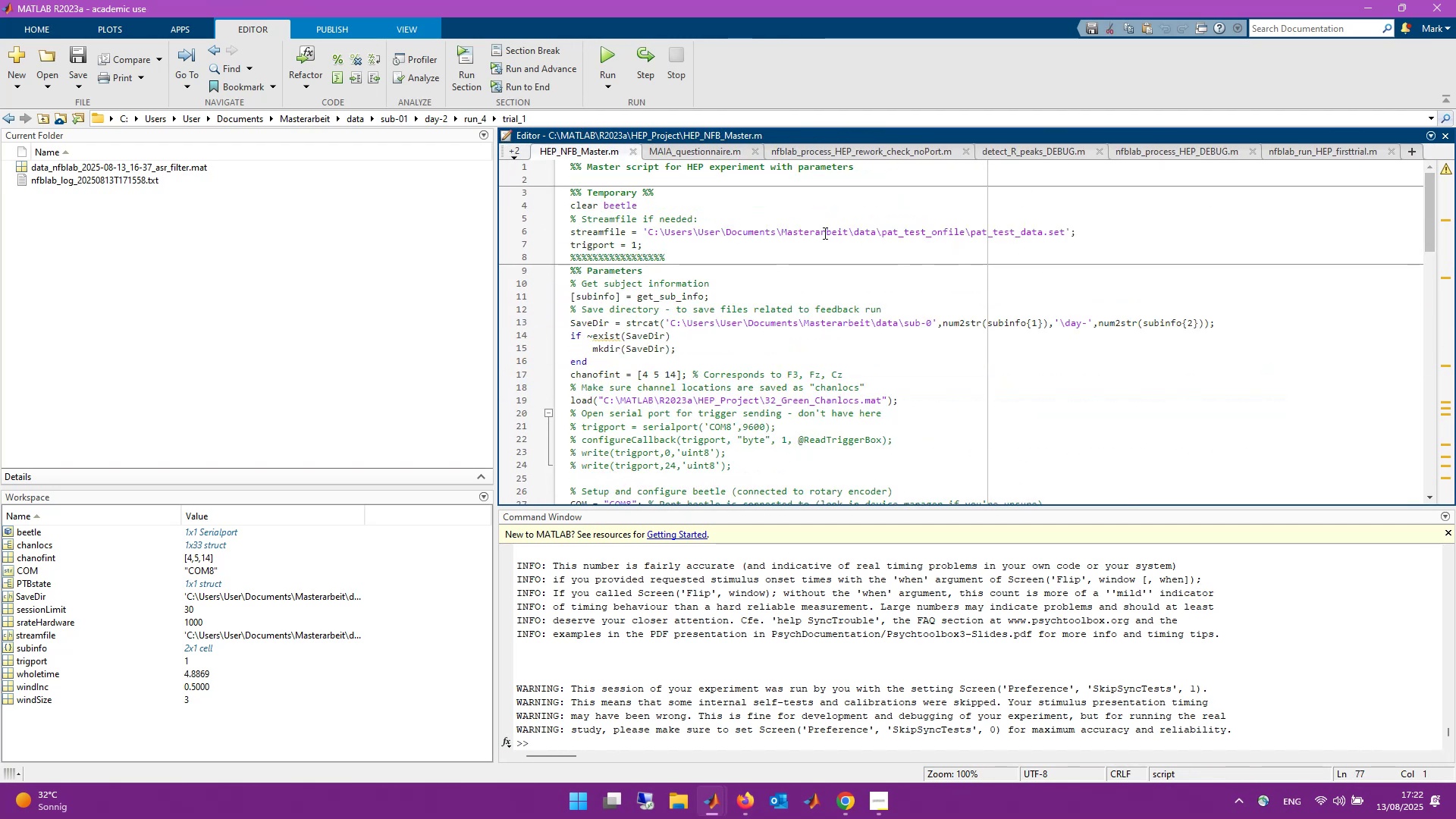 
wait(5.6)
 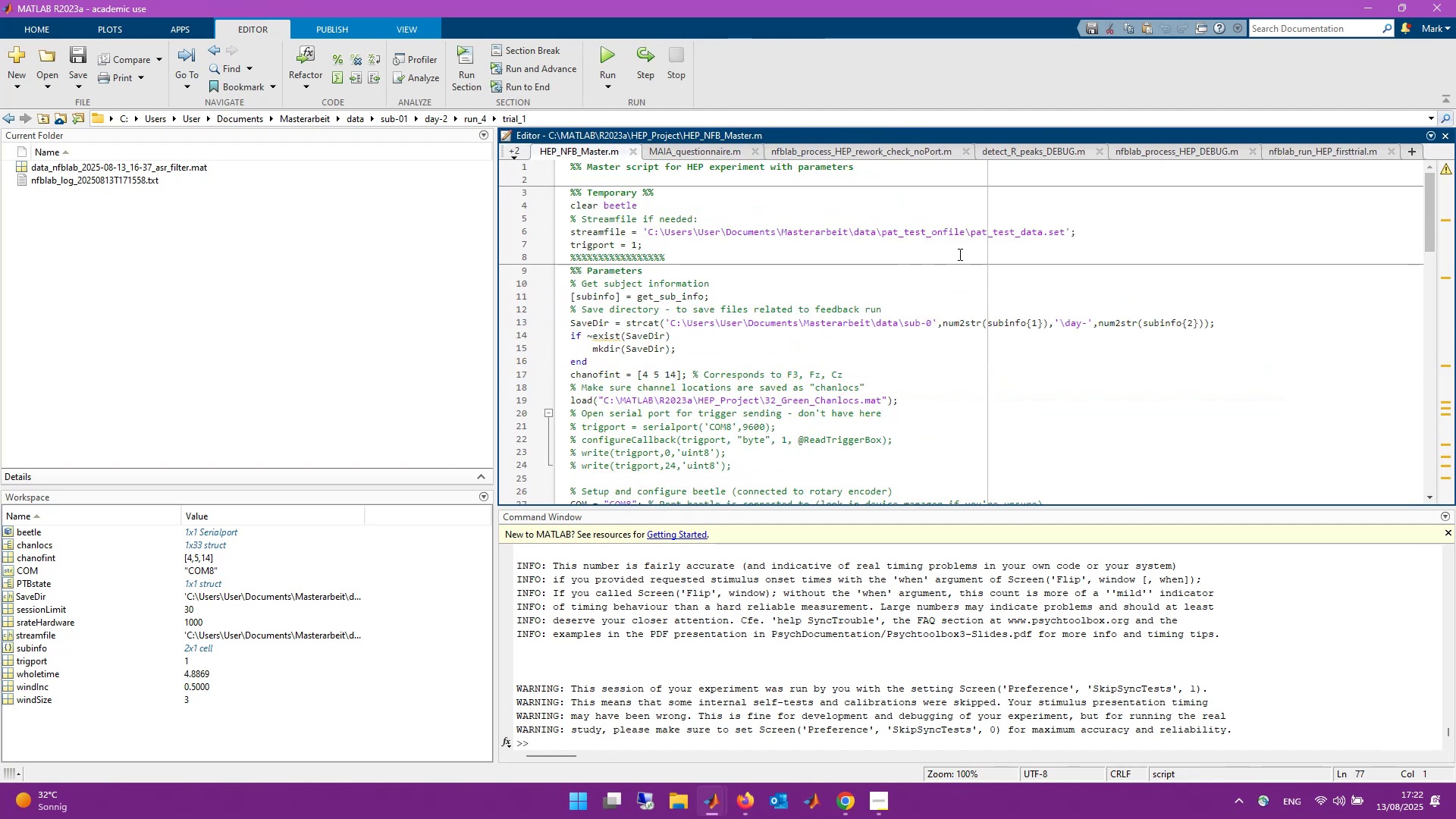 
left_click_drag(start_coordinate=[642, 233], to_coordinate=[1069, 234])
 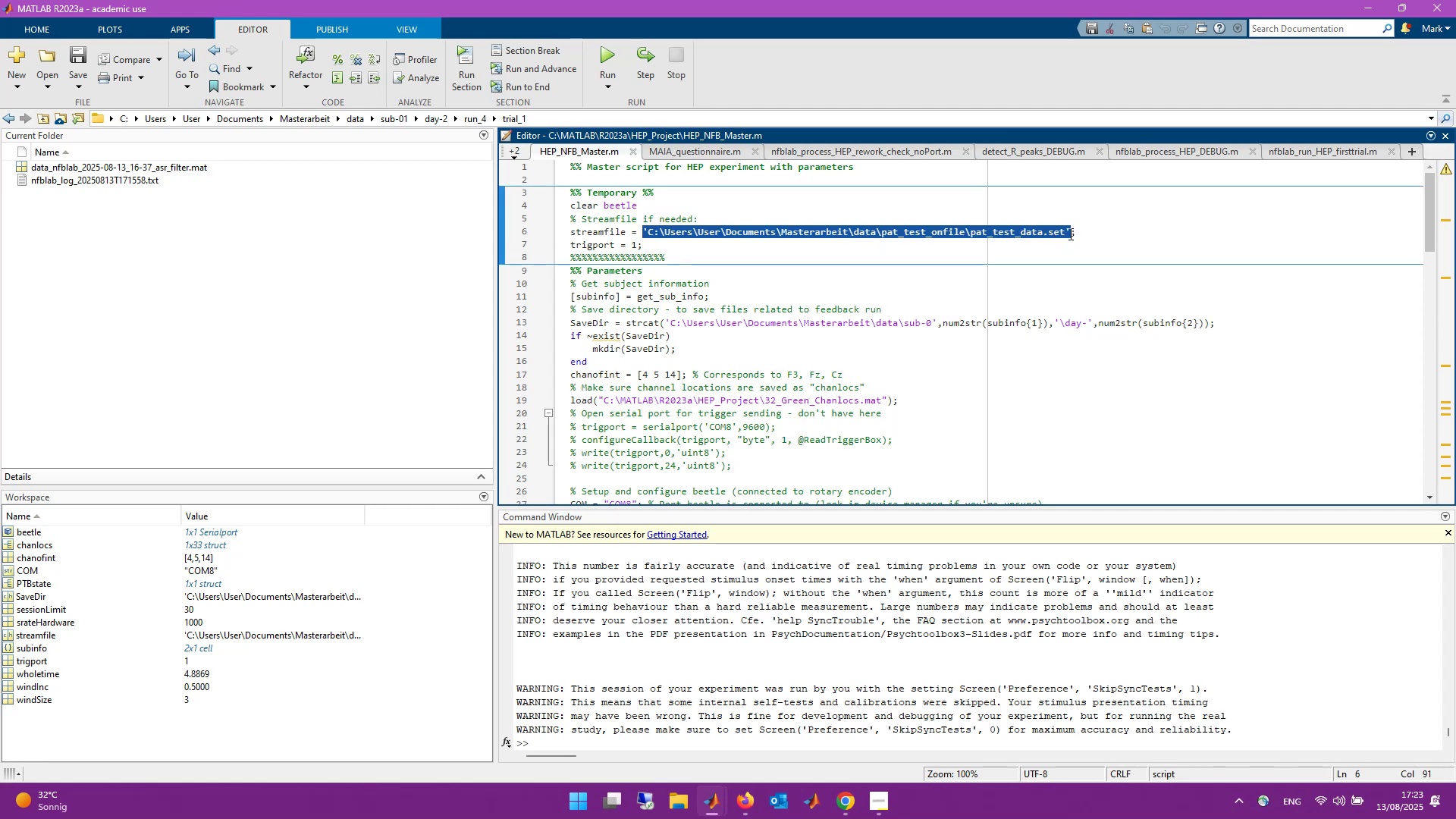 
key(Control+C)
 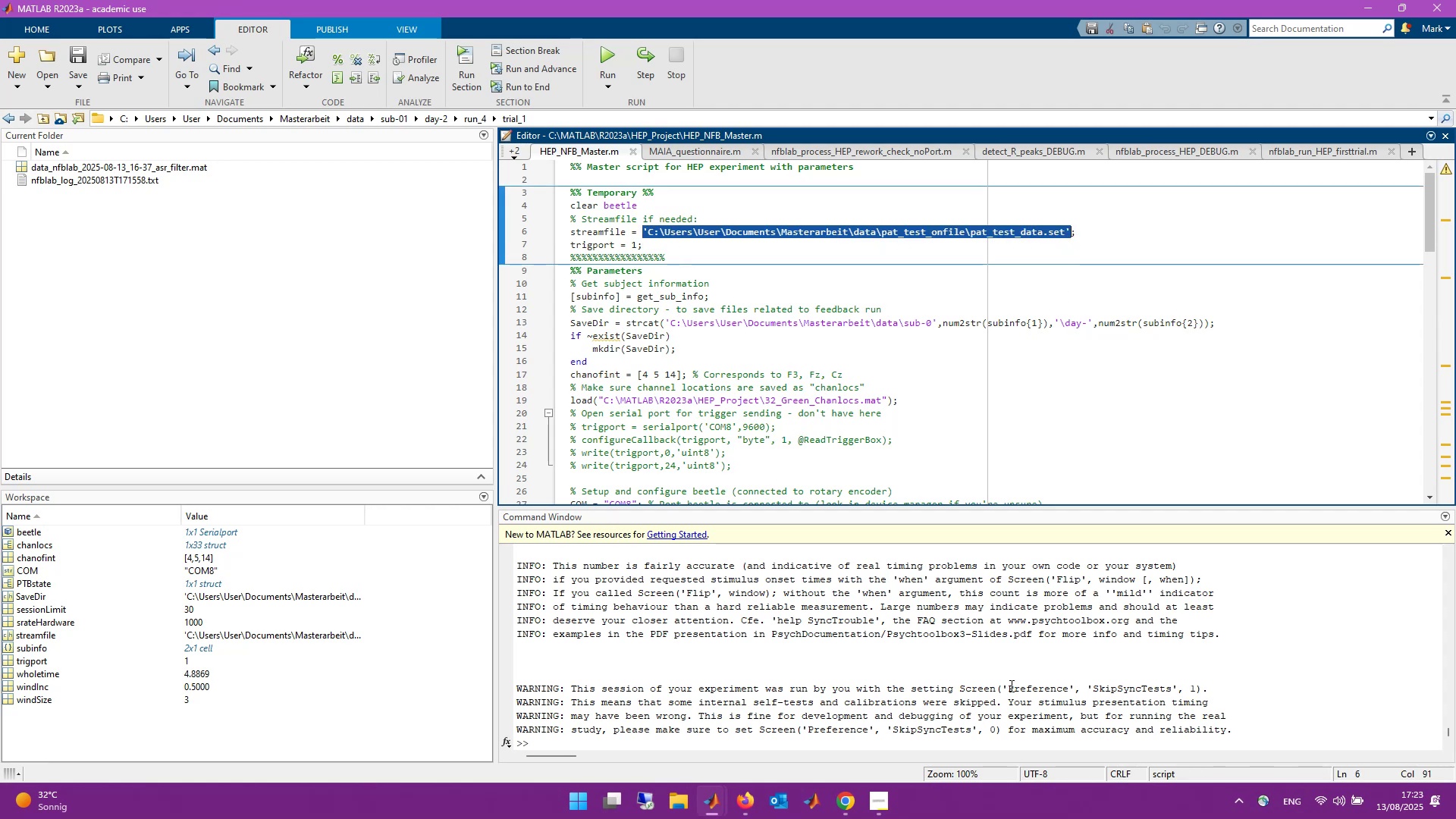 
scroll: coordinate [966, 693], scroll_direction: down, amount: 4.0
 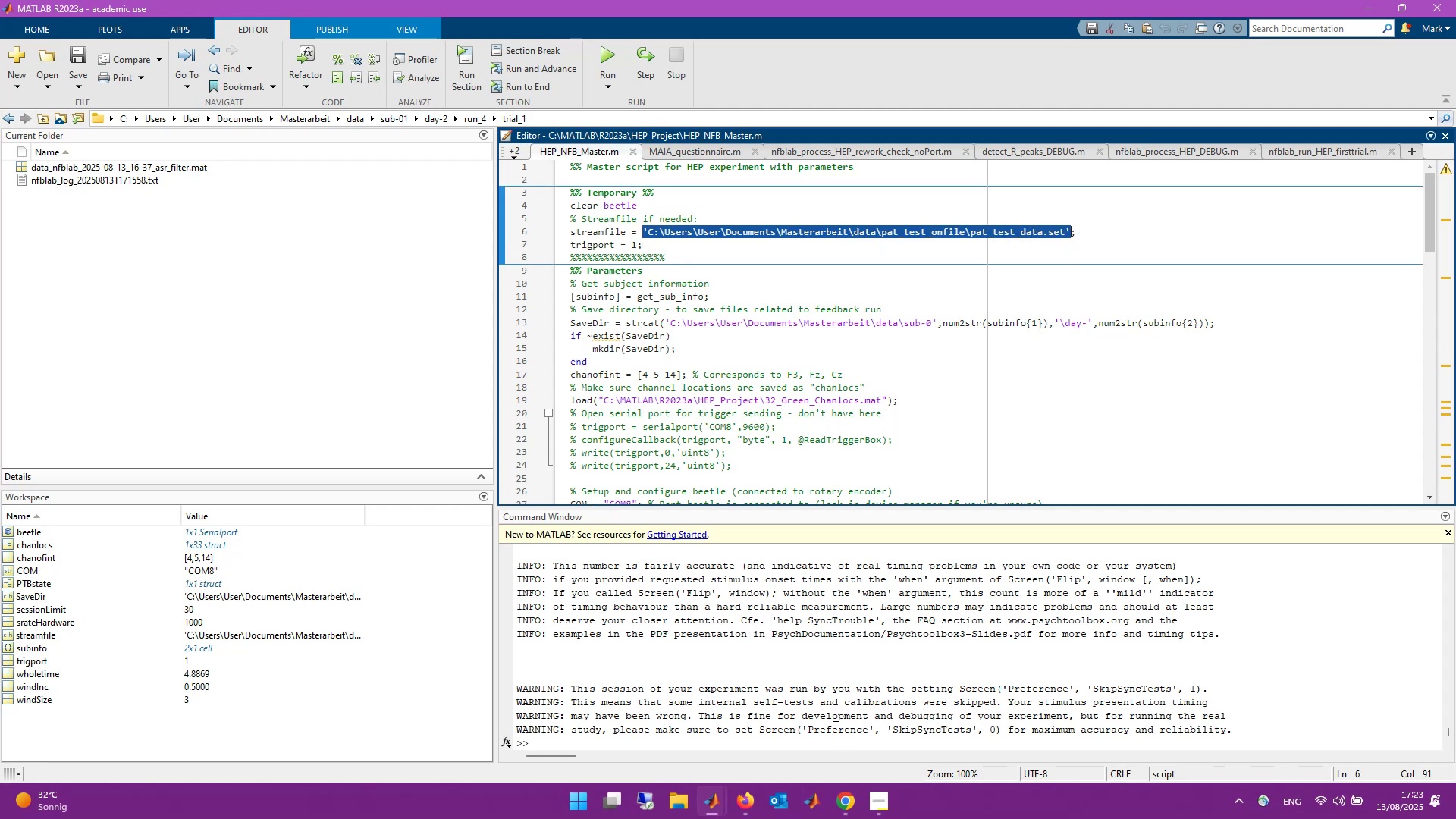 
left_click([826, 738])
 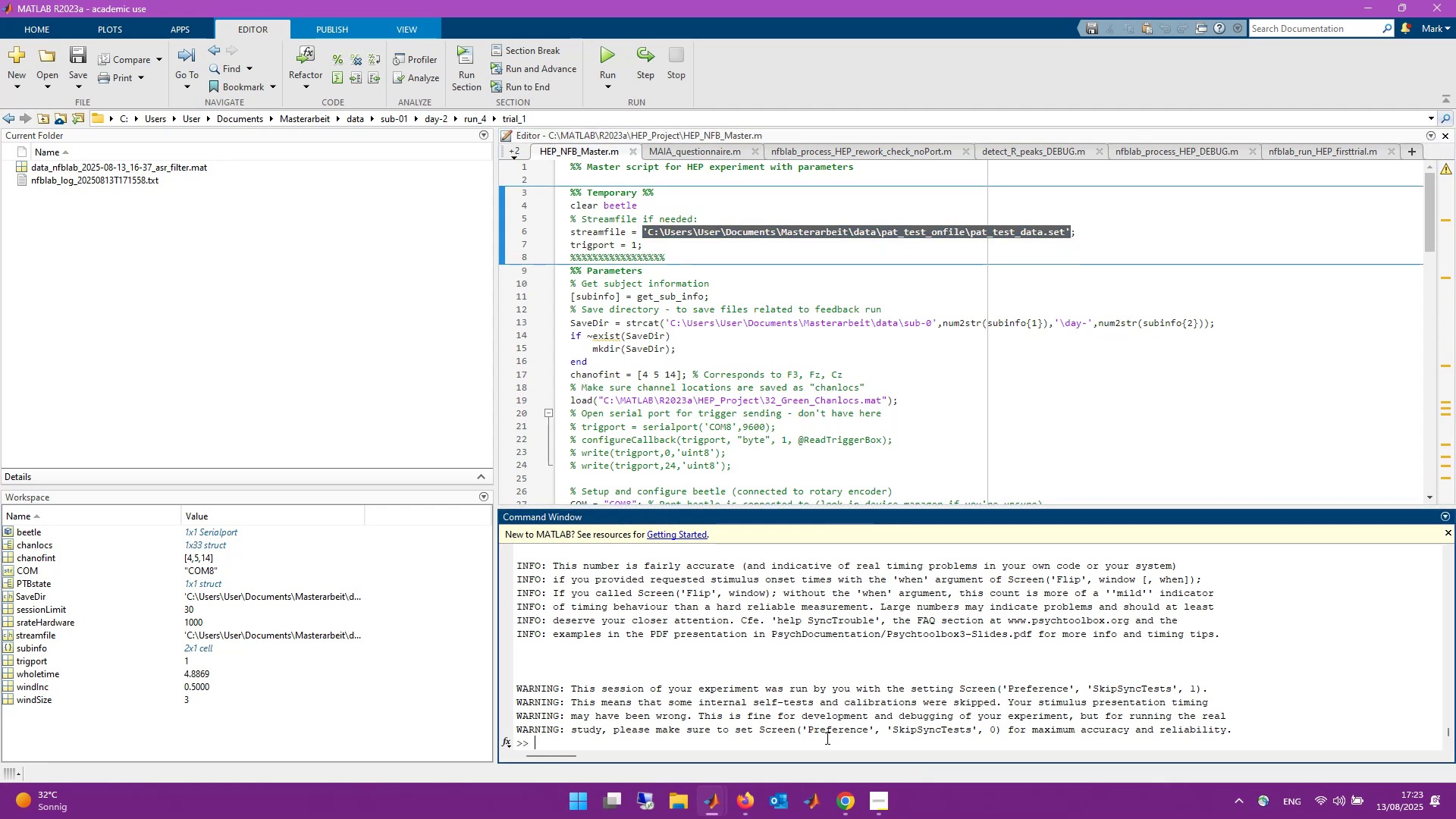 
type(test - )
key(Backspace)
key(Backspace)
type(= pop_loadset(`)
 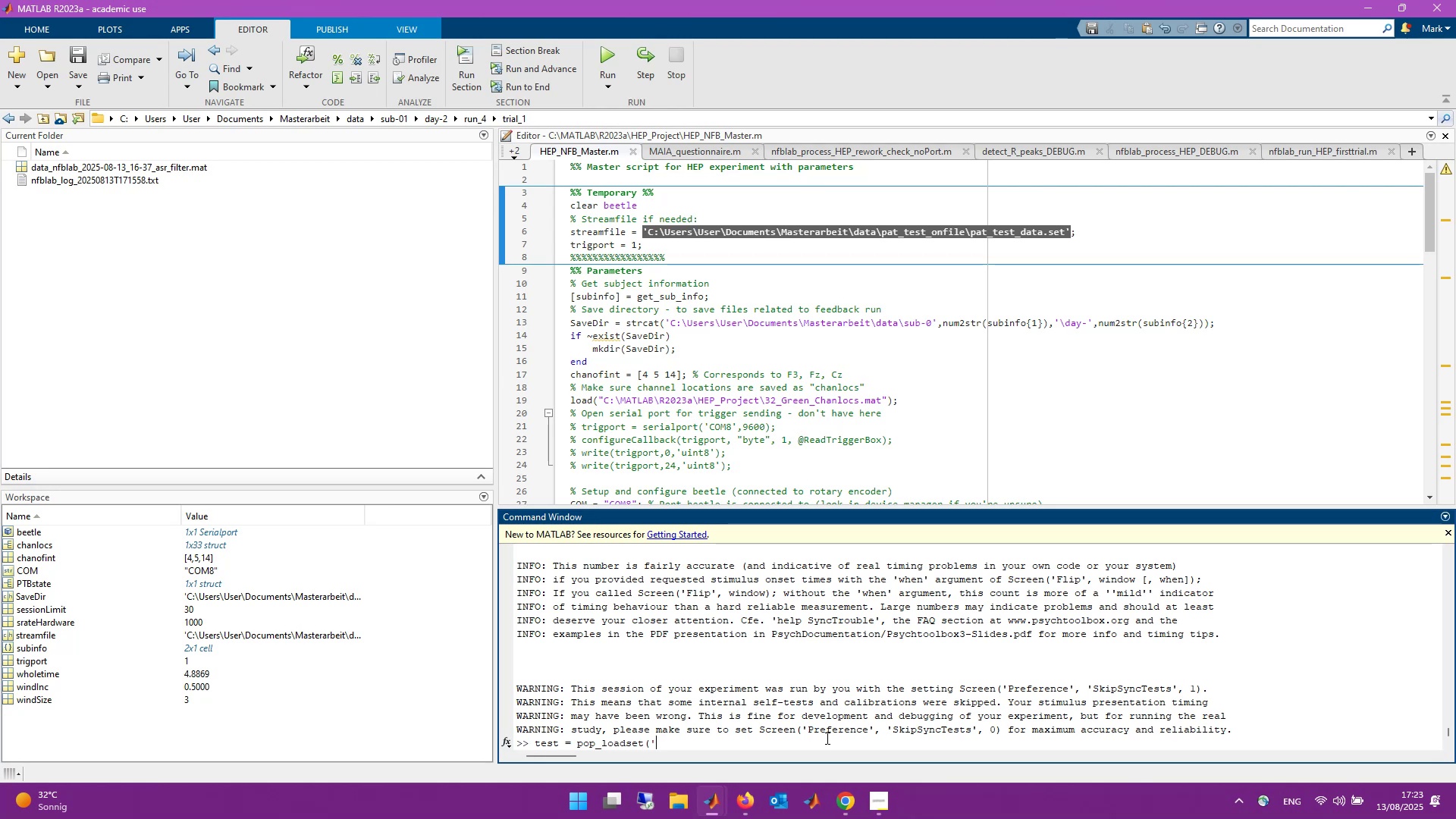 
key(Control+V)
 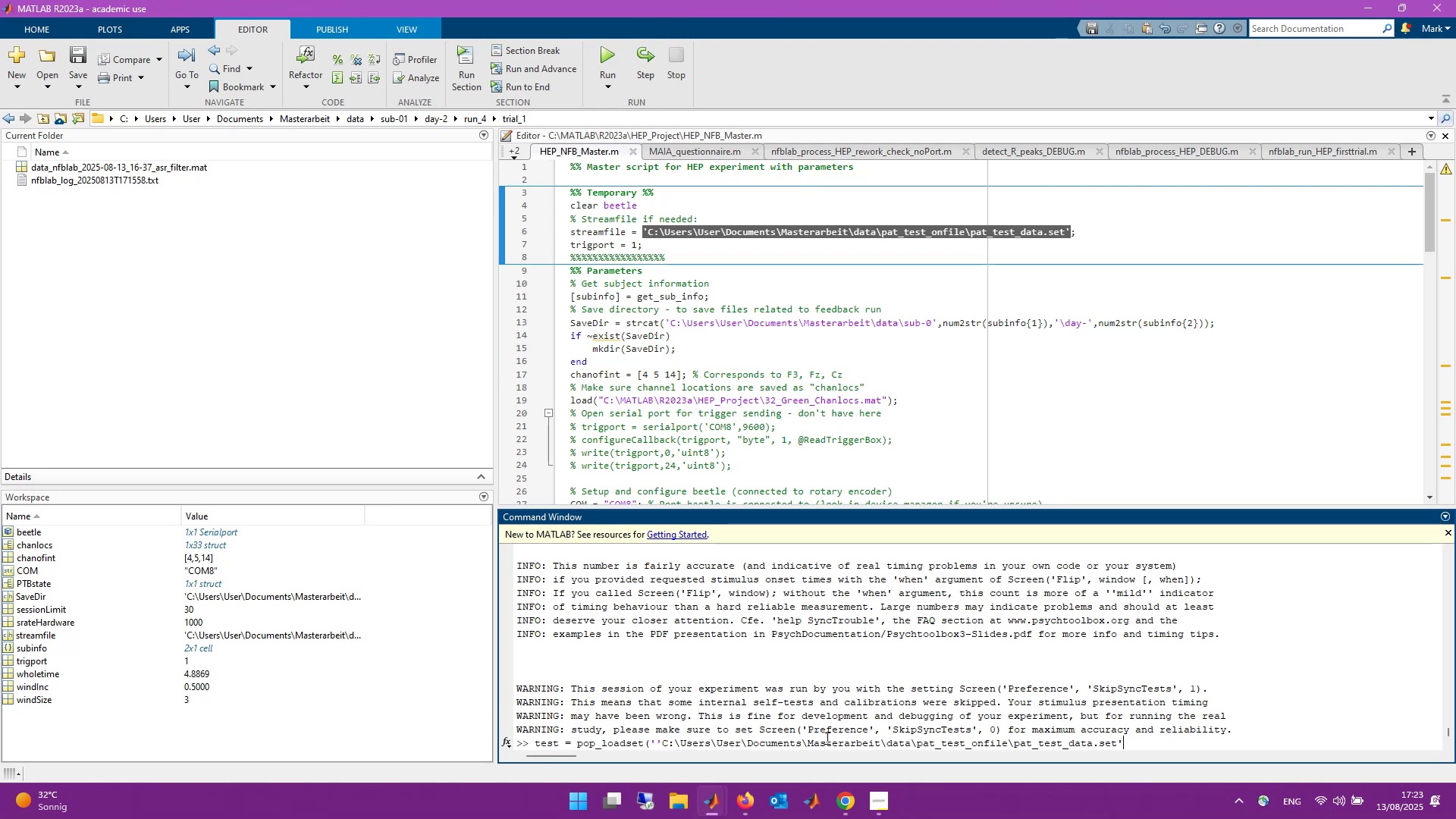 
key(Backquote)
 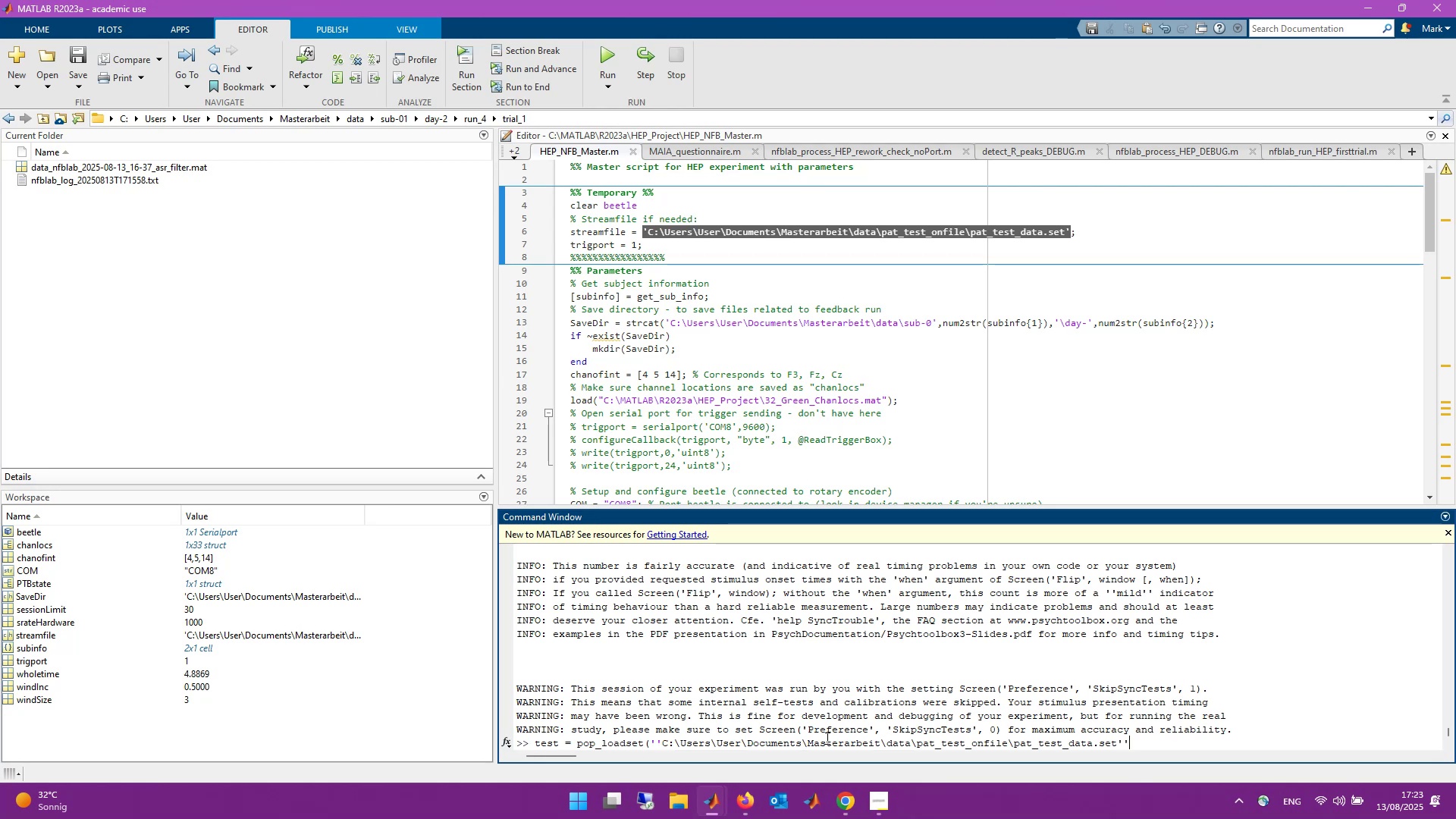 
key(Shift+ShiftLeft)
 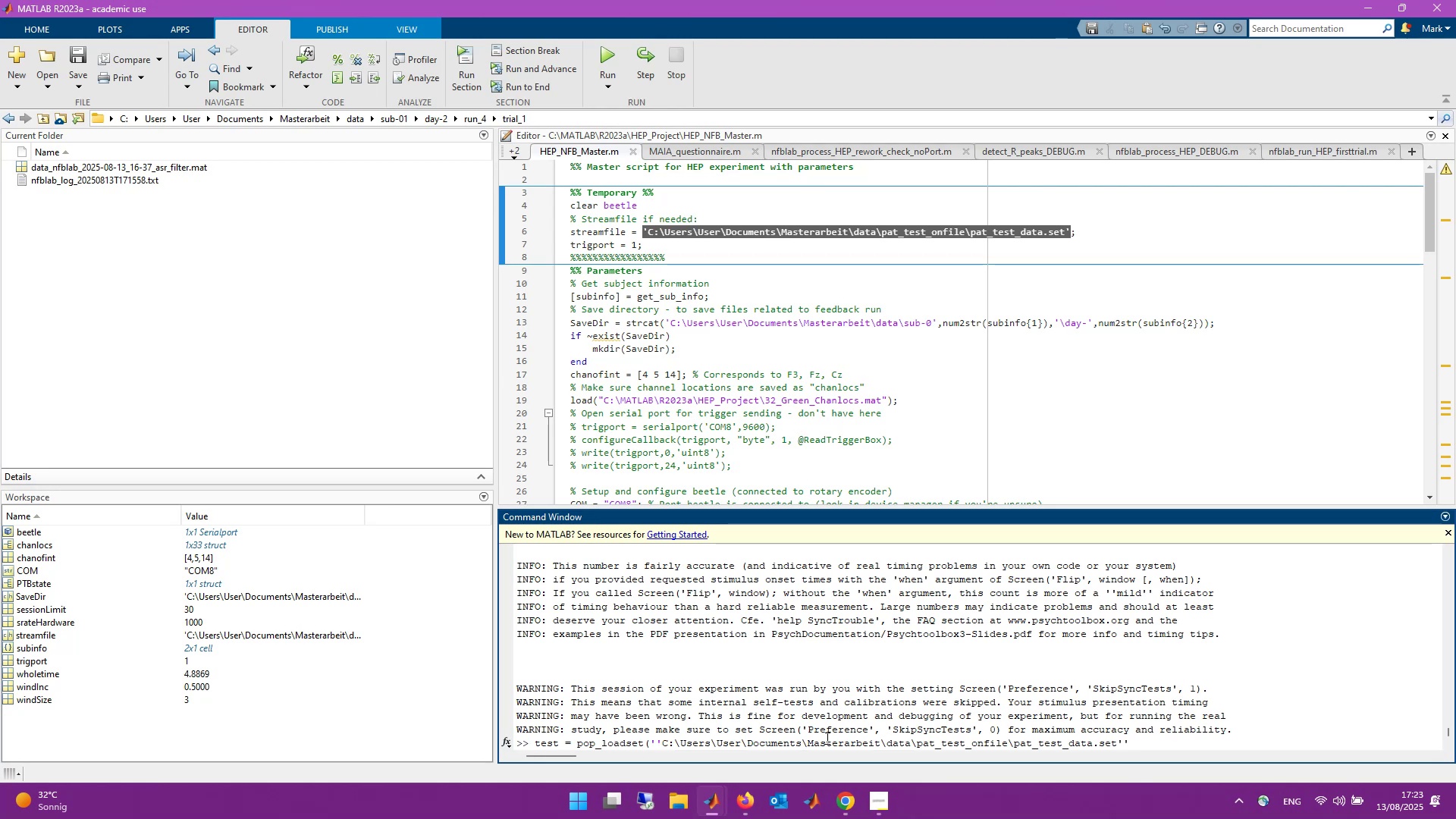 
key(Backspace)
 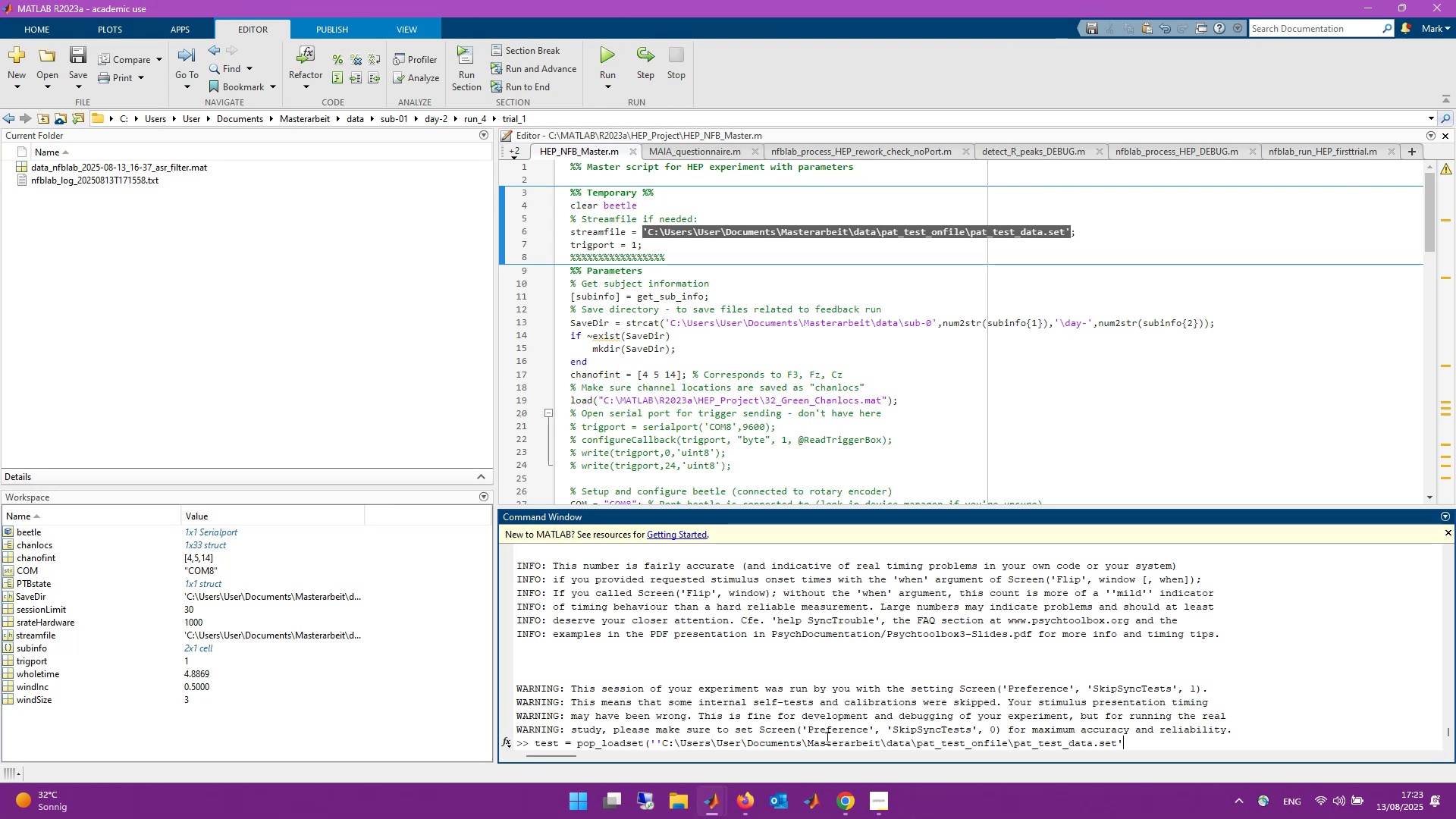 
key(Shift+0)
 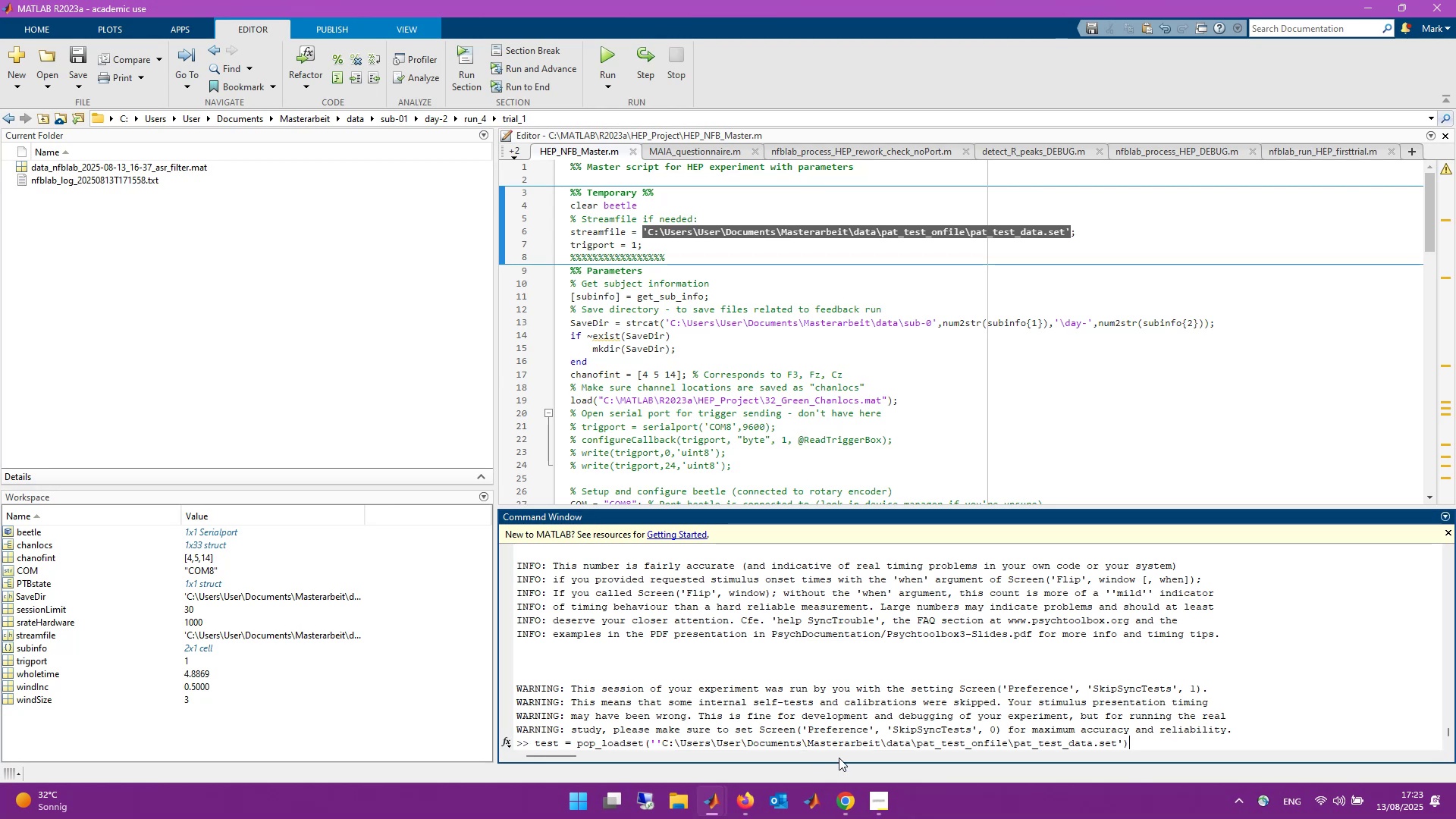 
left_click([654, 742])
 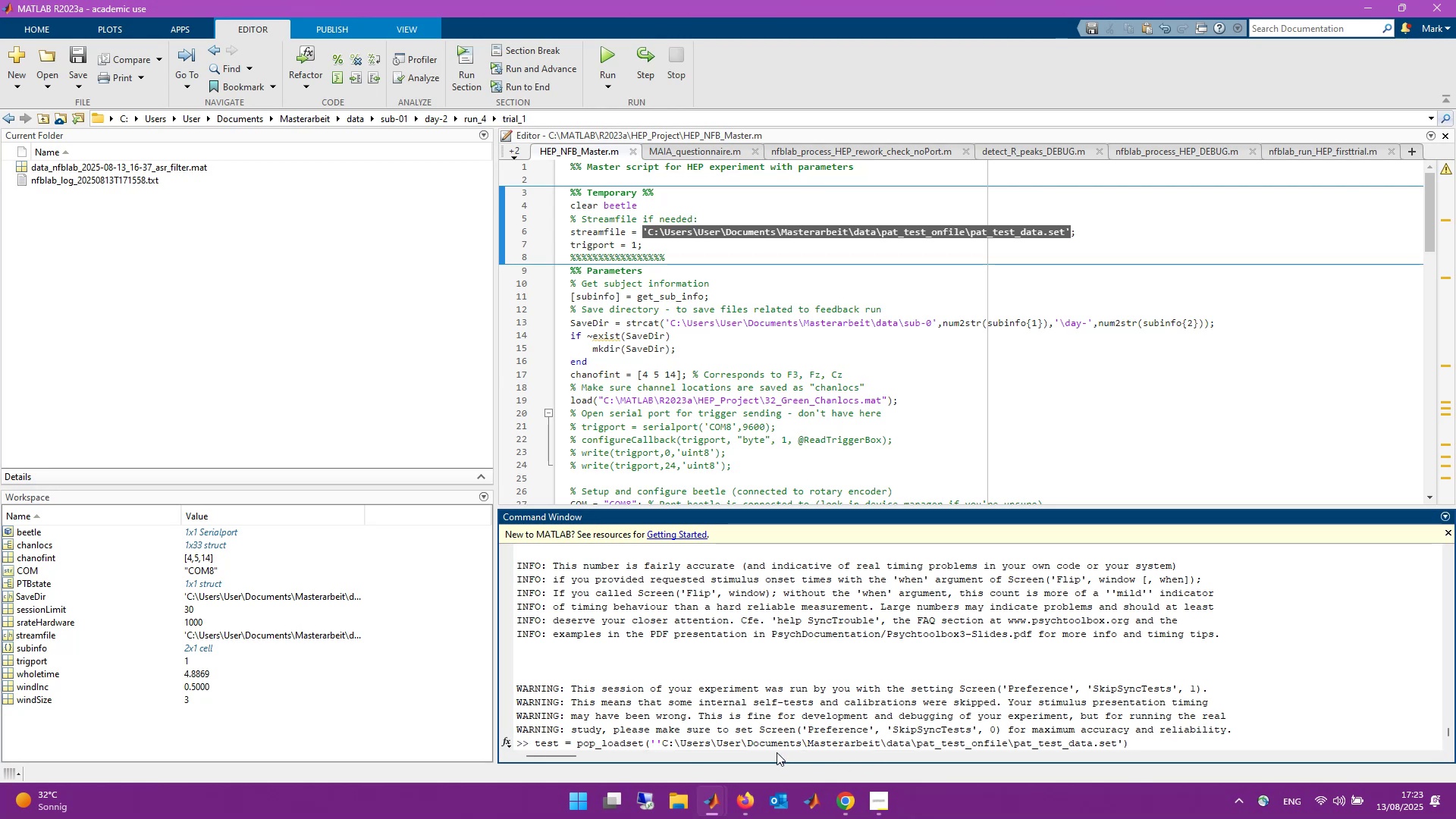 
key(Backspace)
 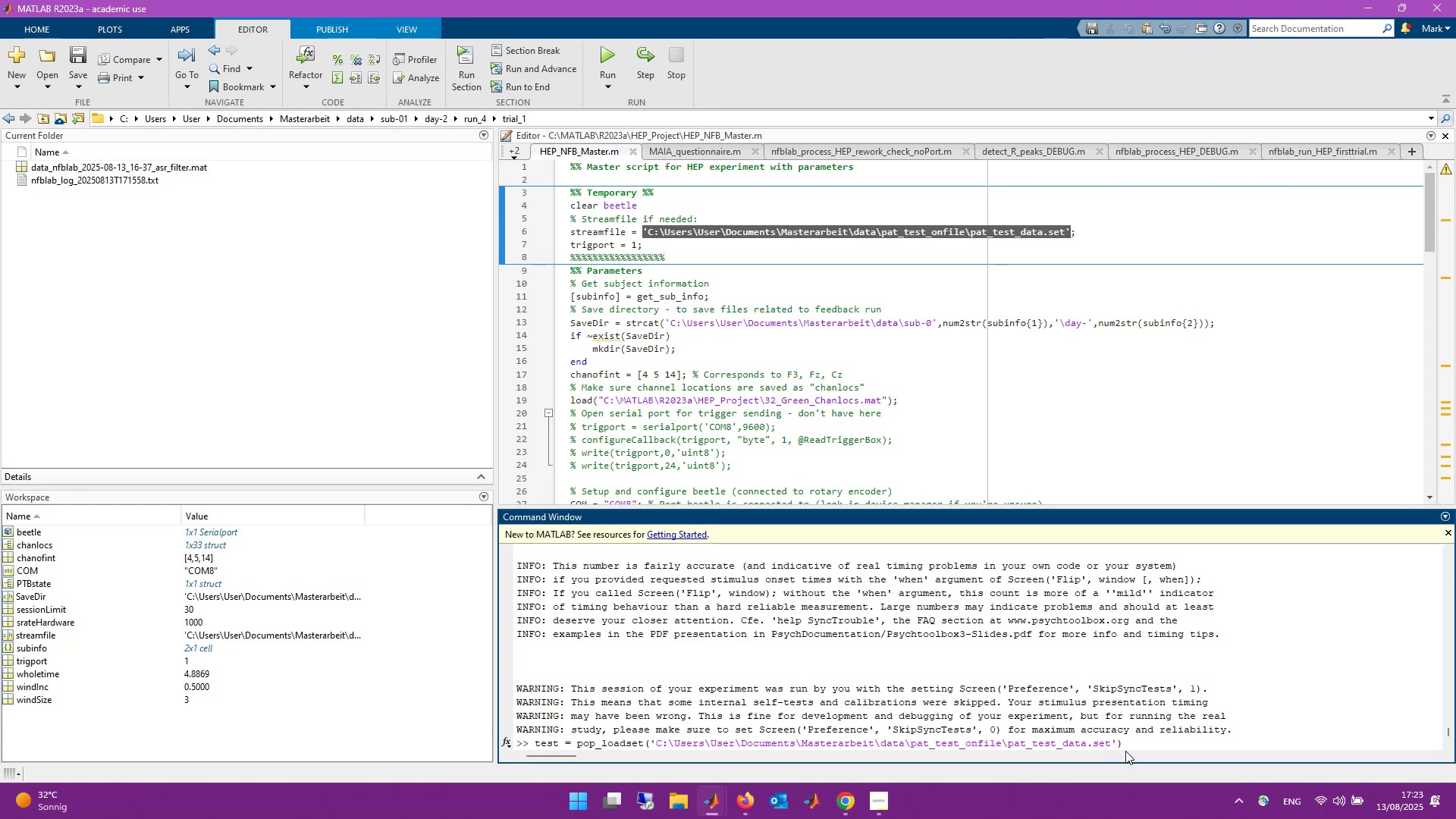 
left_click([1137, 742])
 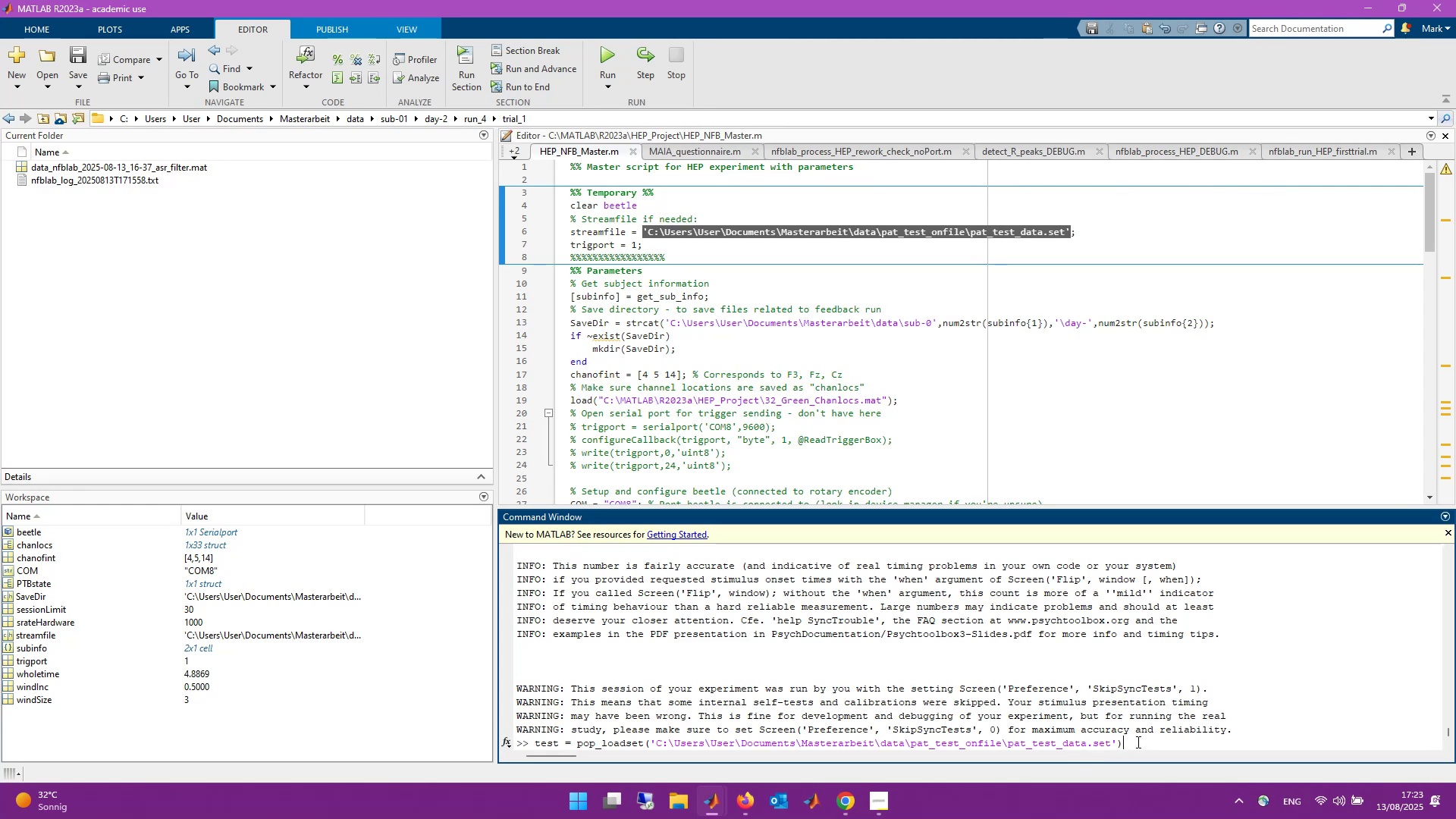 
key(Semicolon)
 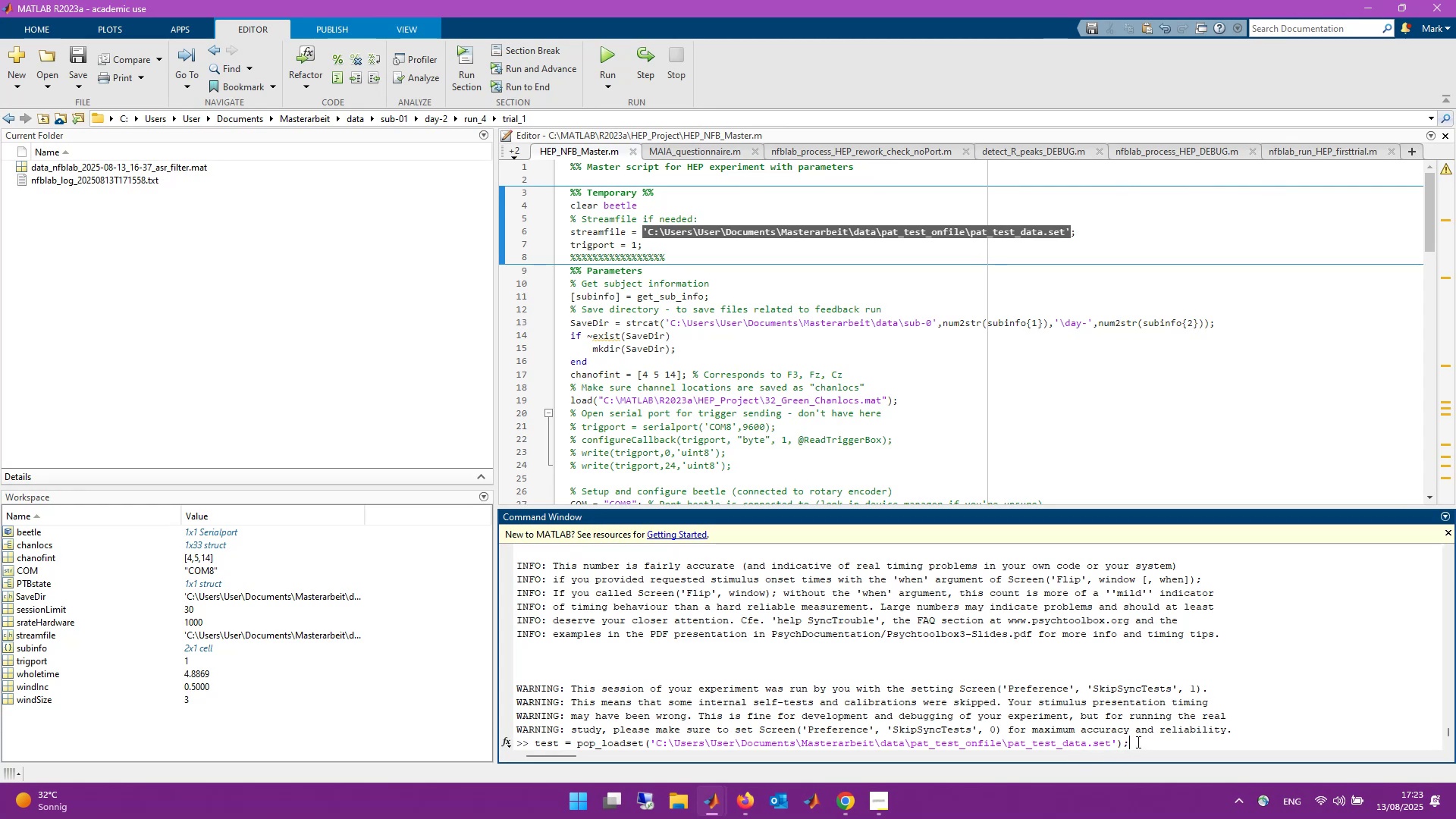 
key(Enter)
 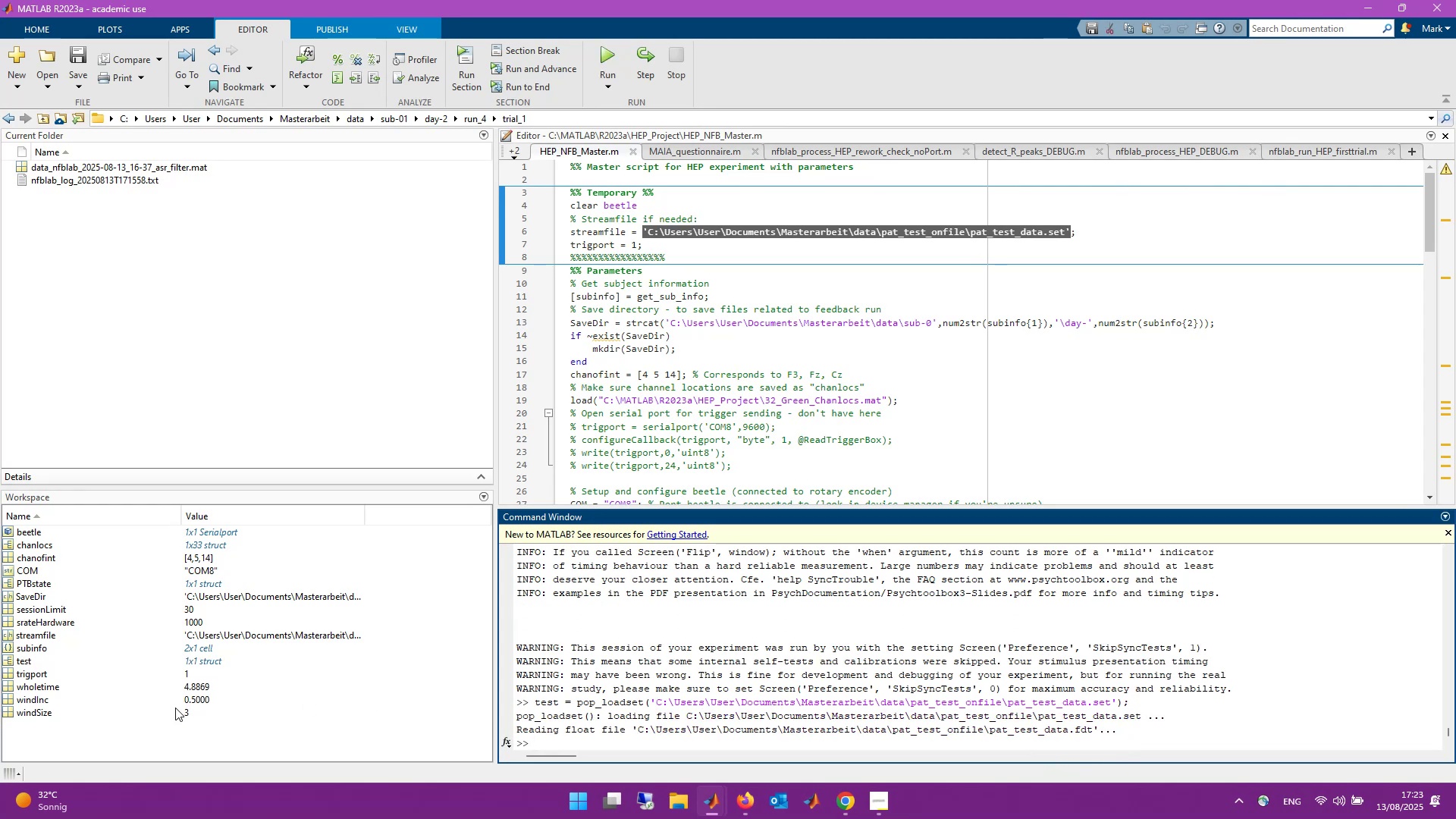 
double_click([28, 663])
 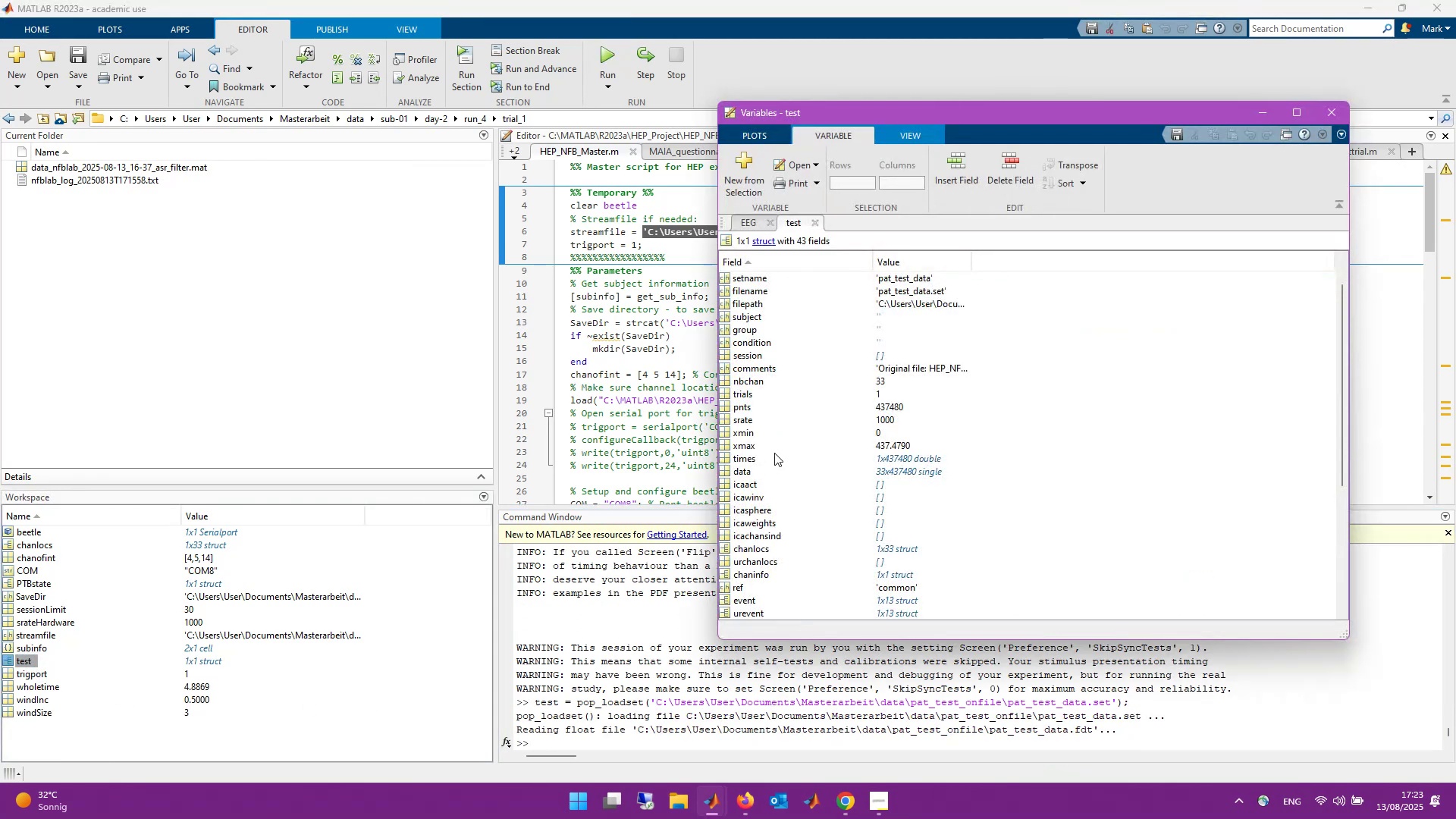 
scroll: coordinate [774, 475], scroll_direction: down, amount: 9.0
 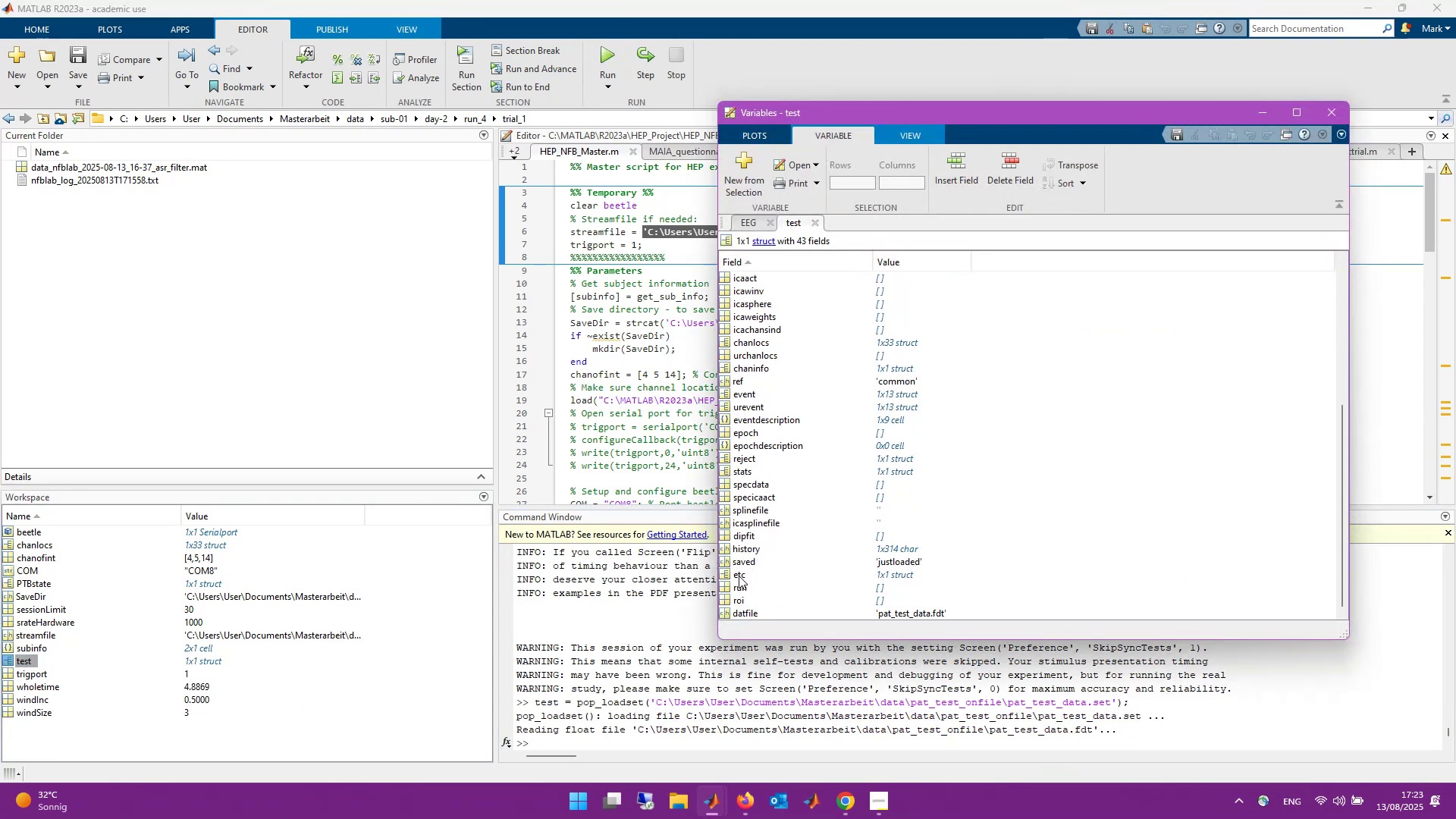 
double_click([739, 576])
 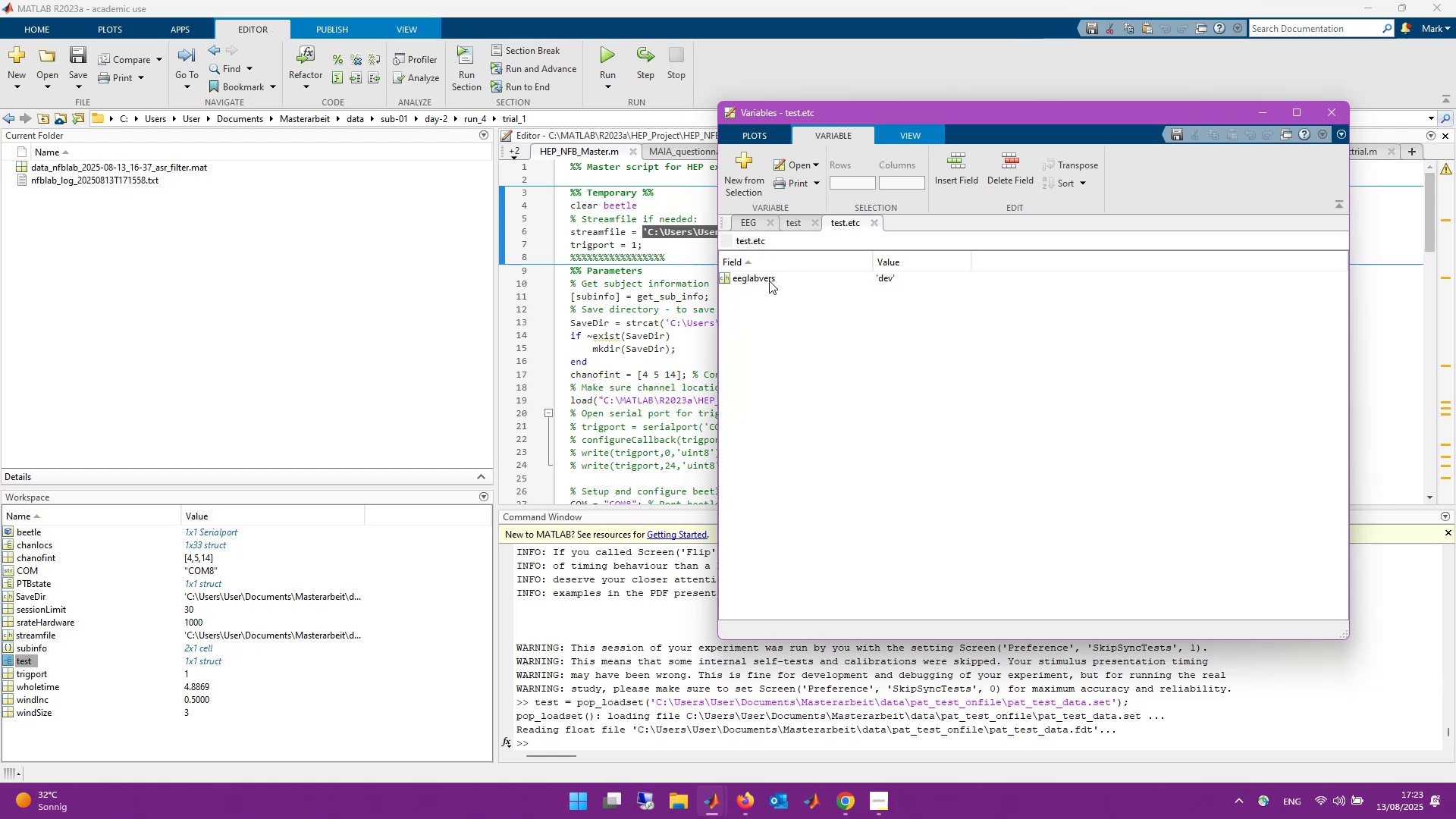 
double_click([766, 280])
 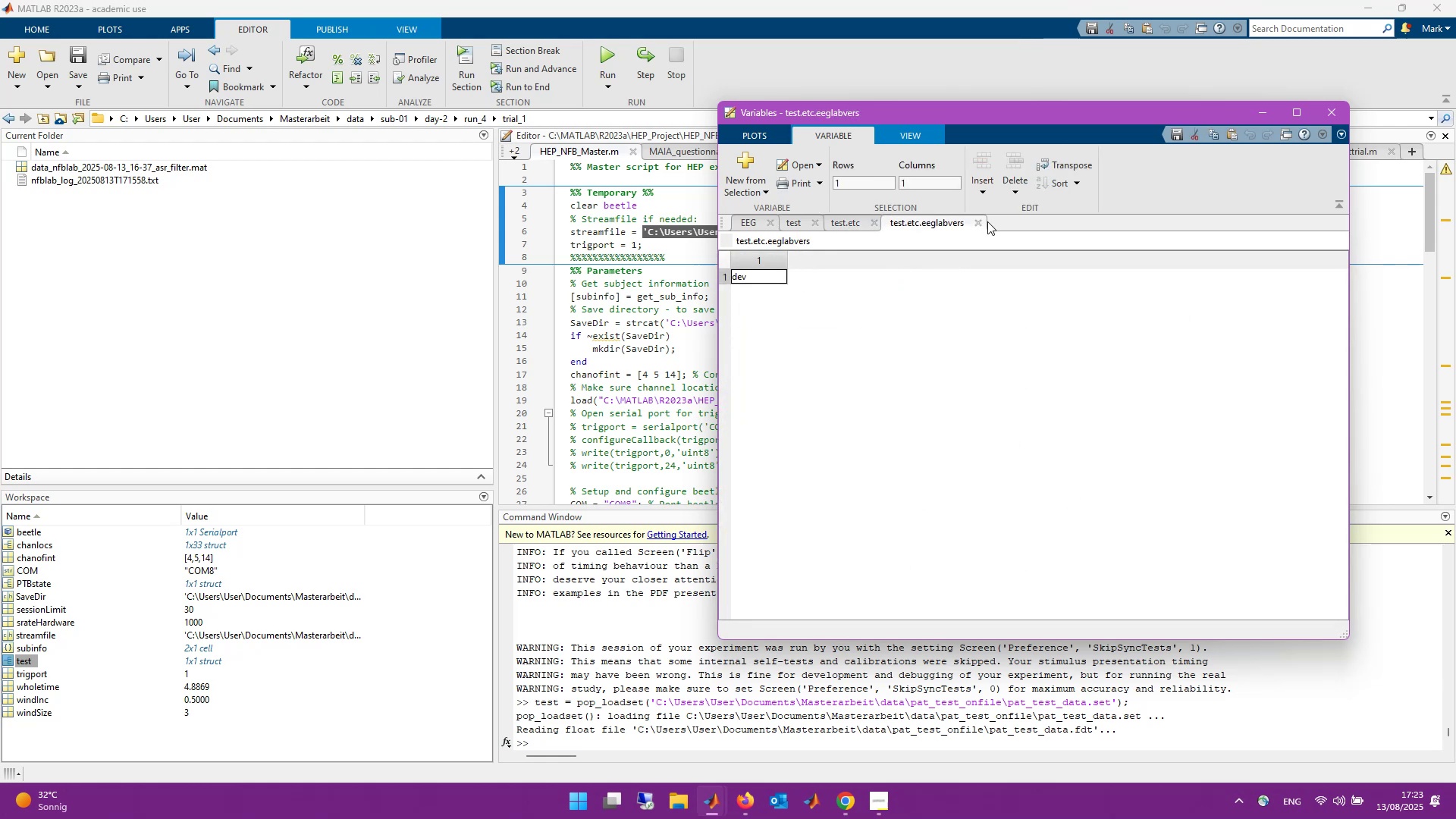 
left_click([977, 221])
 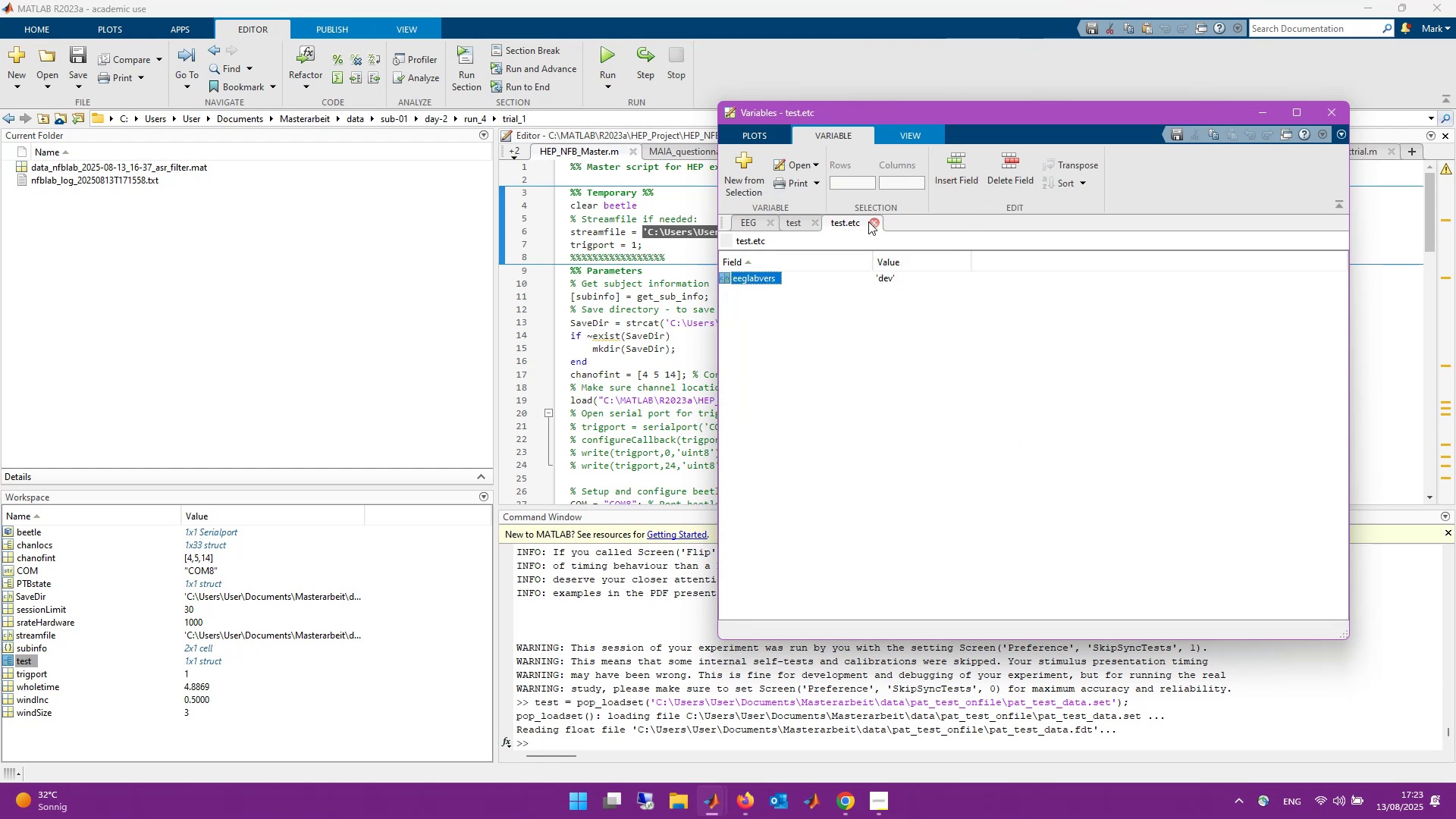 
left_click([879, 221])
 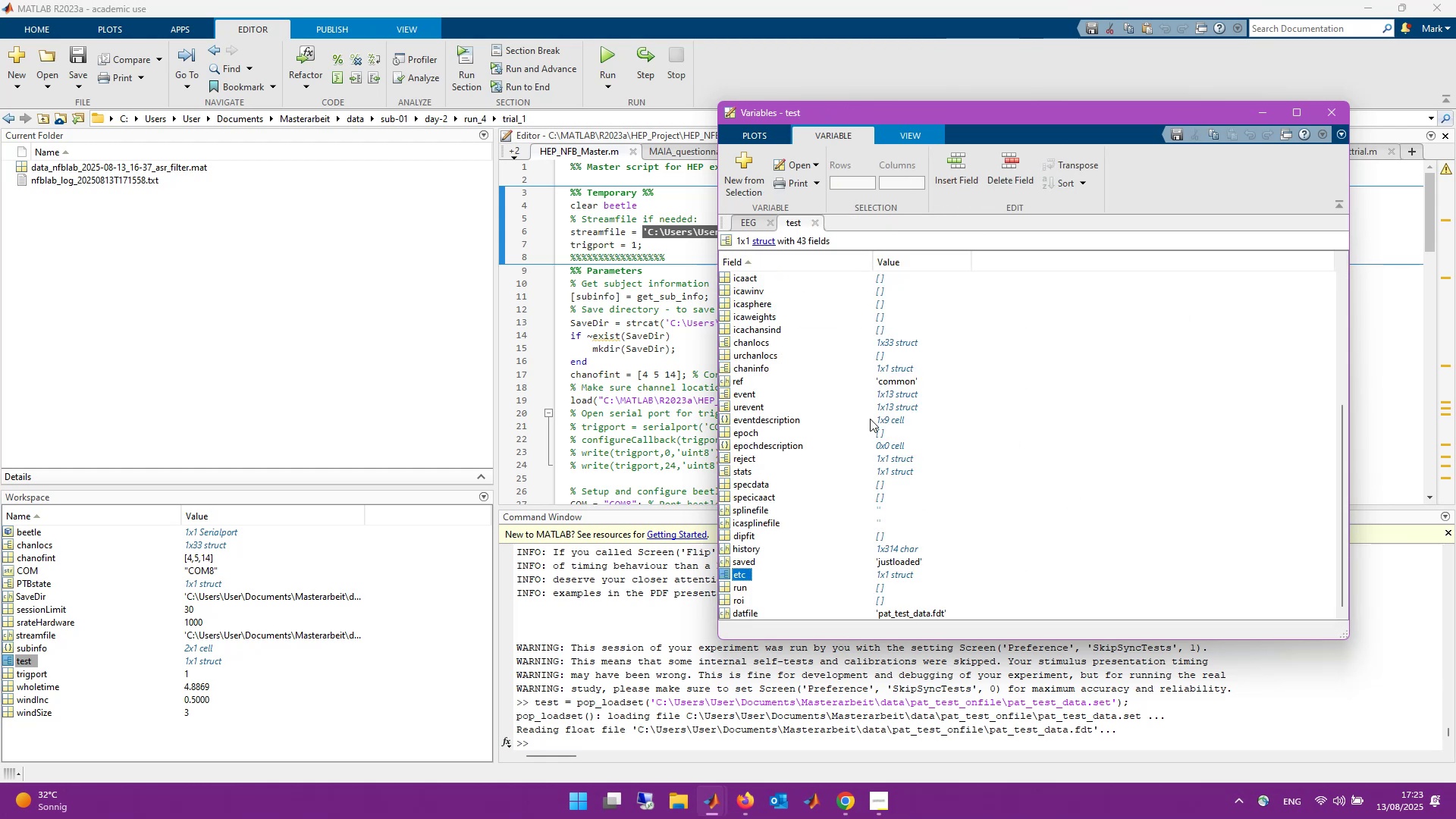 
scroll: coordinate [871, 466], scroll_direction: down, amount: 3.0
 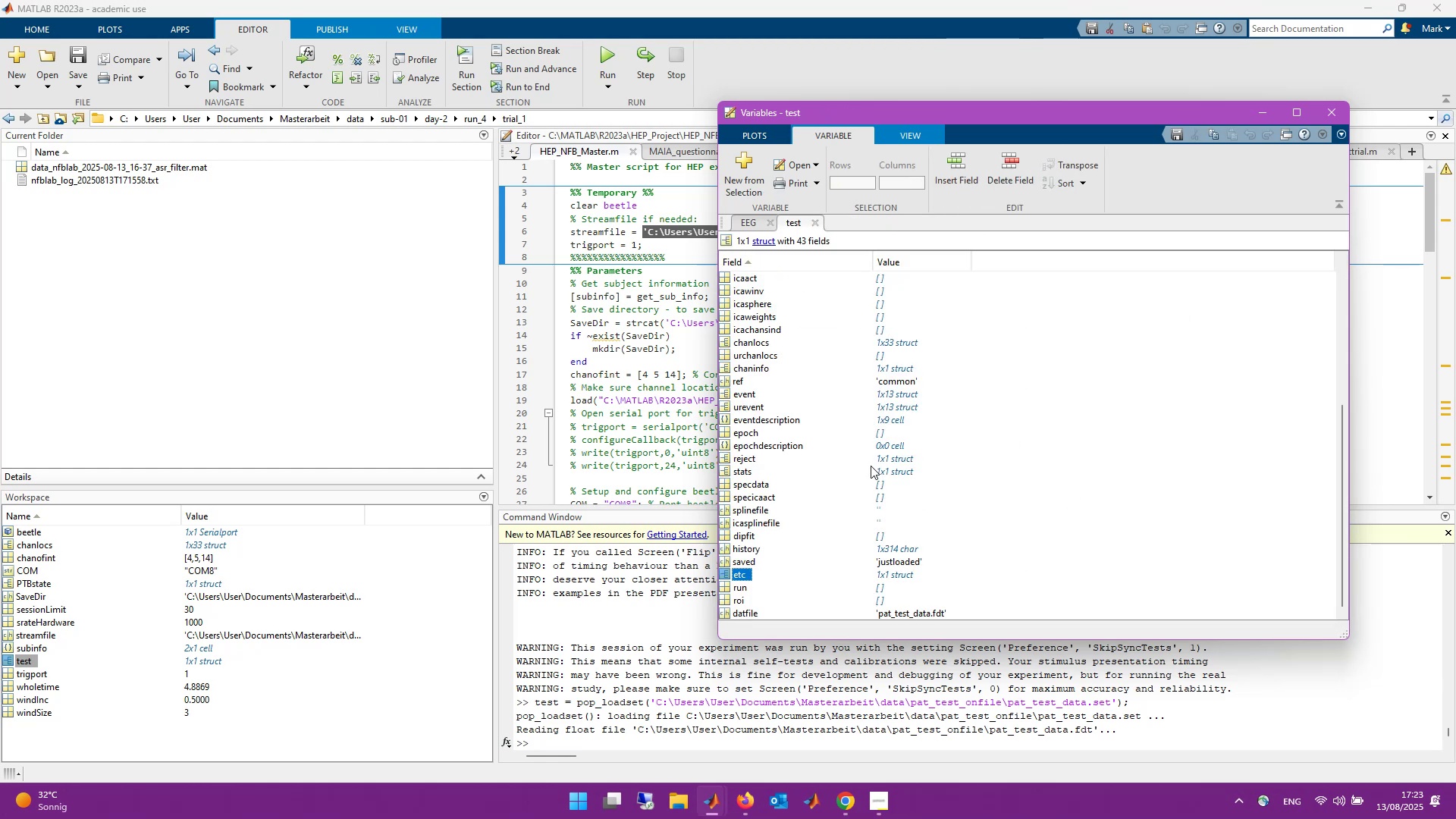 
key(Alt+Tab)
 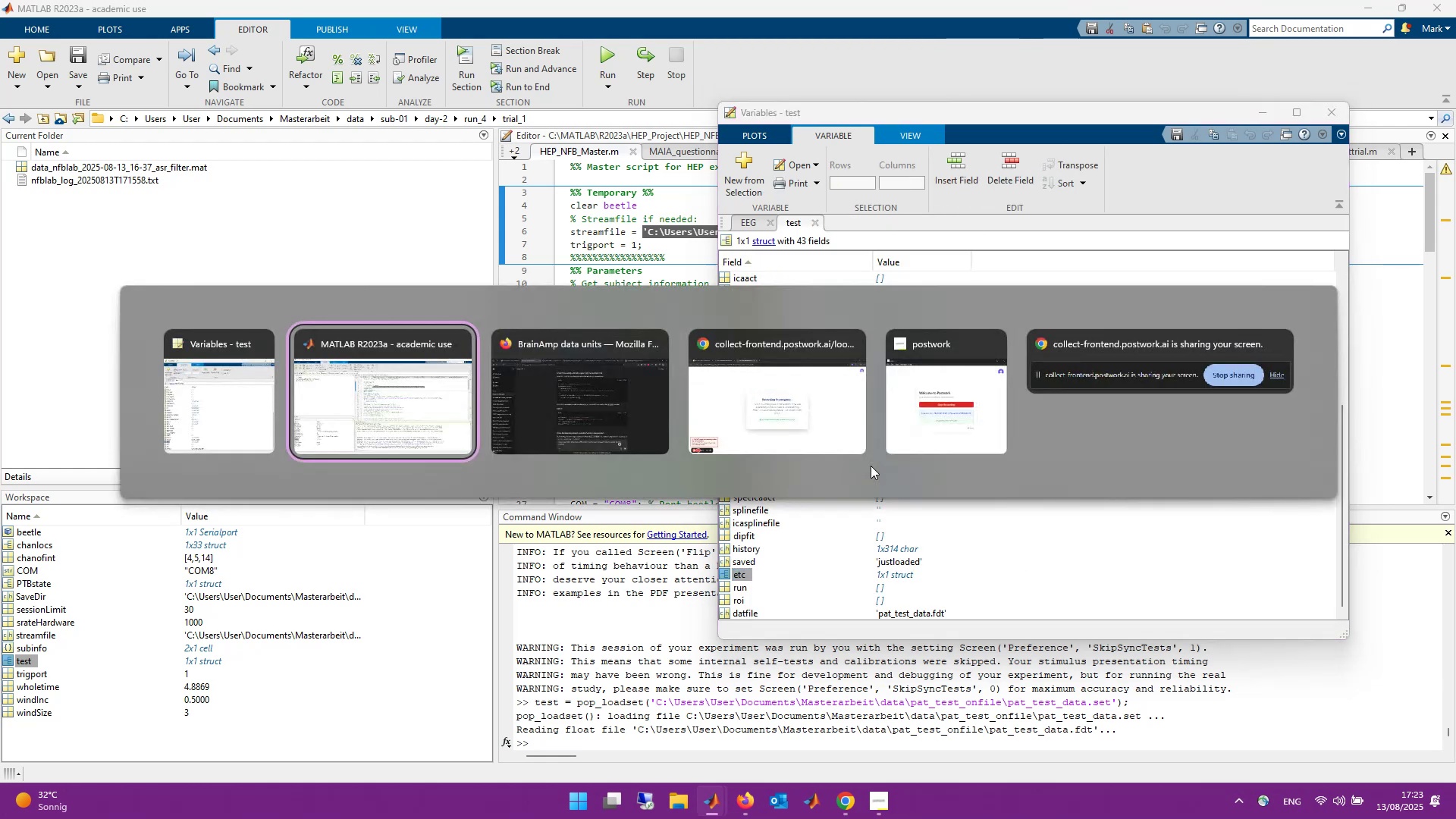 
key(Alt+Tab)
 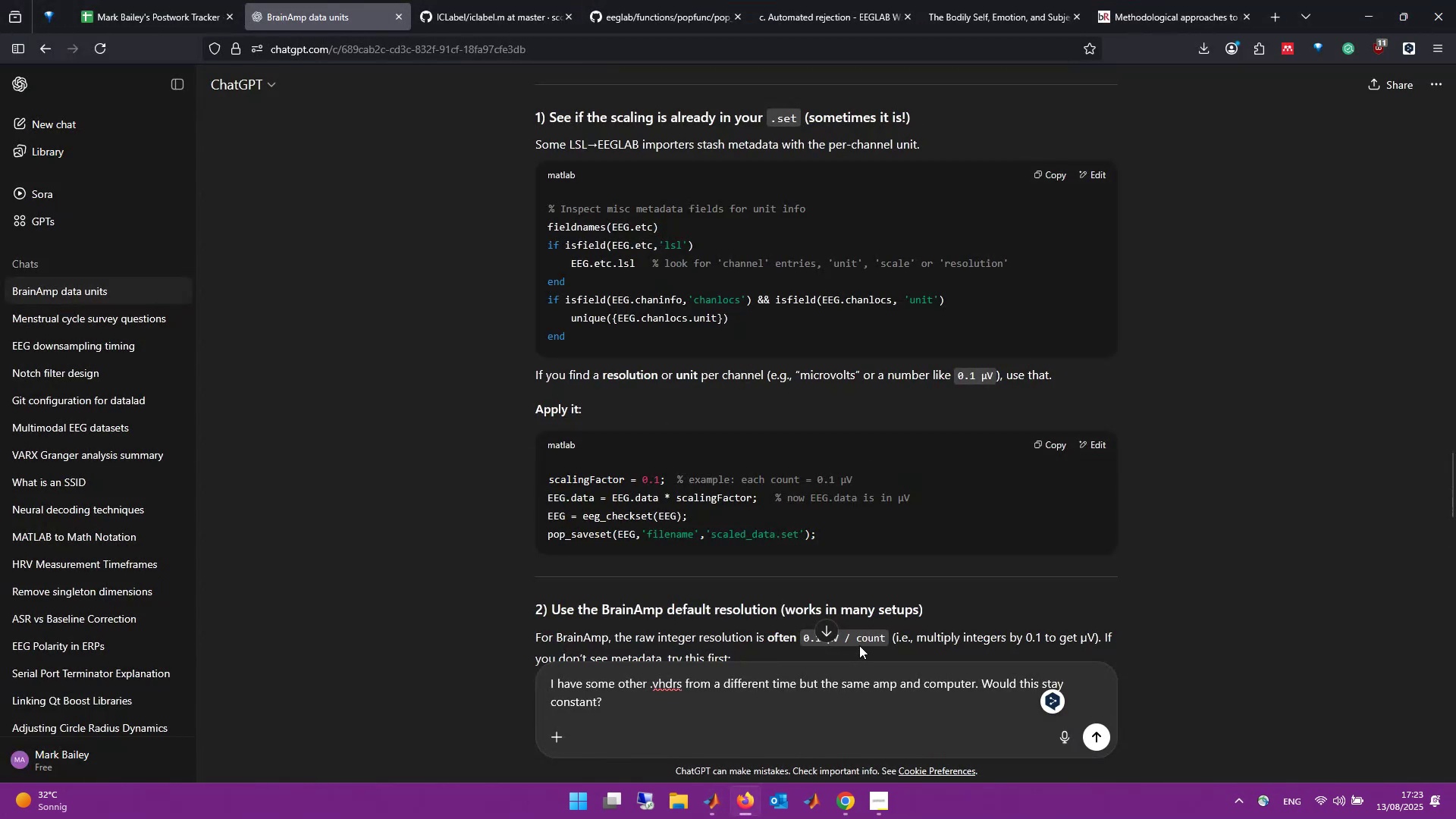 
scroll: coordinate [773, 542], scroll_direction: up, amount: 4.0
 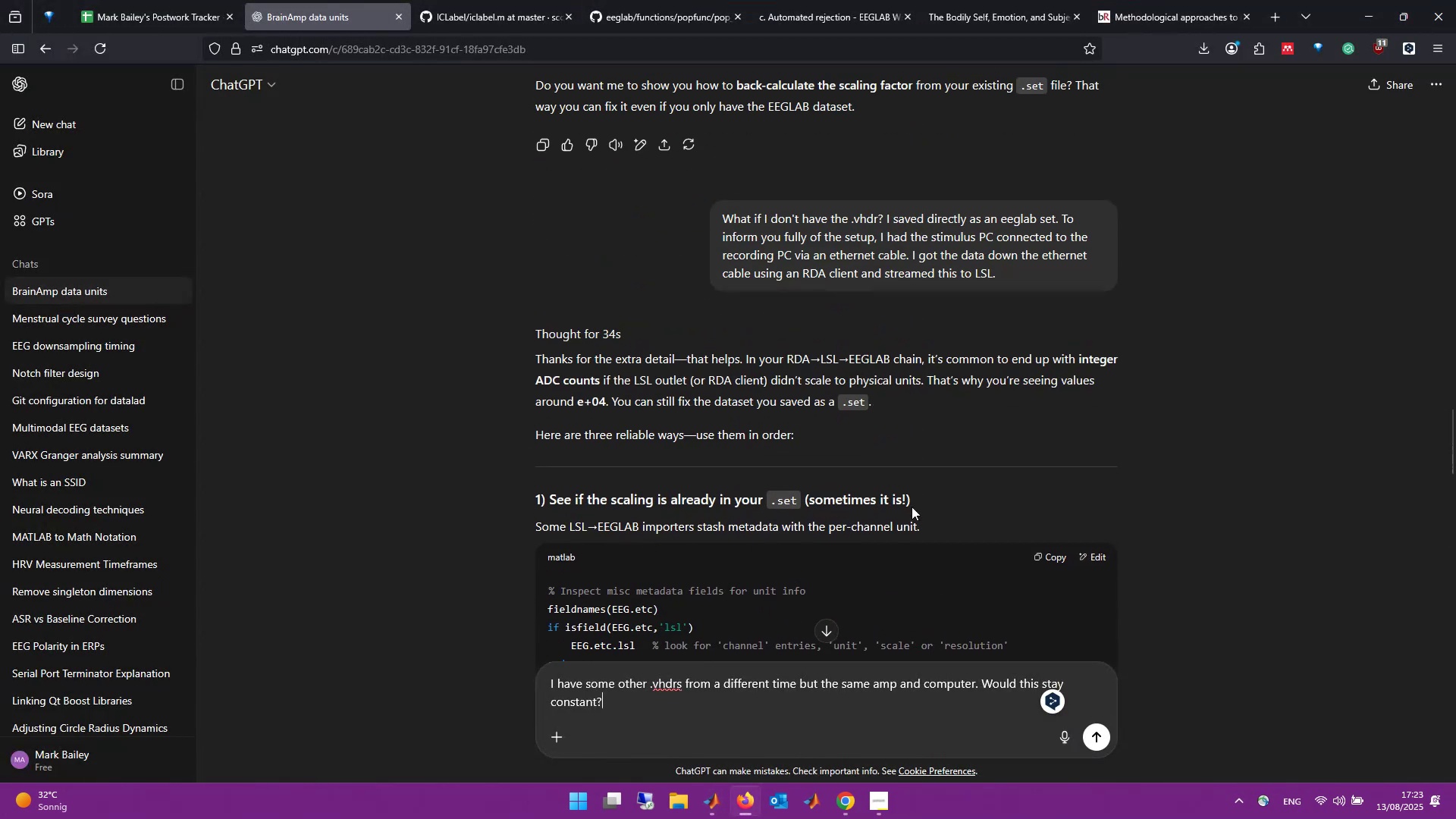 
scroll: coordinate [933, 537], scroll_direction: down, amount: 2.0
 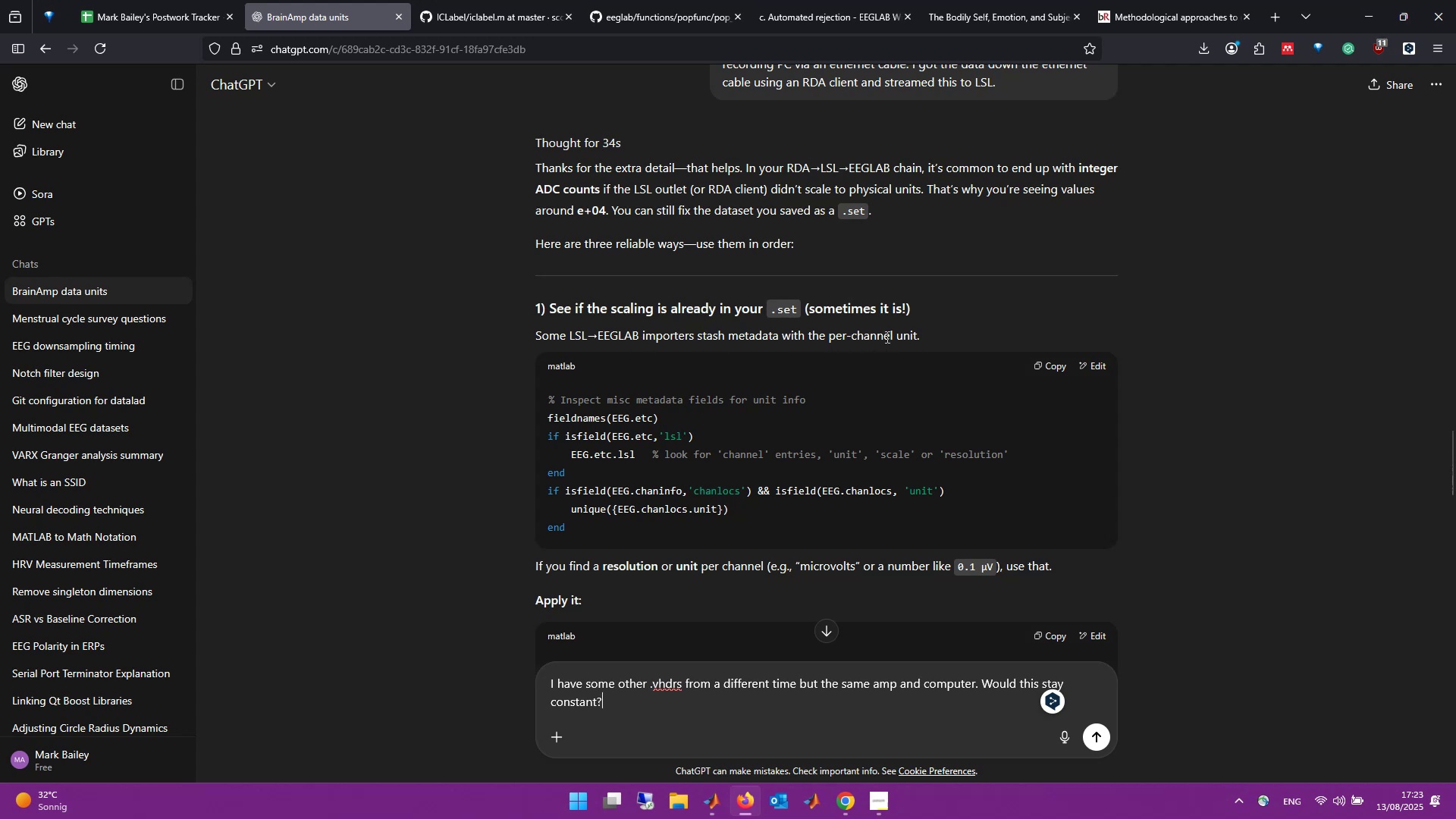 
wait(6.28)
 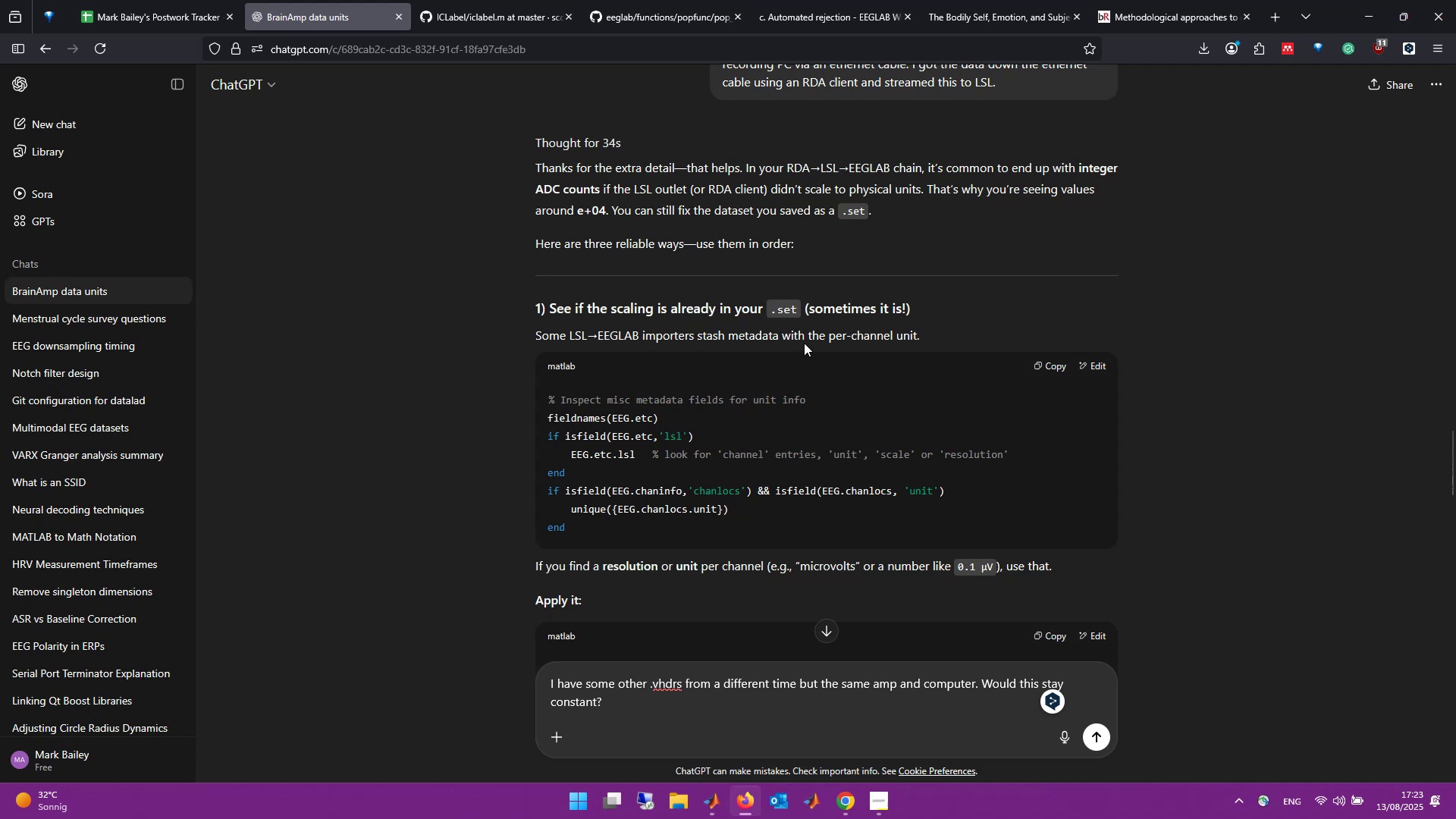 
key(Alt+AltLeft)
 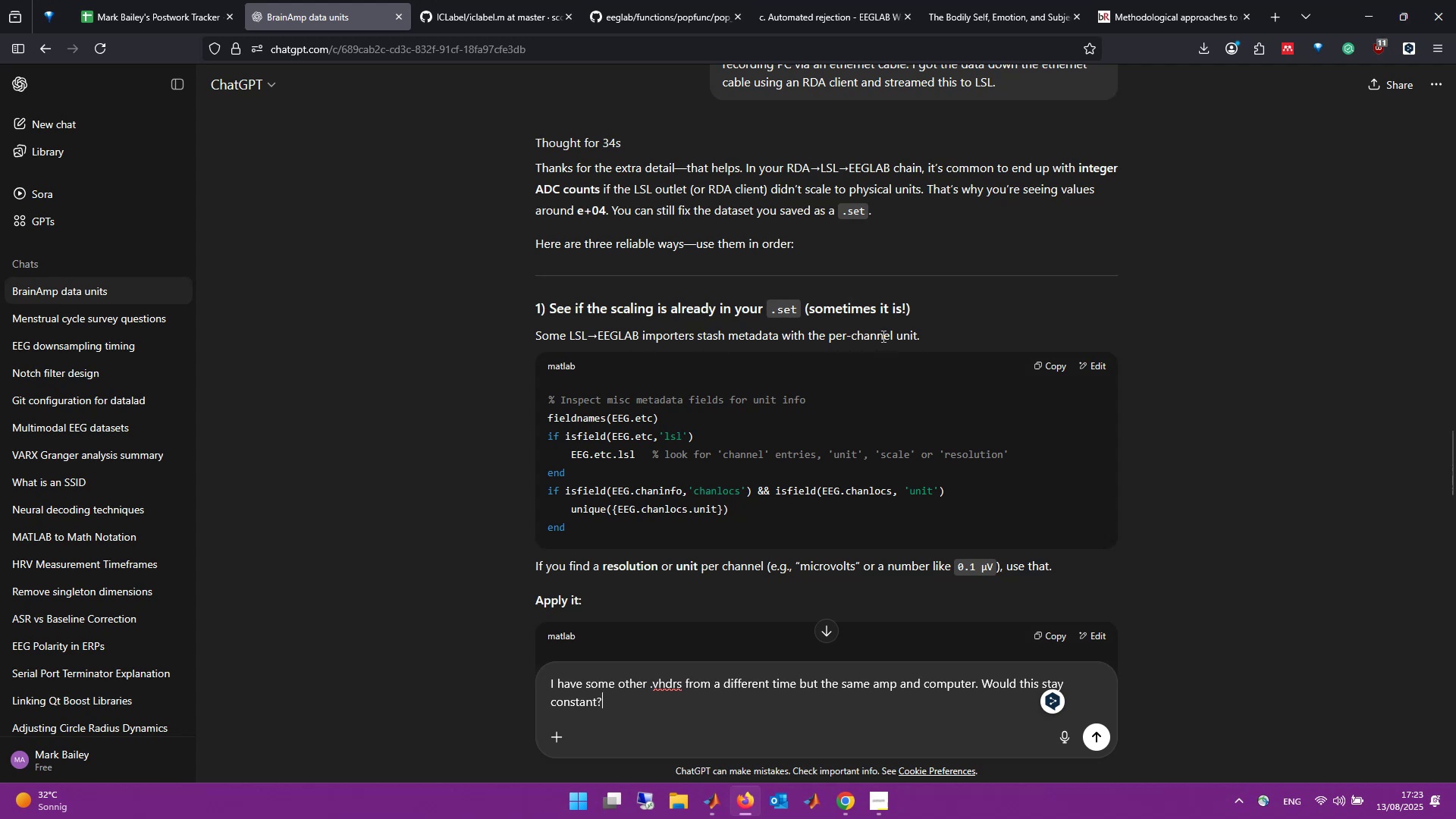 
key(Alt+Tab)
 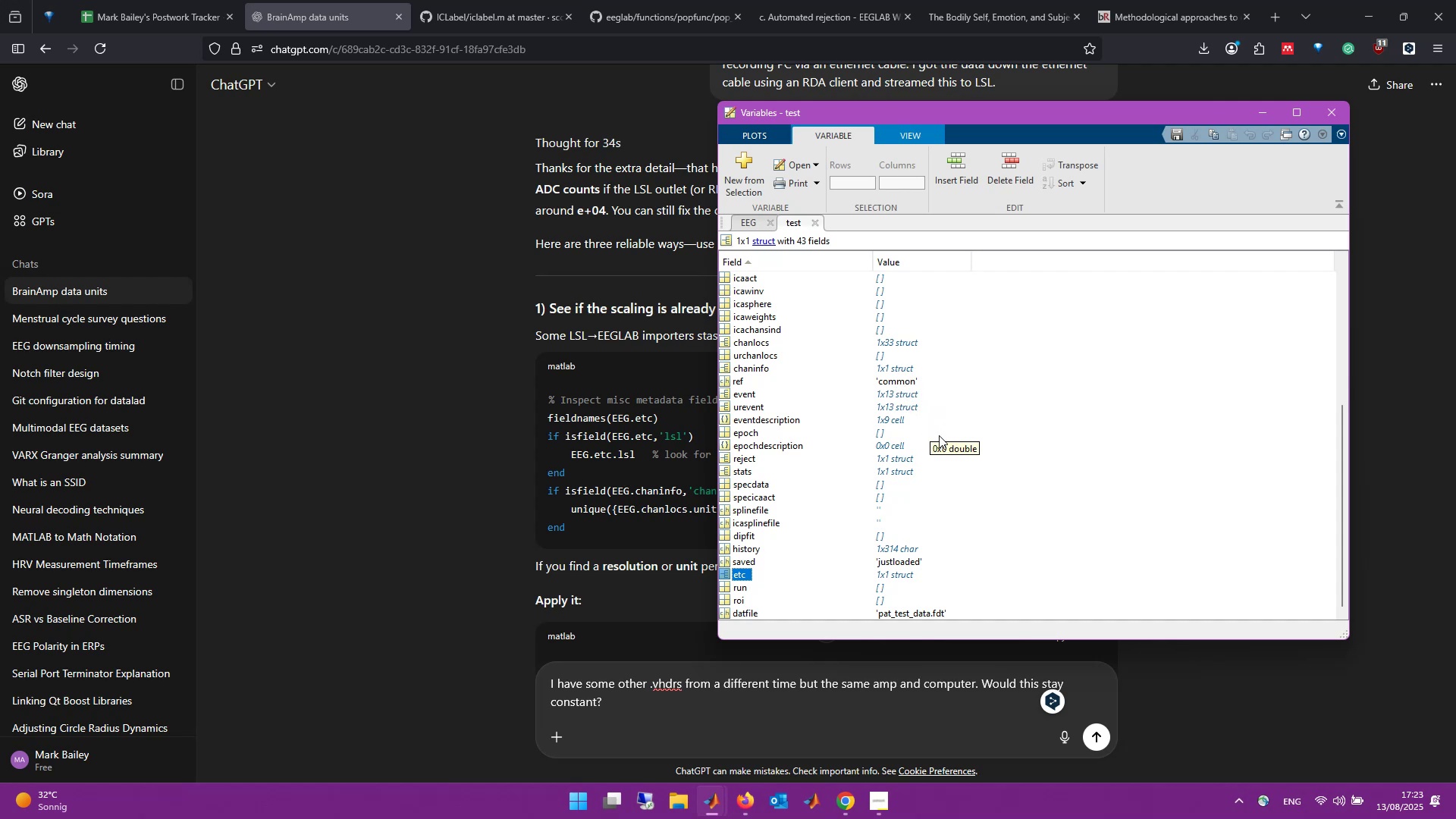 
wait(10.26)
 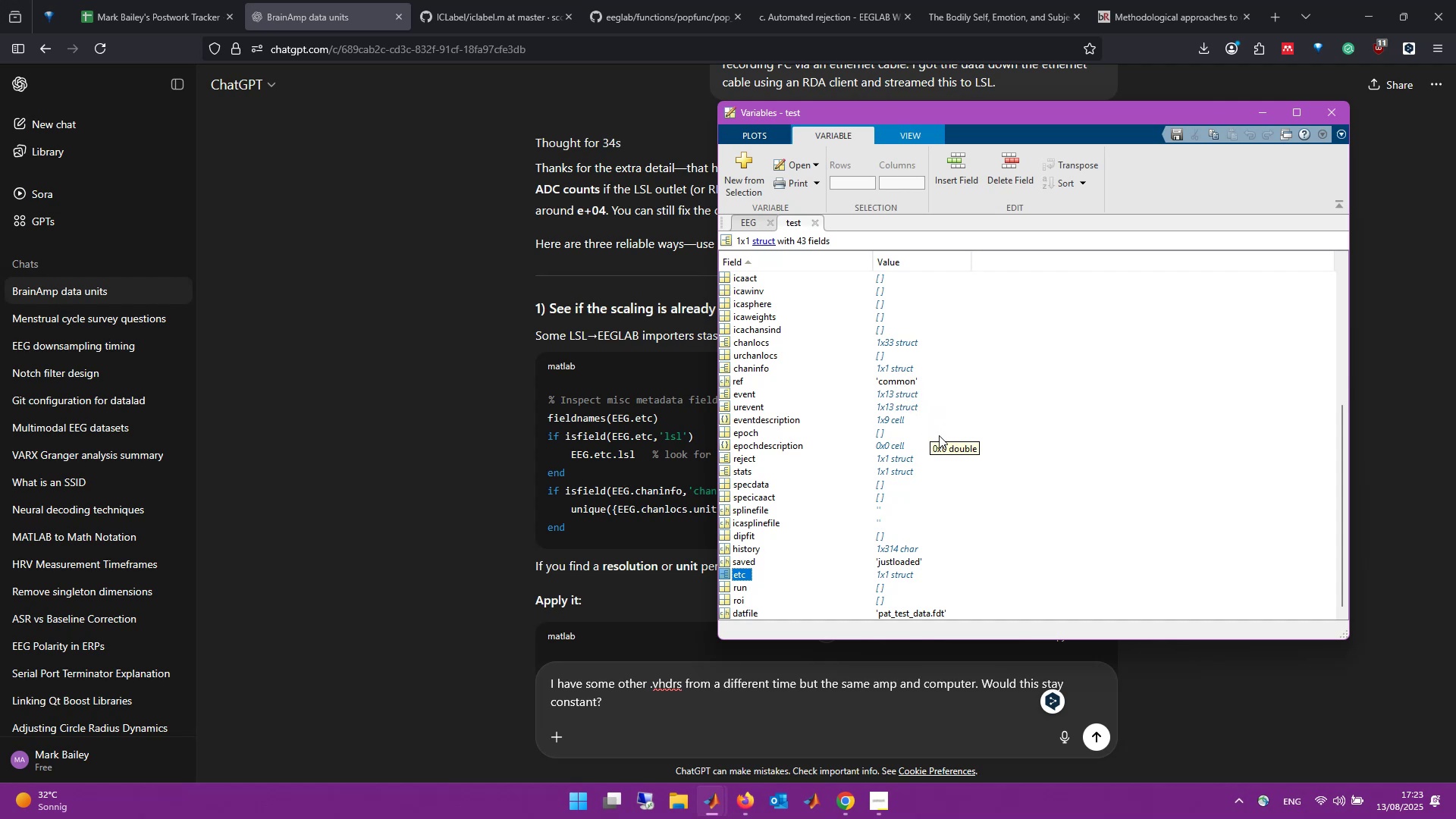 
scroll: coordinate [946, 470], scroll_direction: down, amount: 1.0
 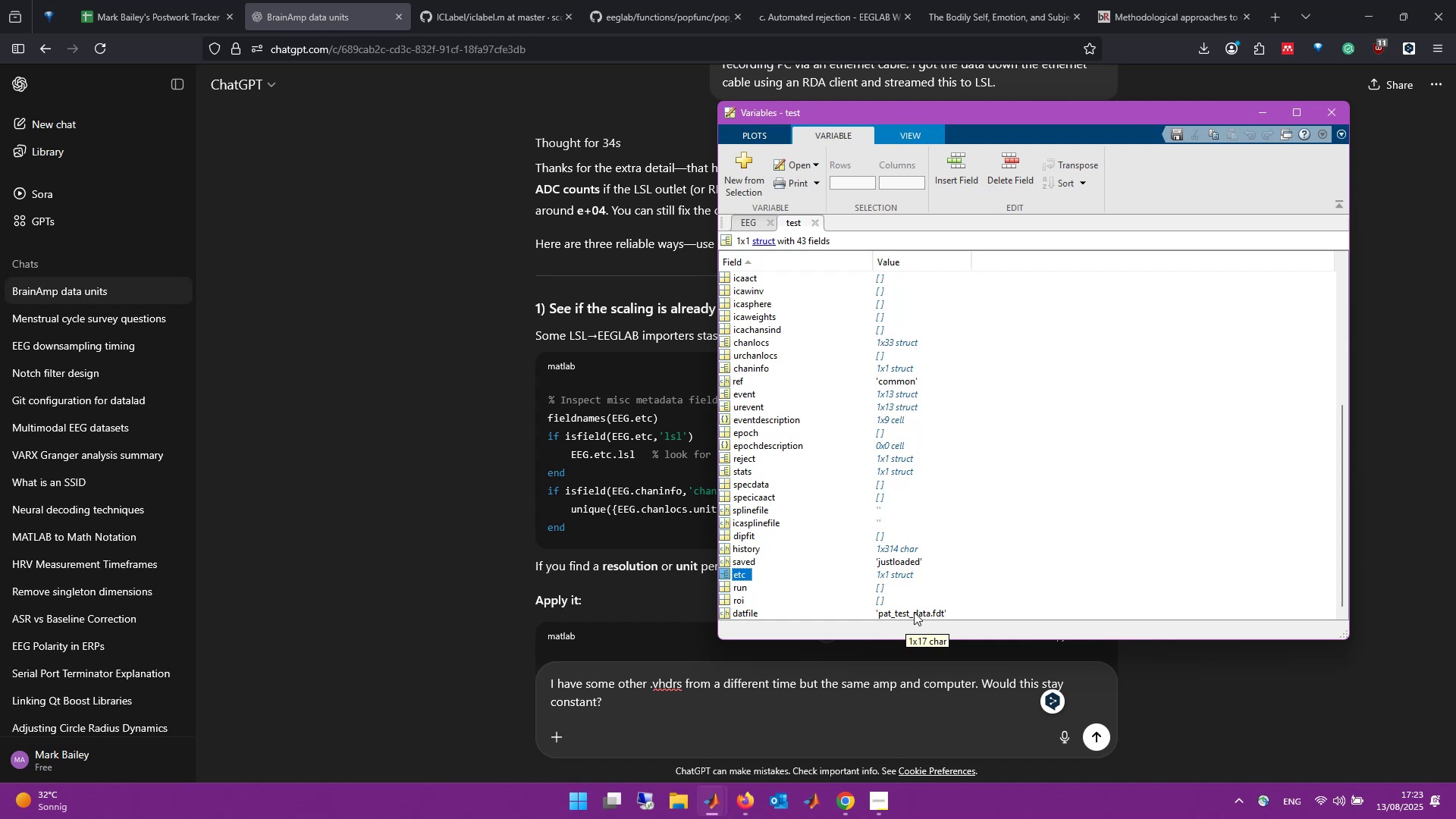 
wait(8.5)
 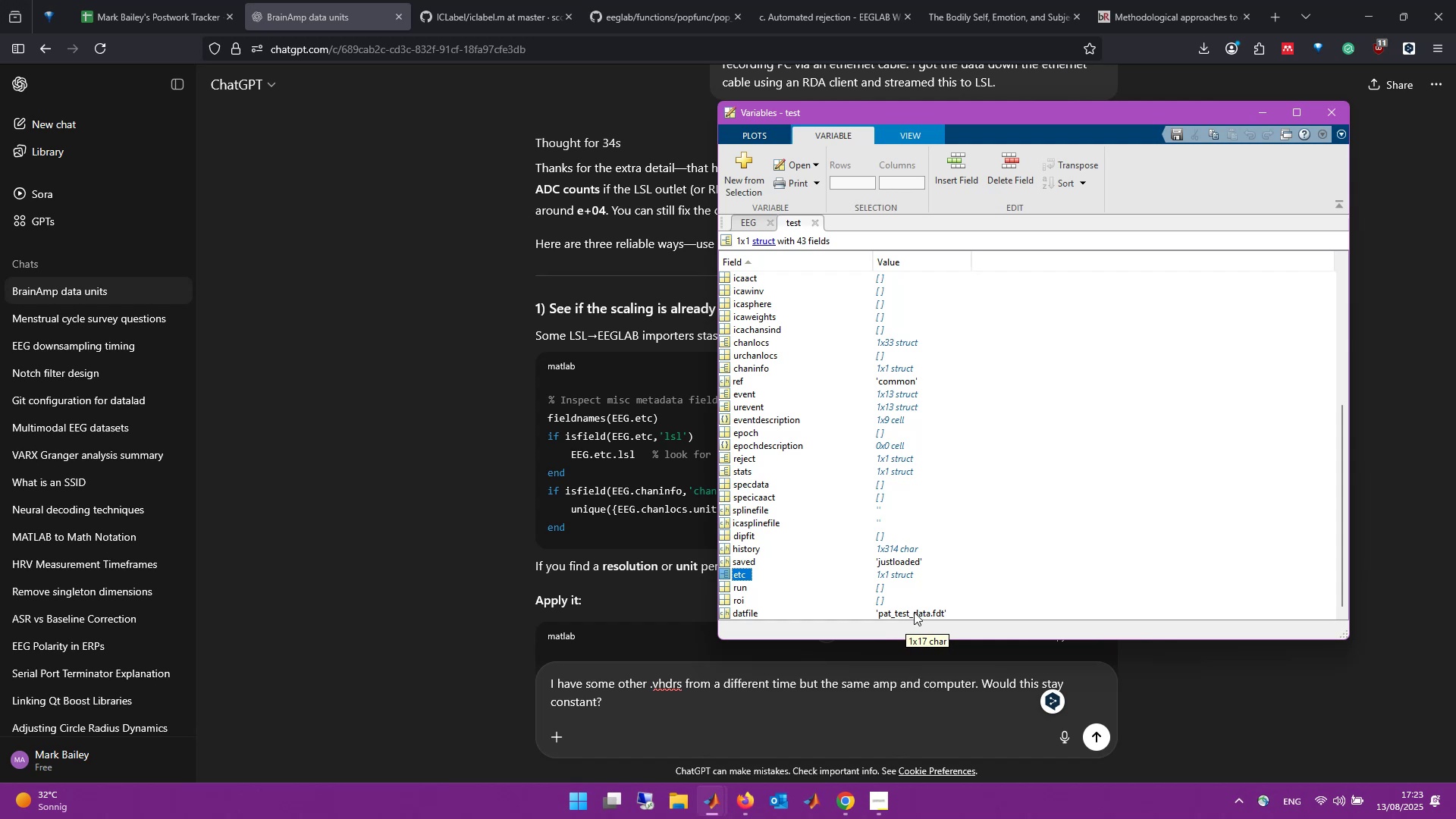 
scroll: coordinate [779, 499], scroll_direction: up, amount: 8.0
 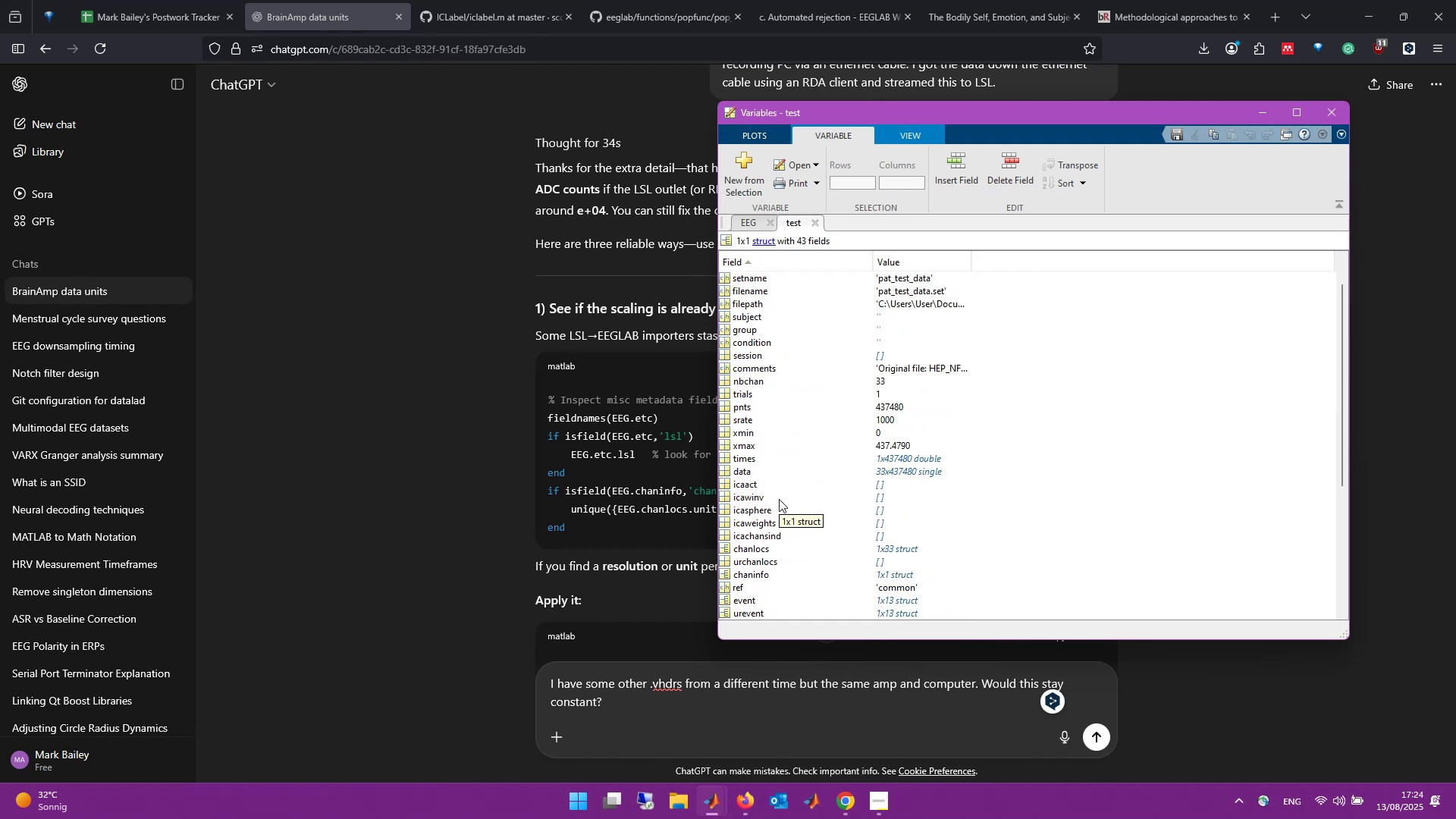 
scroll: coordinate [779, 499], scroll_direction: down, amount: 8.0
 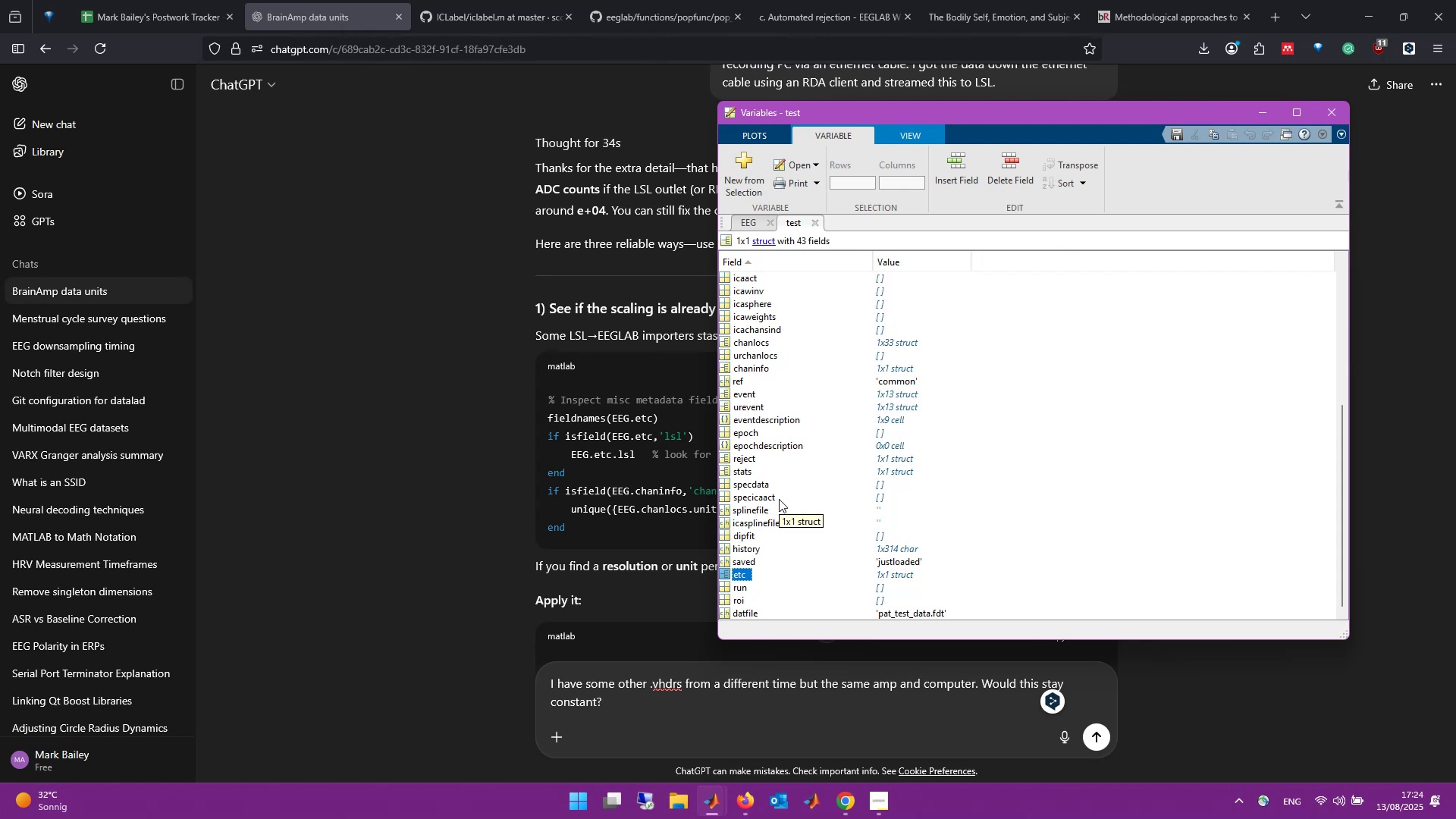 
wait(11.97)
 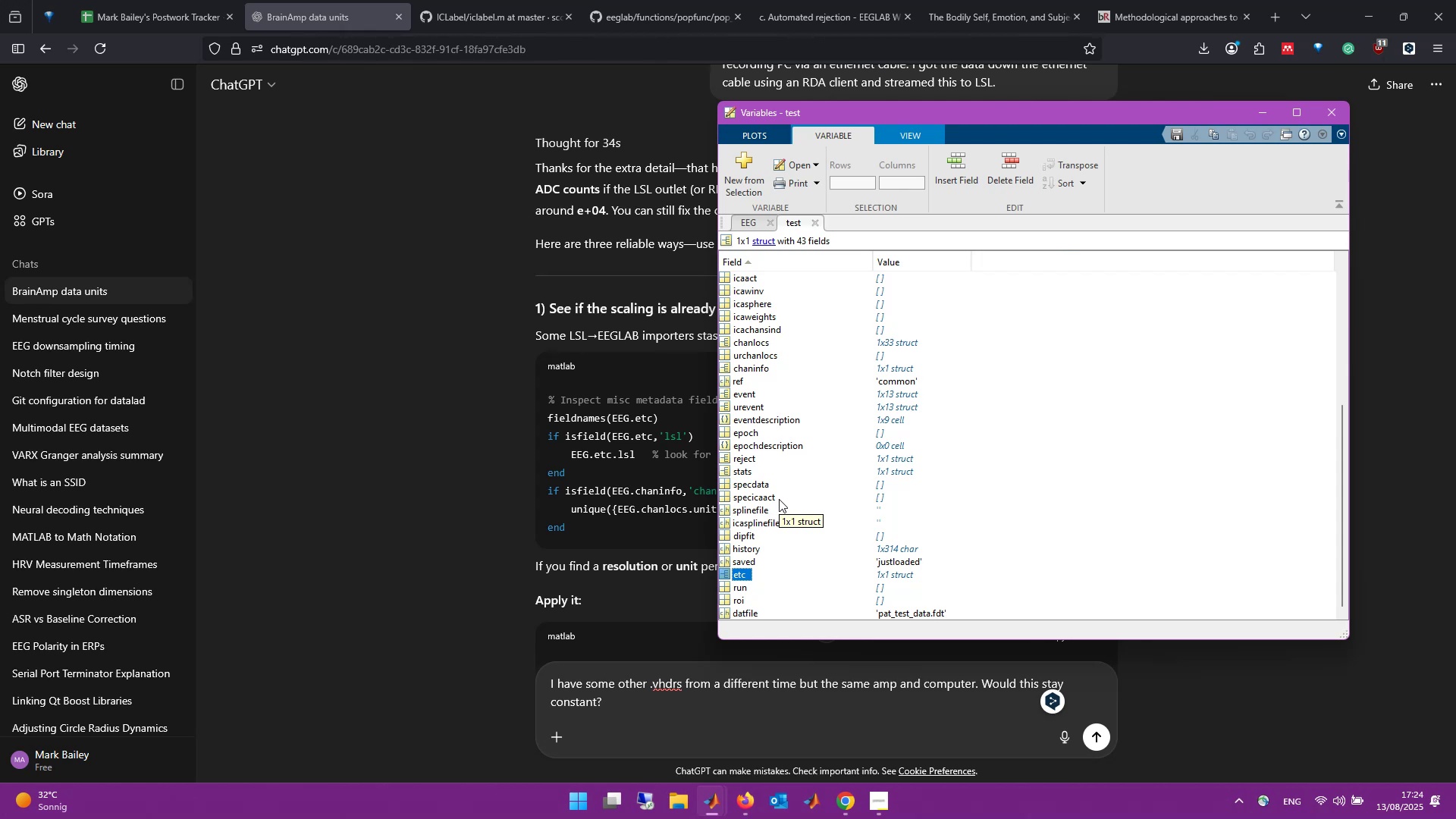 
left_click([1322, 106])
 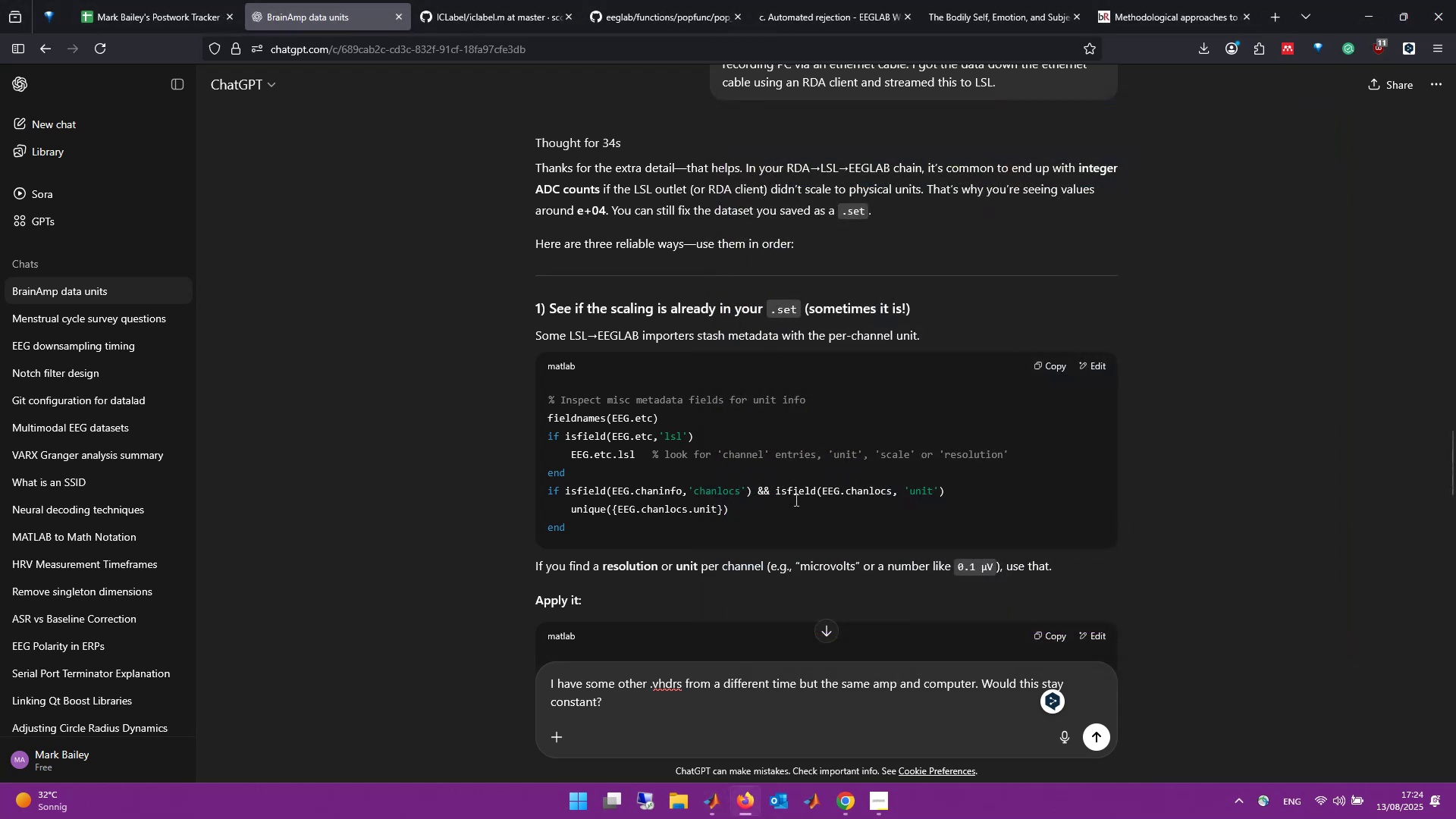 
scroll: coordinate [808, 509], scroll_direction: down, amount: 5.0
 